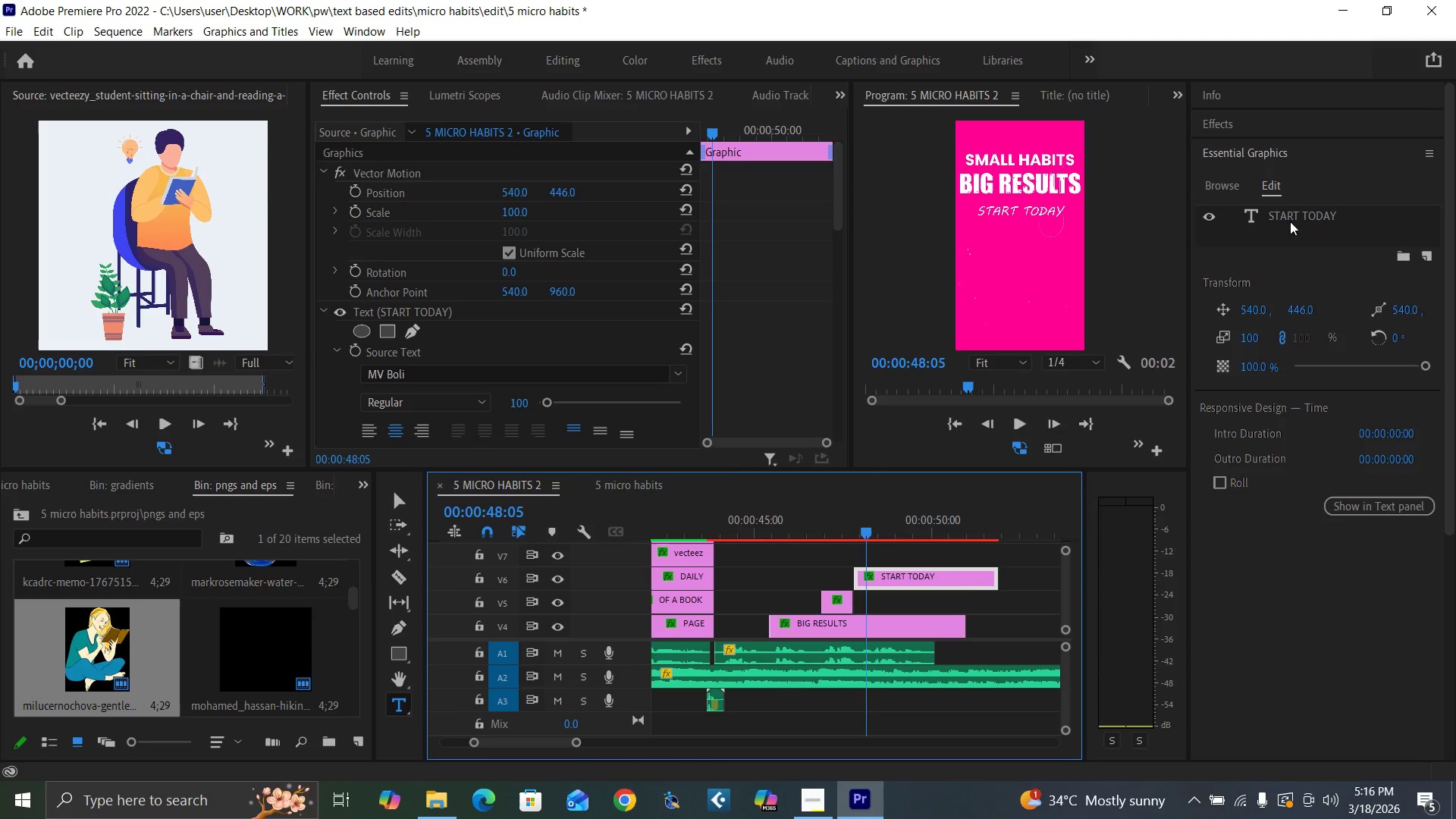 
double_click([1294, 215])
 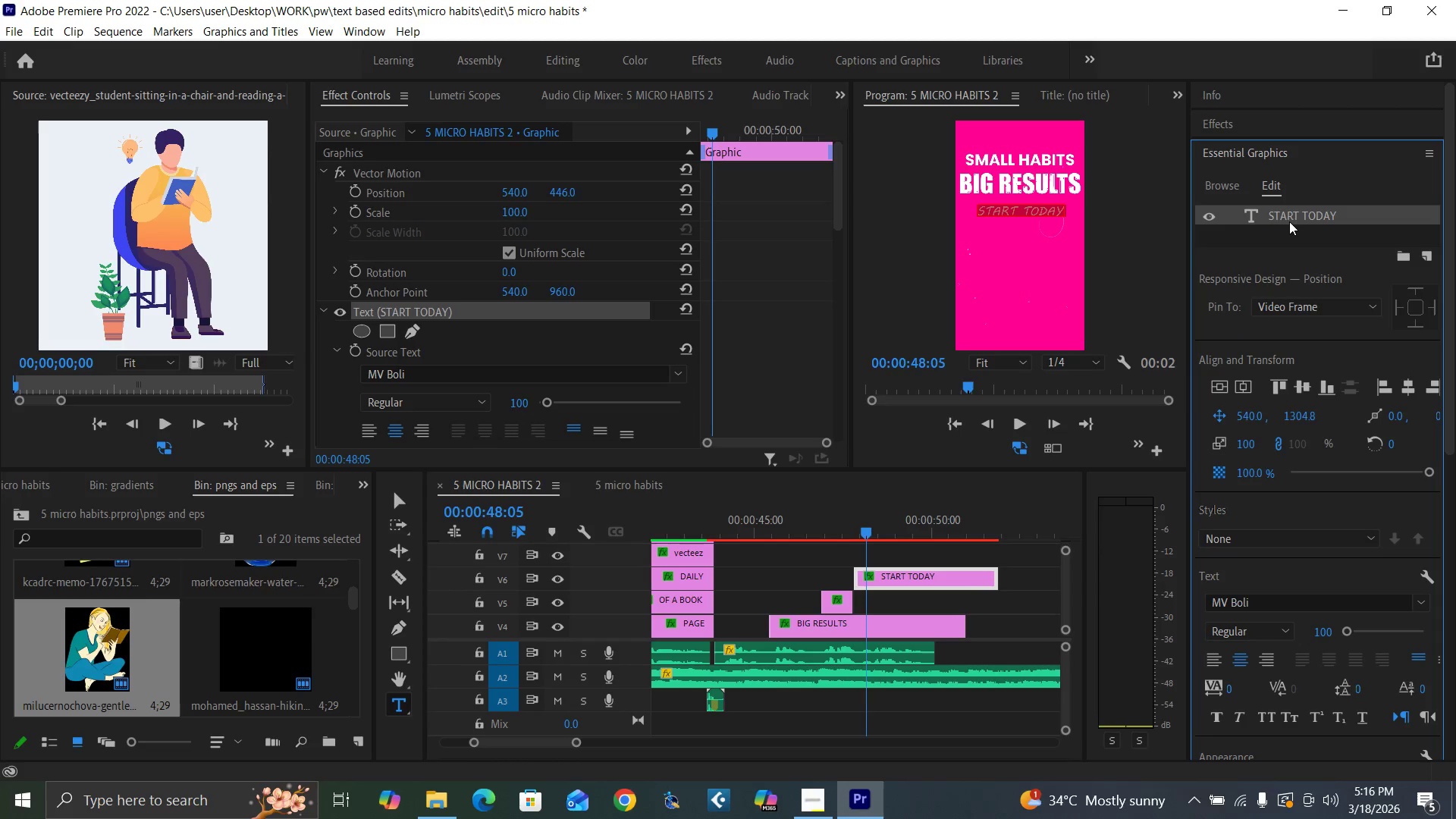 
type(AND YOUR FUTURE)
 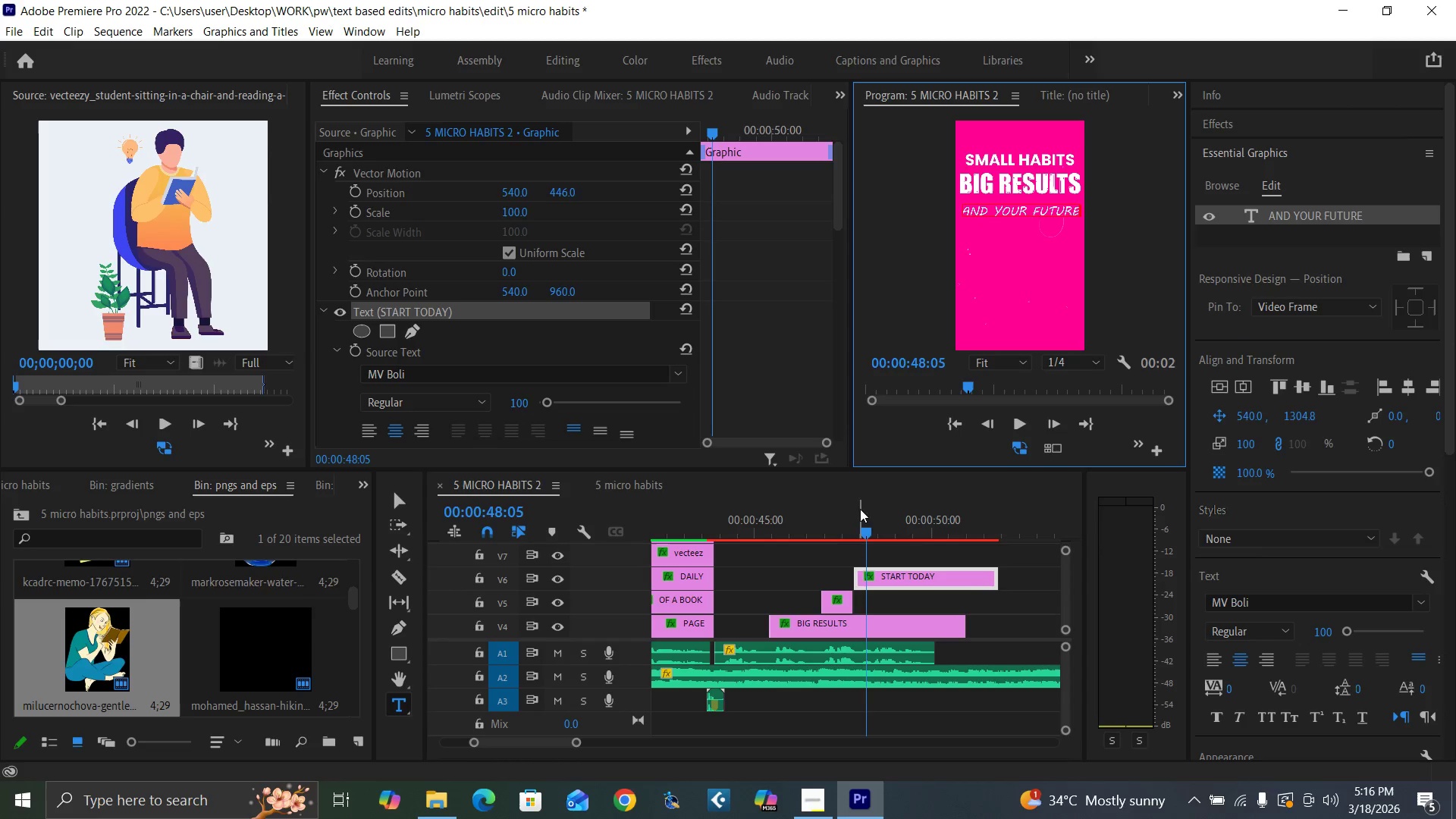 
left_click([827, 526])
 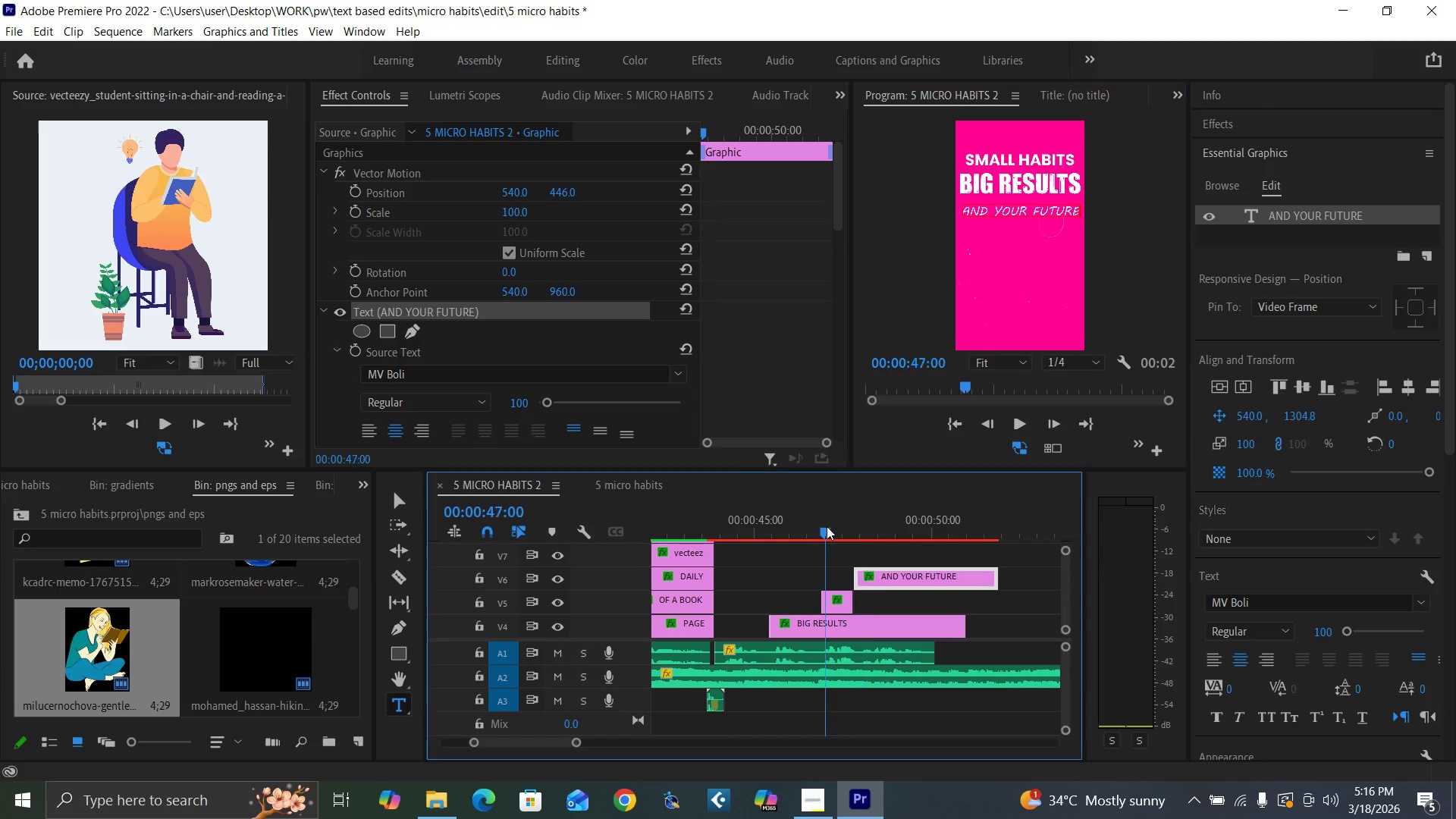 
key(Space)
 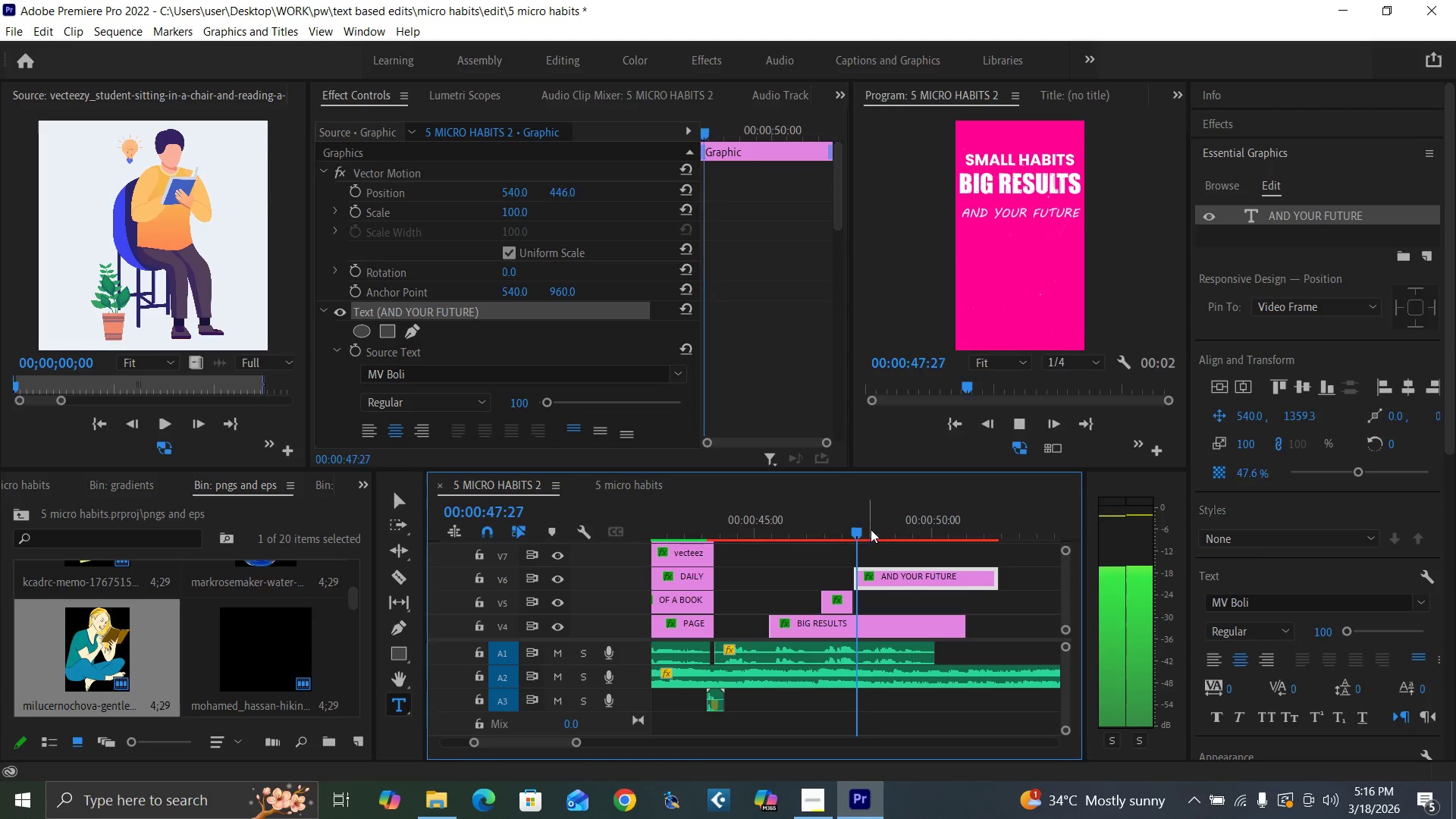 
key(Space)
 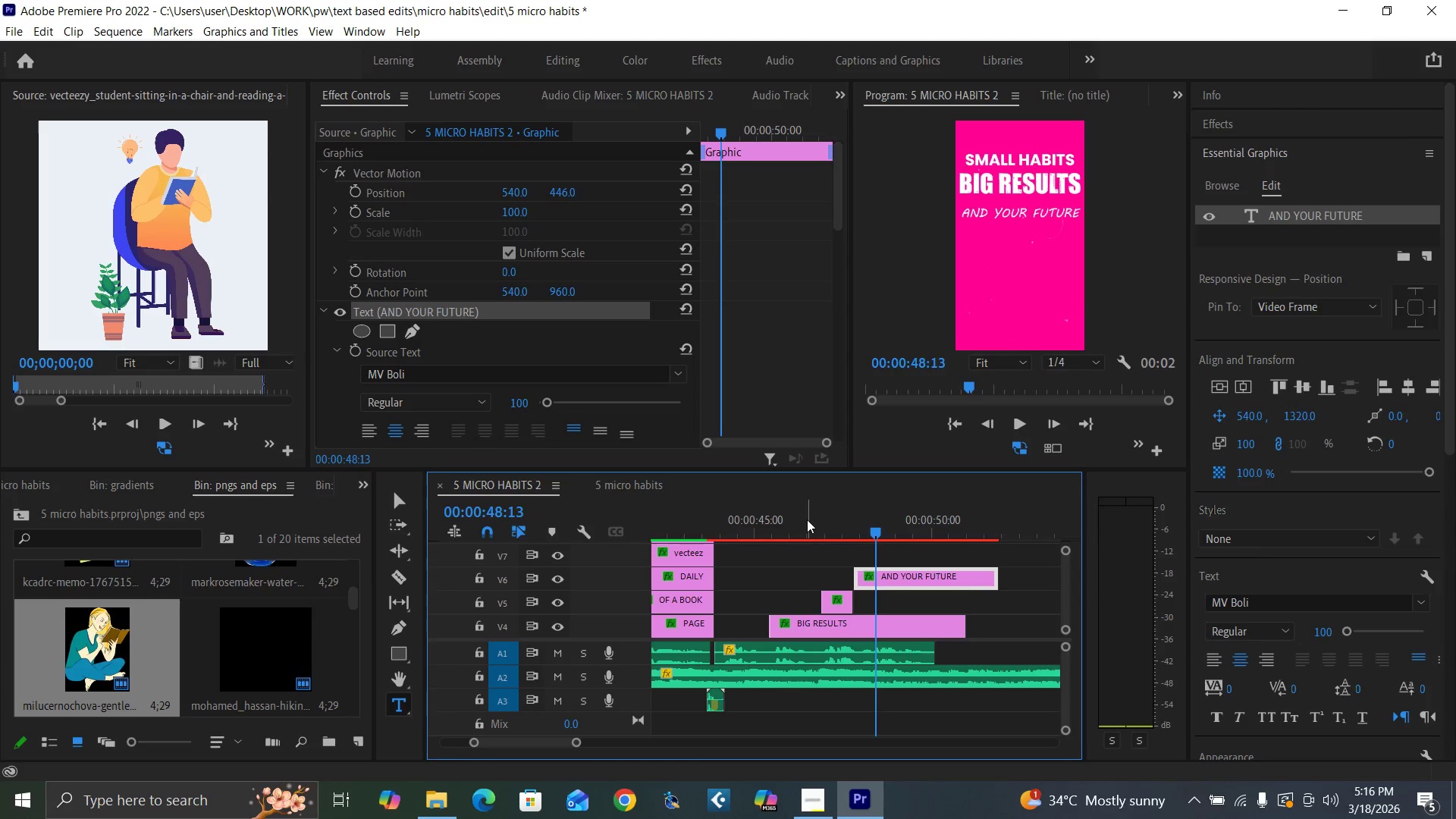 
left_click([807, 519])
 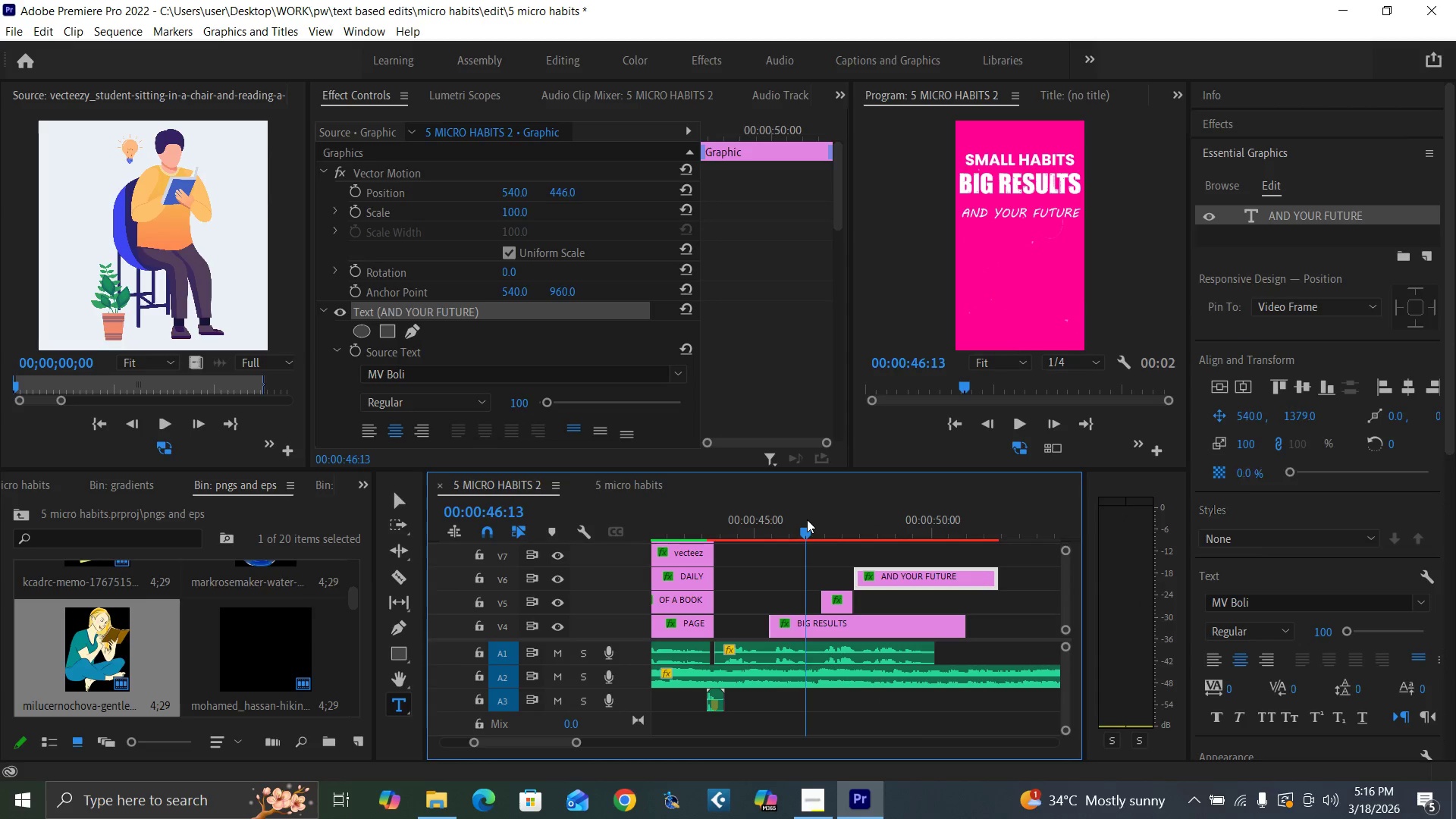 
key(Space)
 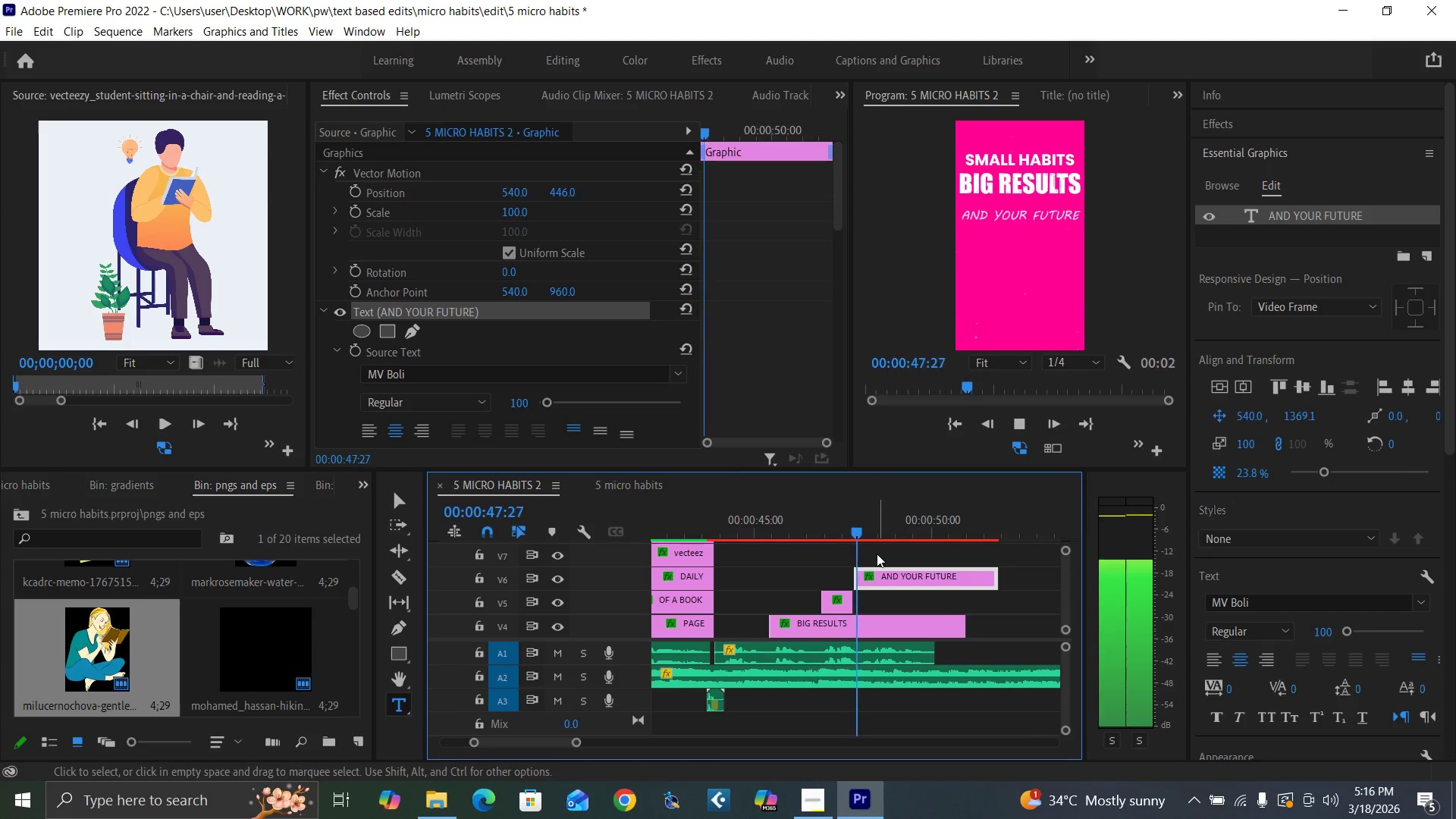 
key(Space)
 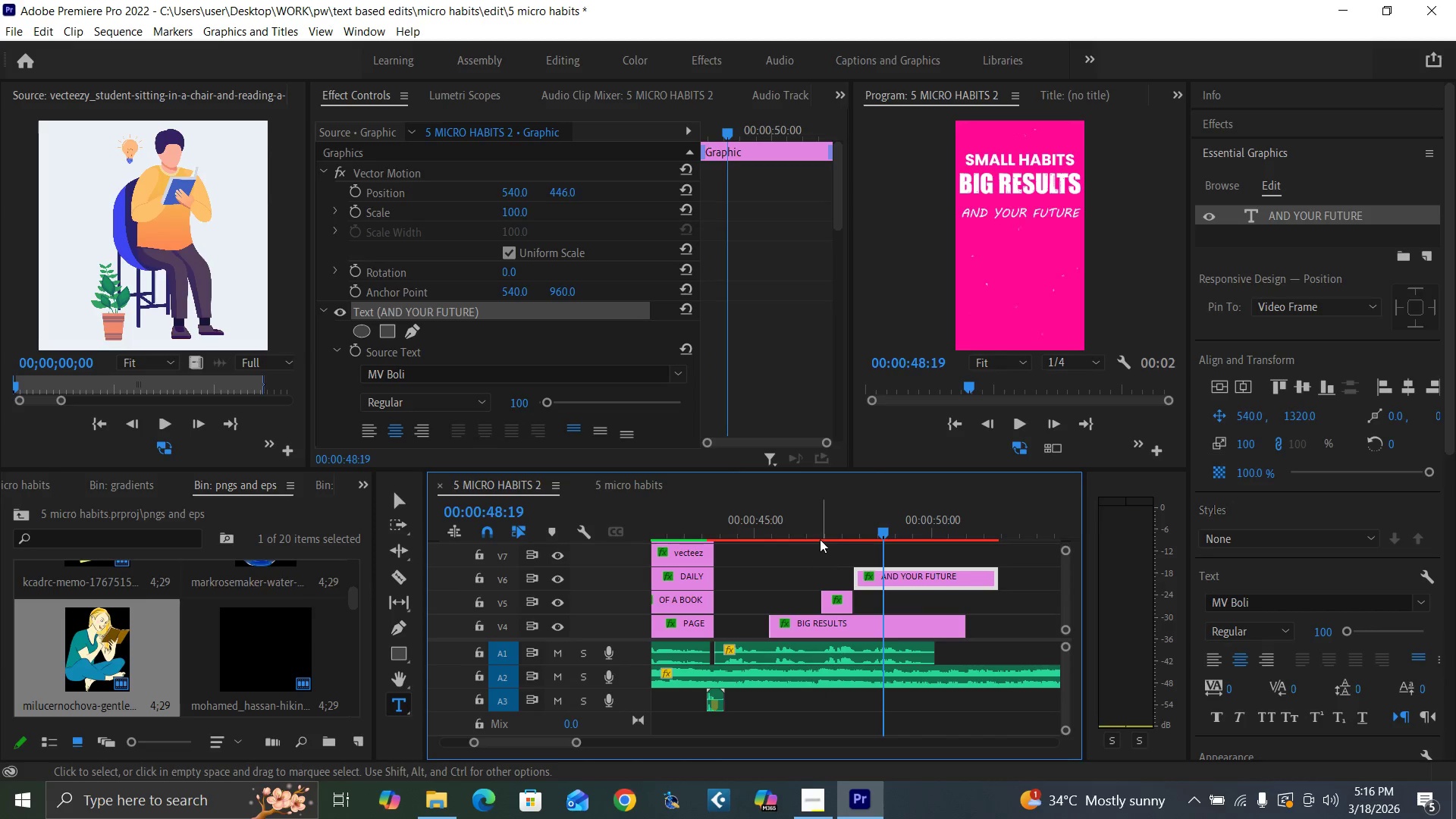 
left_click([820, 532])
 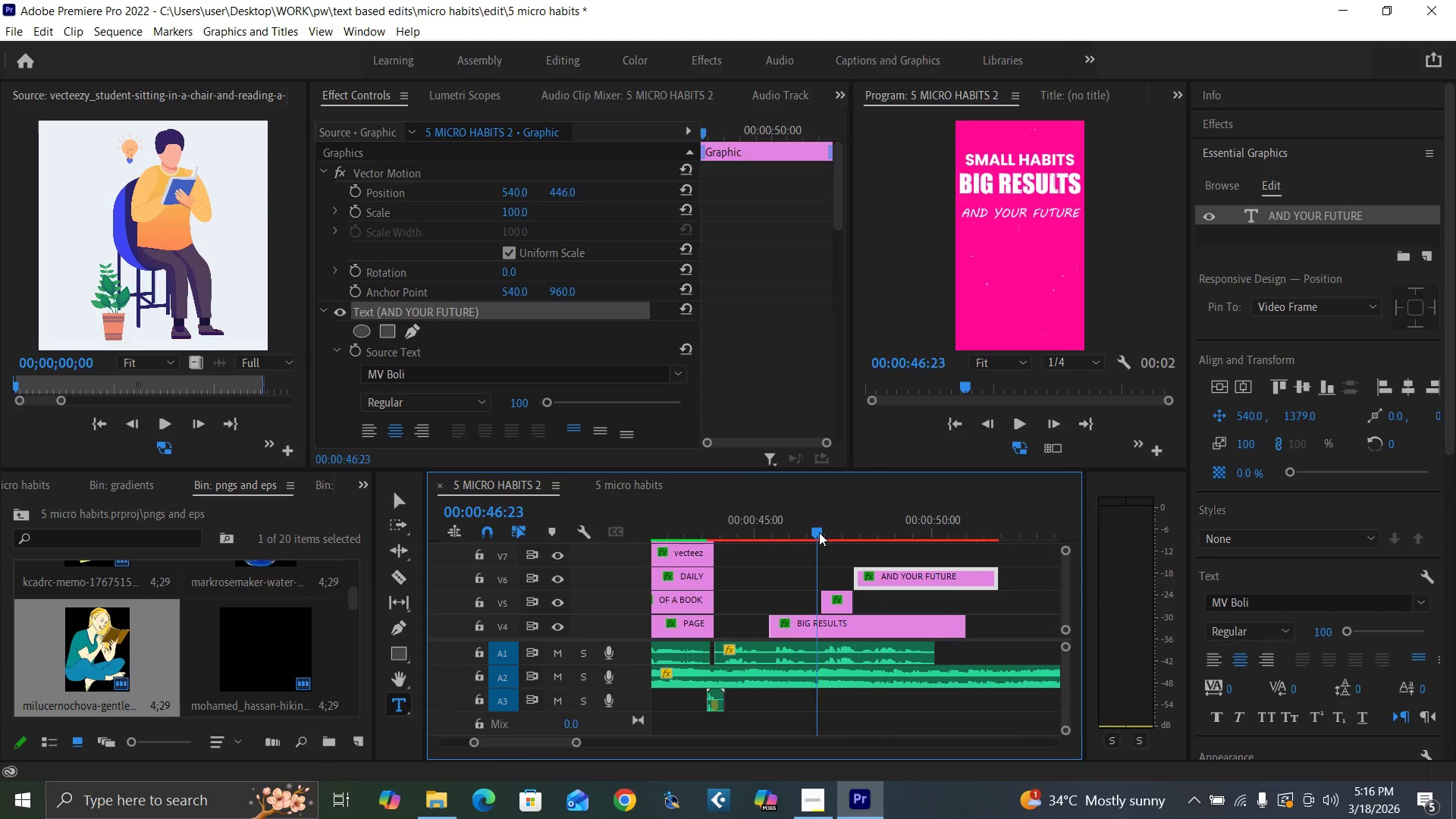 
key(Space)
 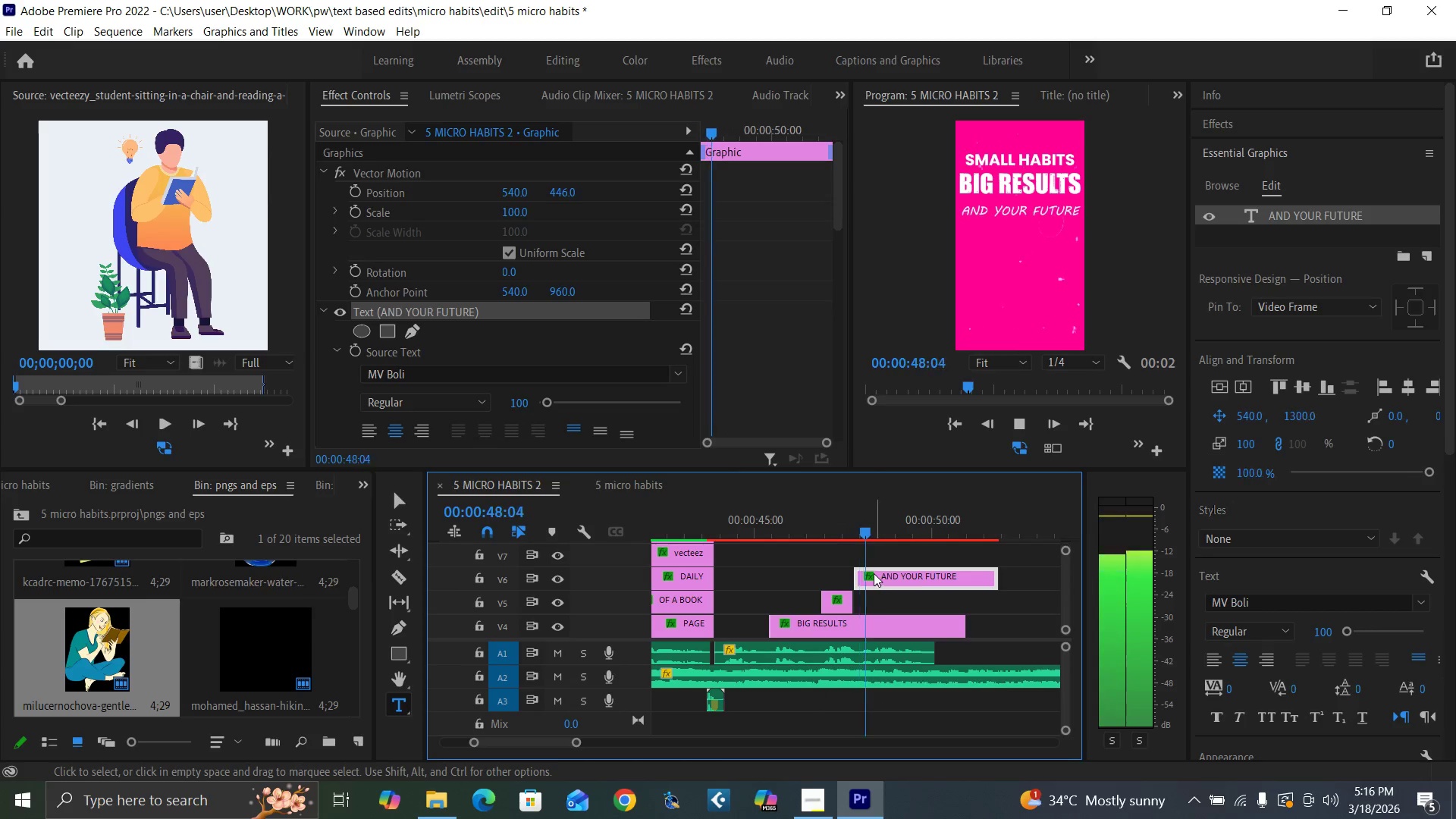 
key(Space)
 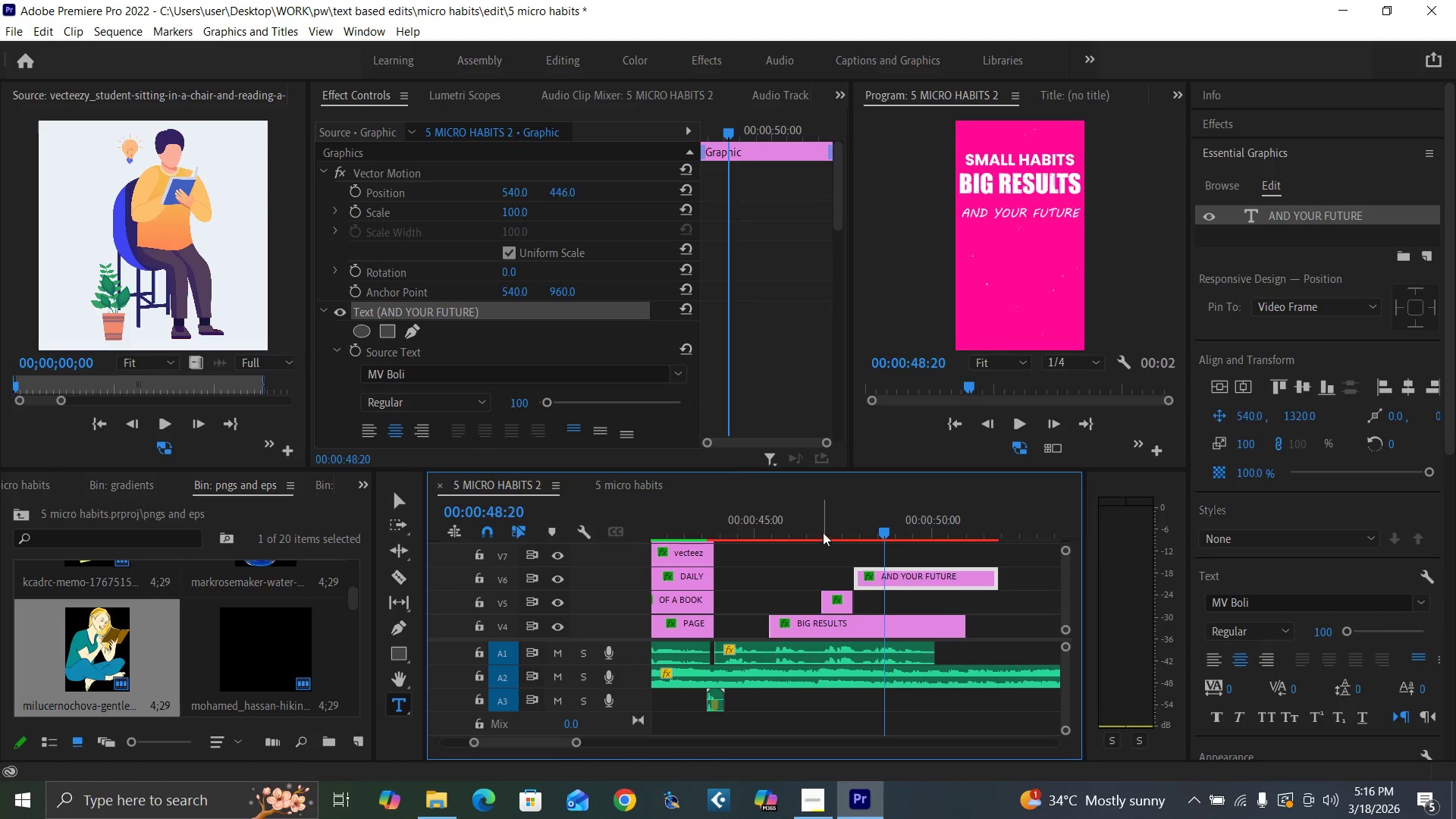 
left_click([816, 530])
 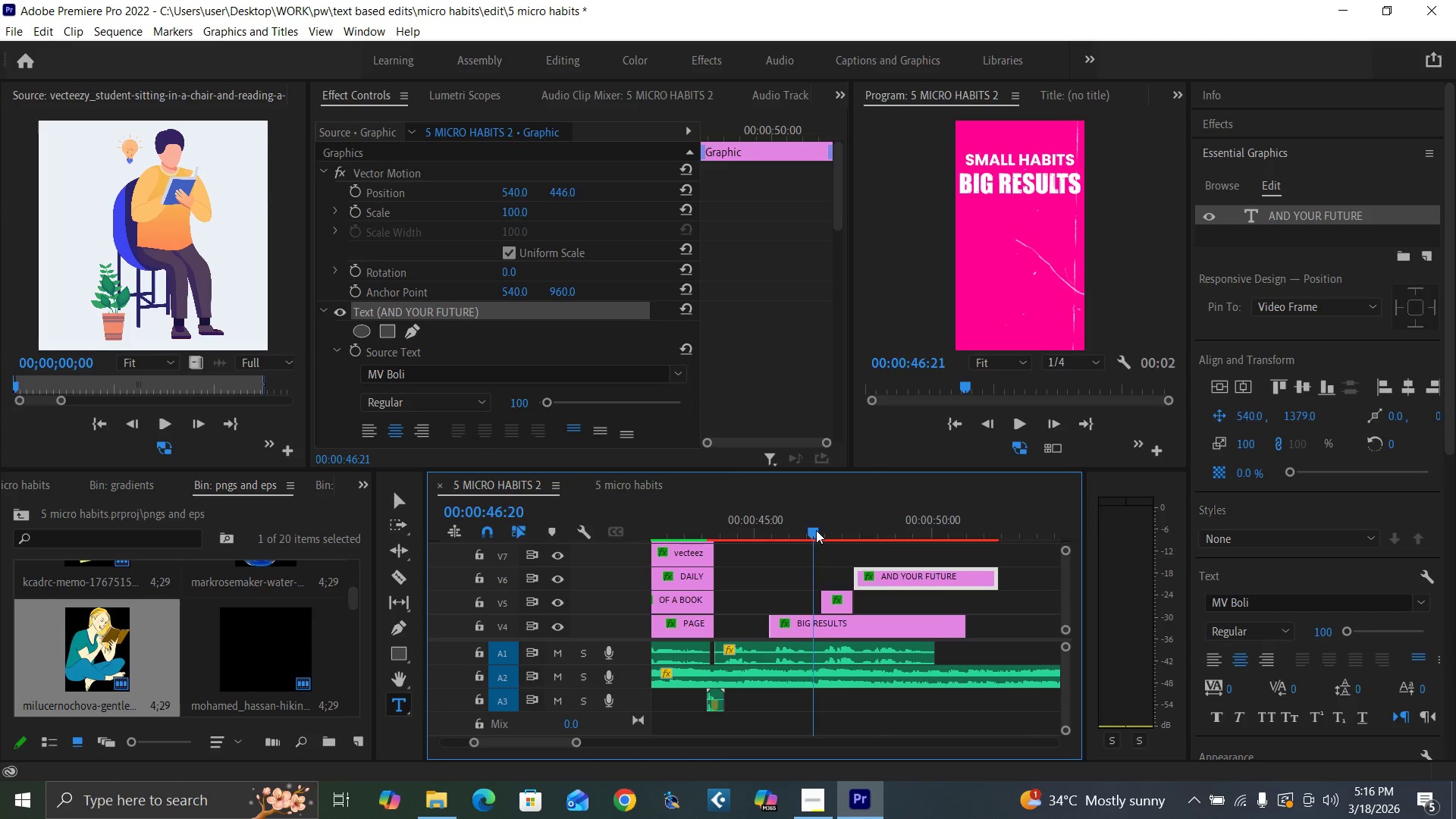 
key(Space)
 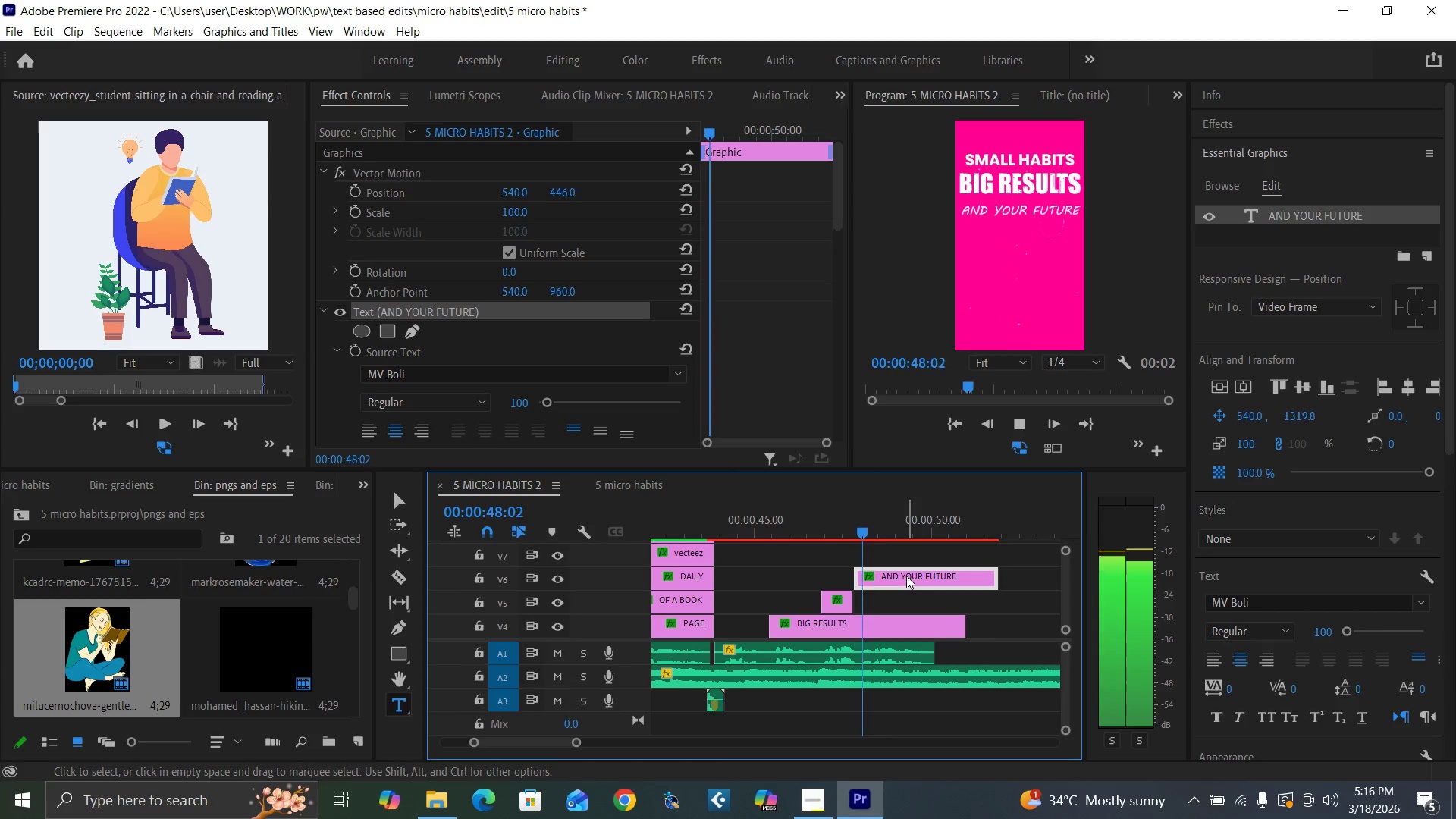 
key(Space)
 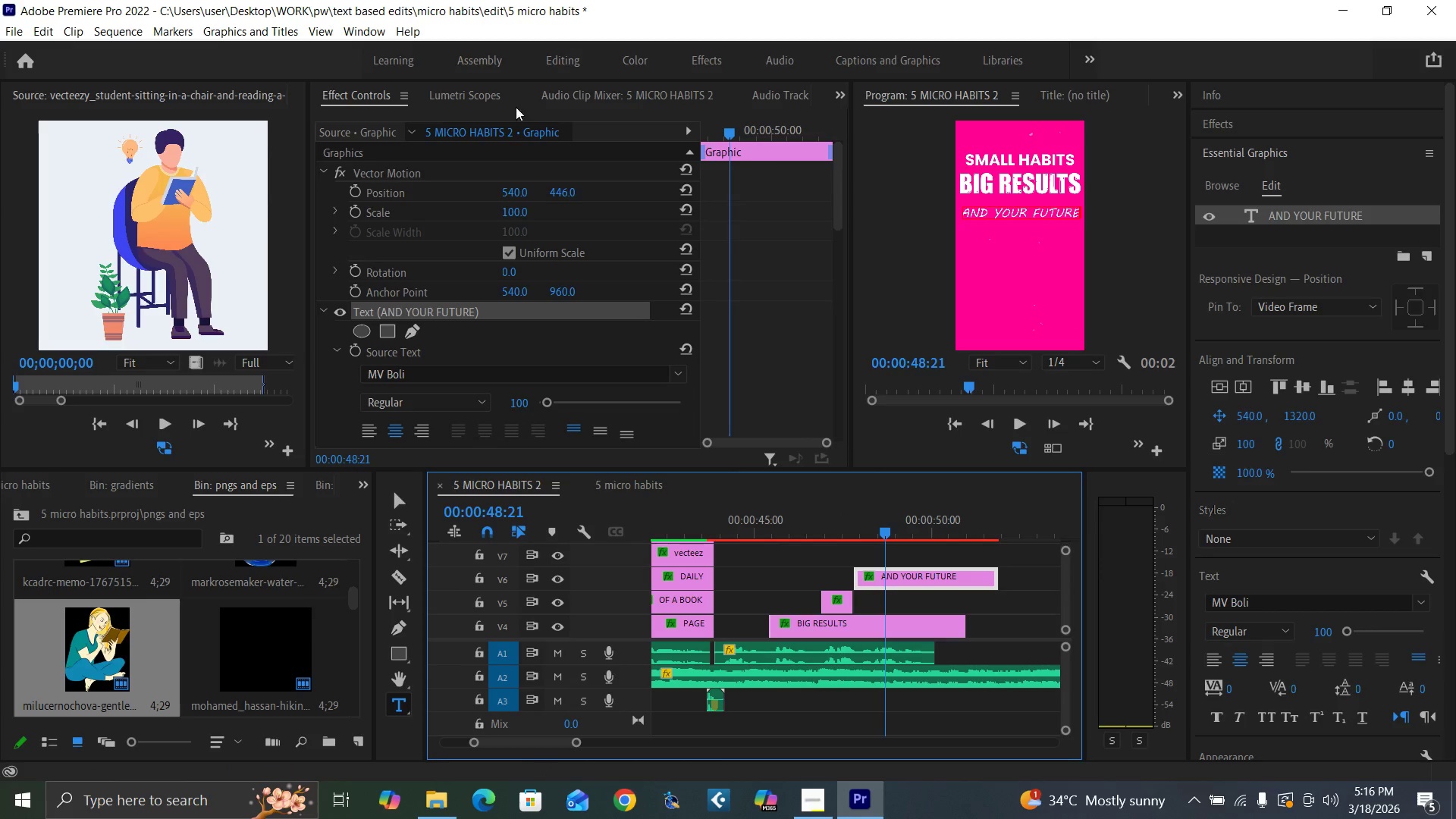 
left_click_drag(start_coordinate=[850, 602], to_coordinate=[917, 607])
 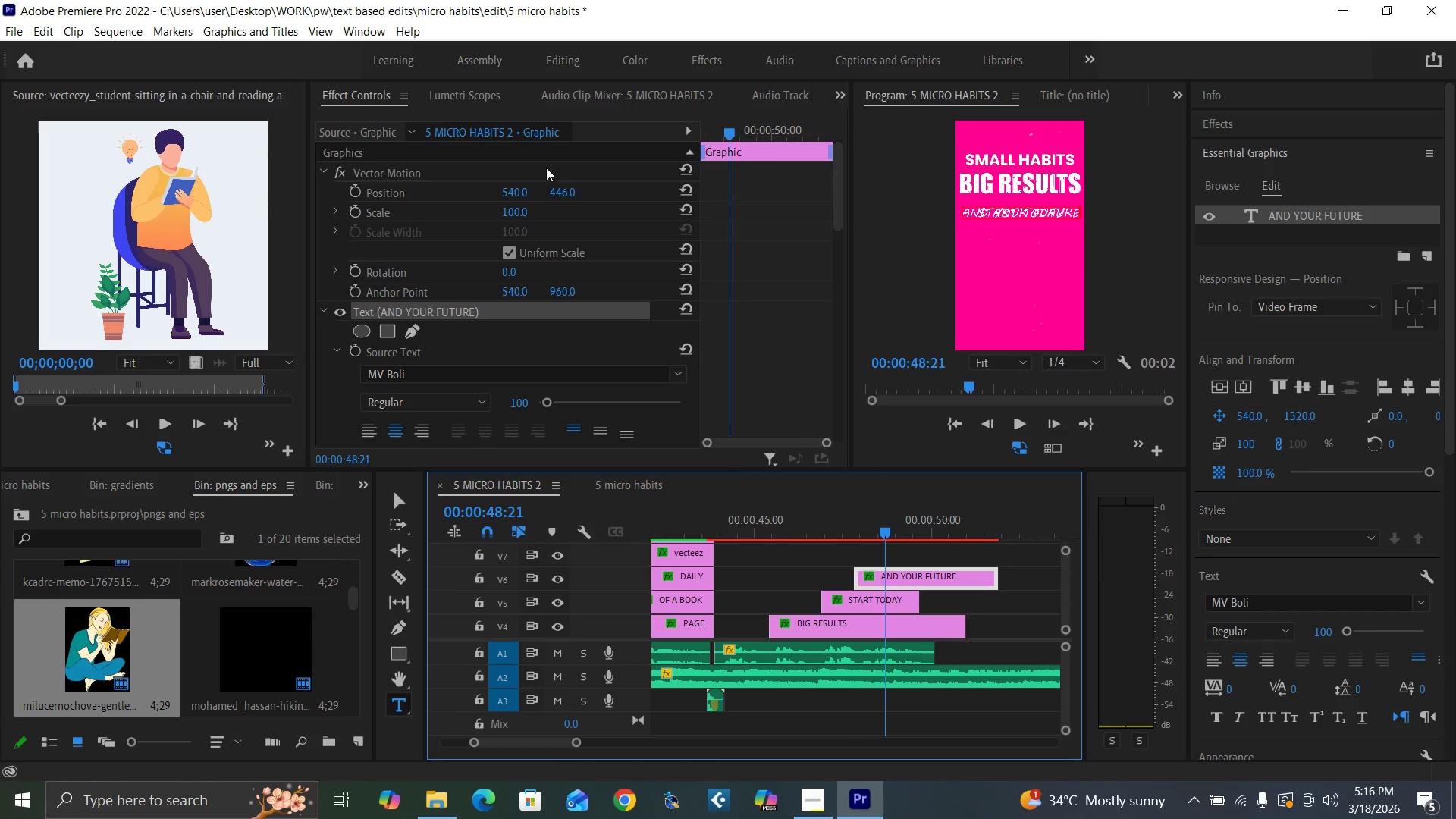 
left_click_drag(start_coordinate=[560, 196], to_coordinate=[661, 198])
 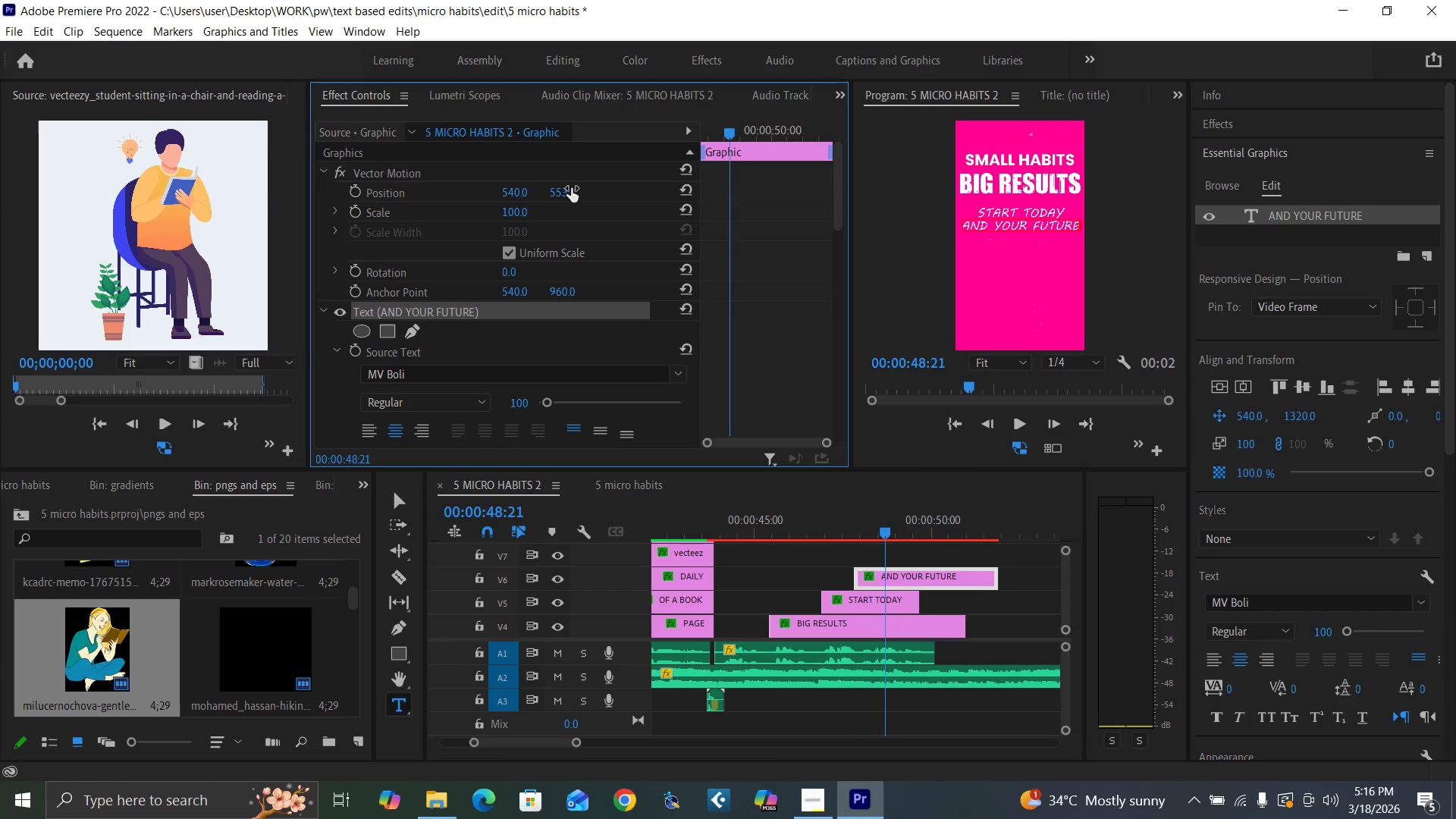 
key(Control+Backquote)
 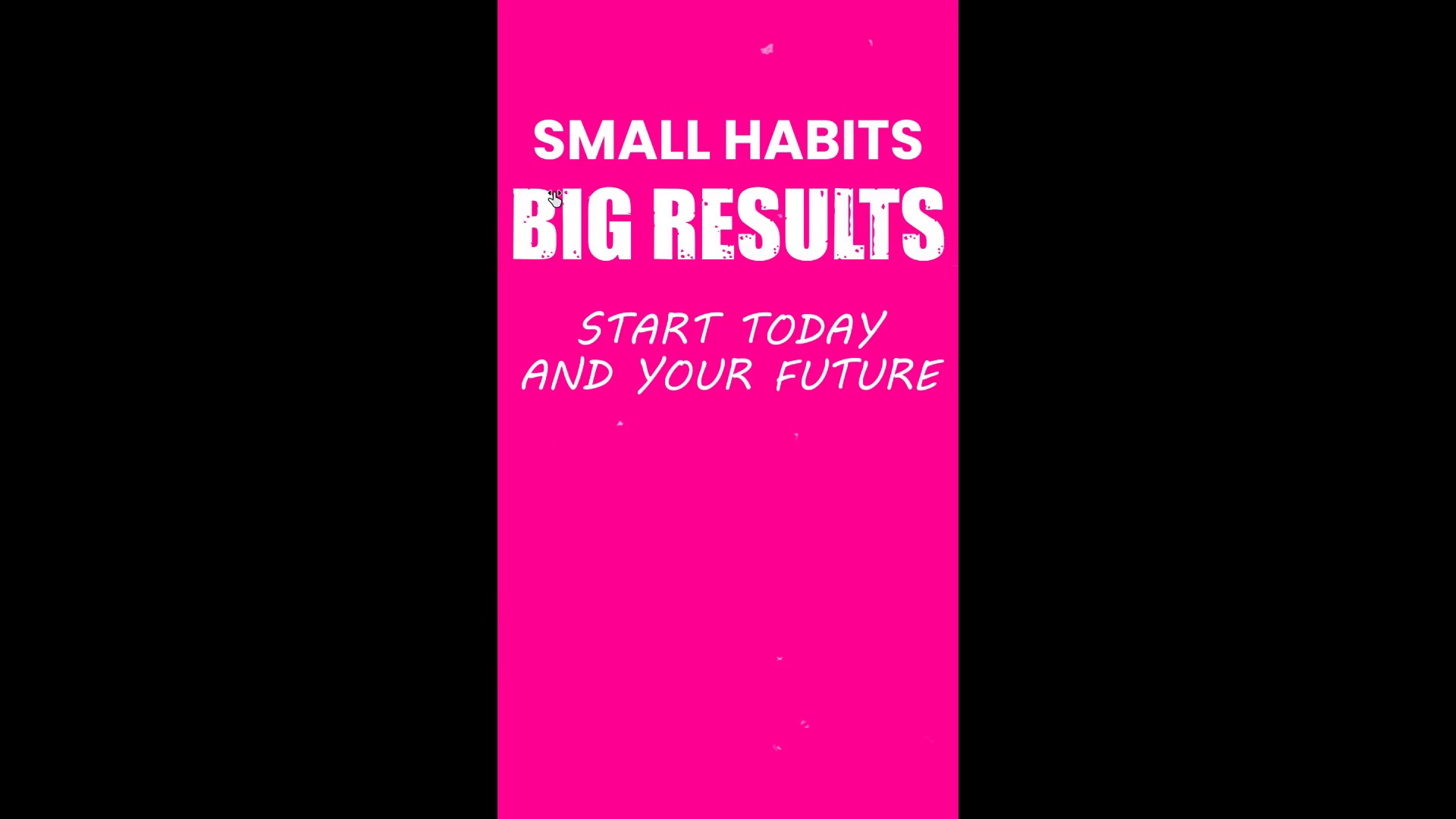 
hold_key(key=ControlLeft, duration=1.52)
 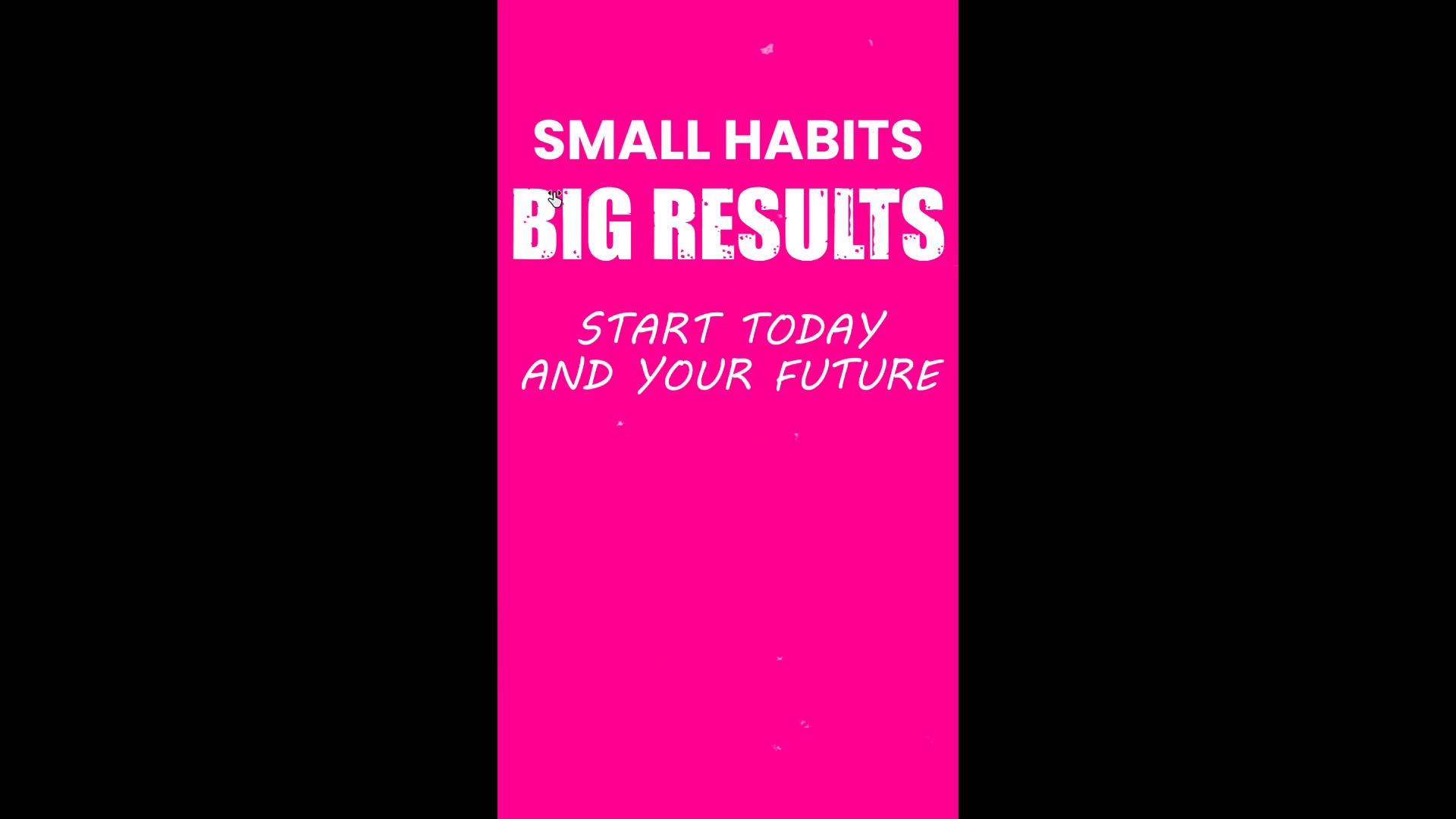 
key(Control+Backquote)
 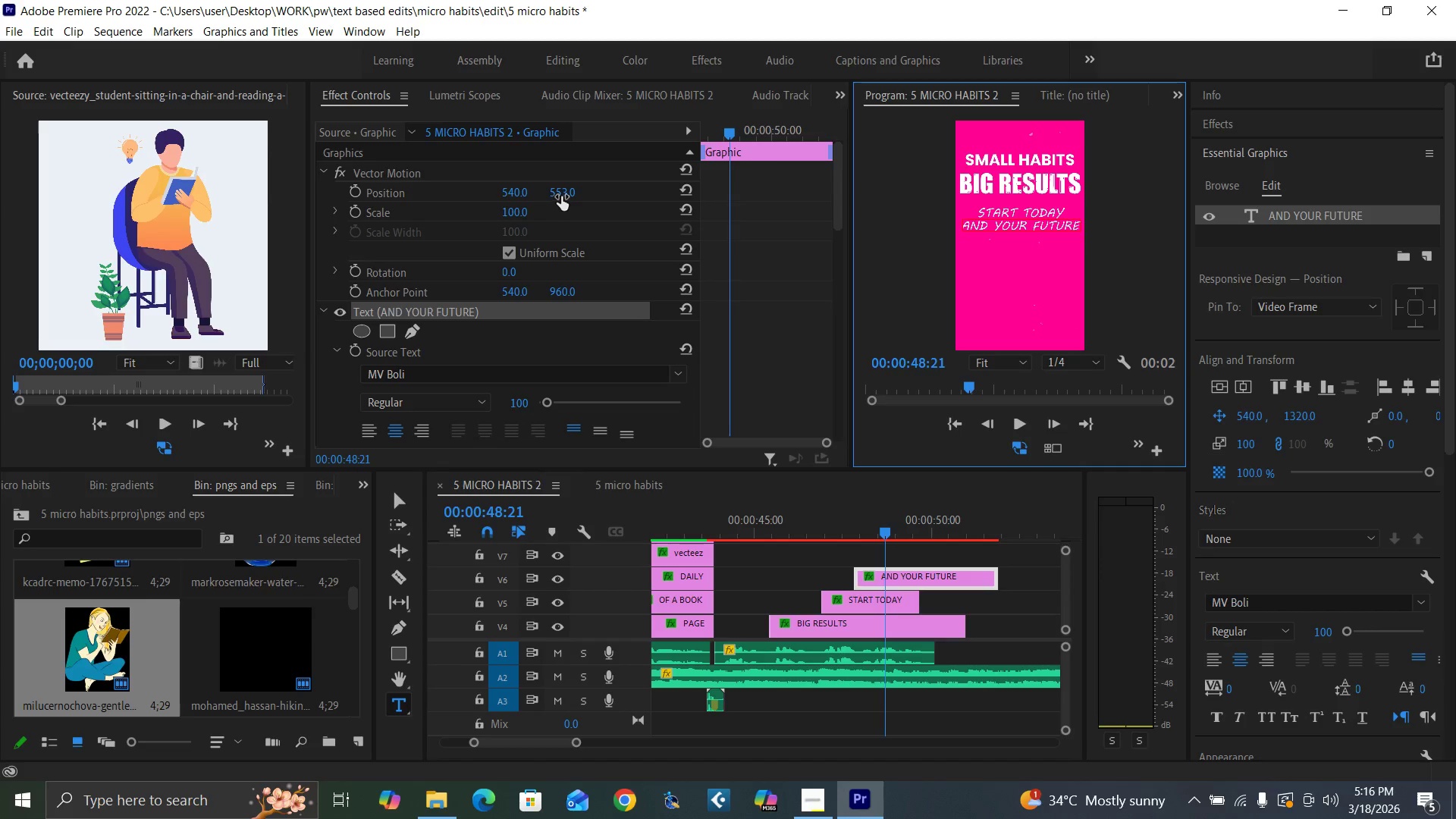 
left_click_drag(start_coordinate=[562, 190], to_coordinate=[595, 190])
 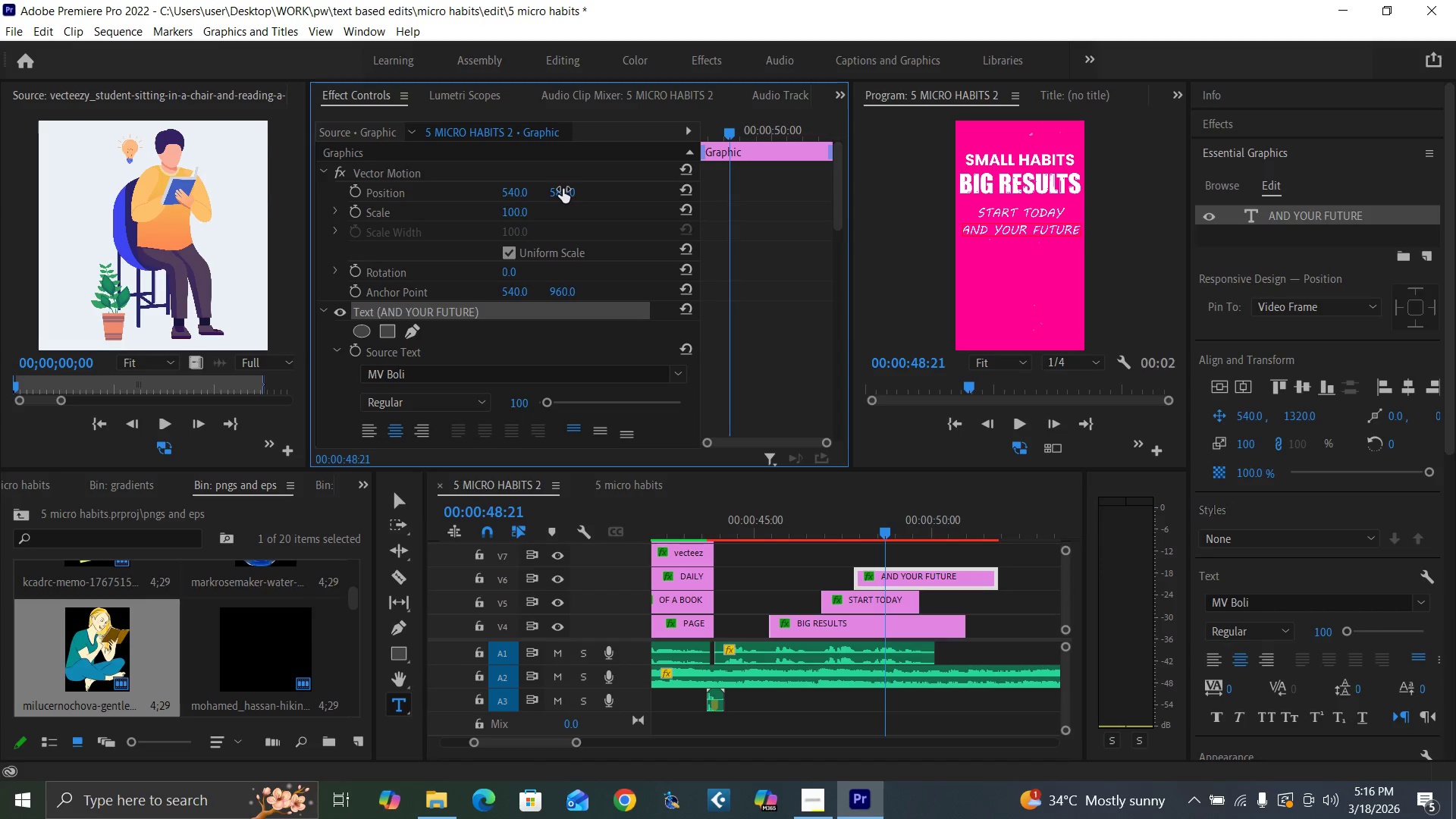 
left_click_drag(start_coordinate=[563, 189], to_coordinate=[548, 193])
 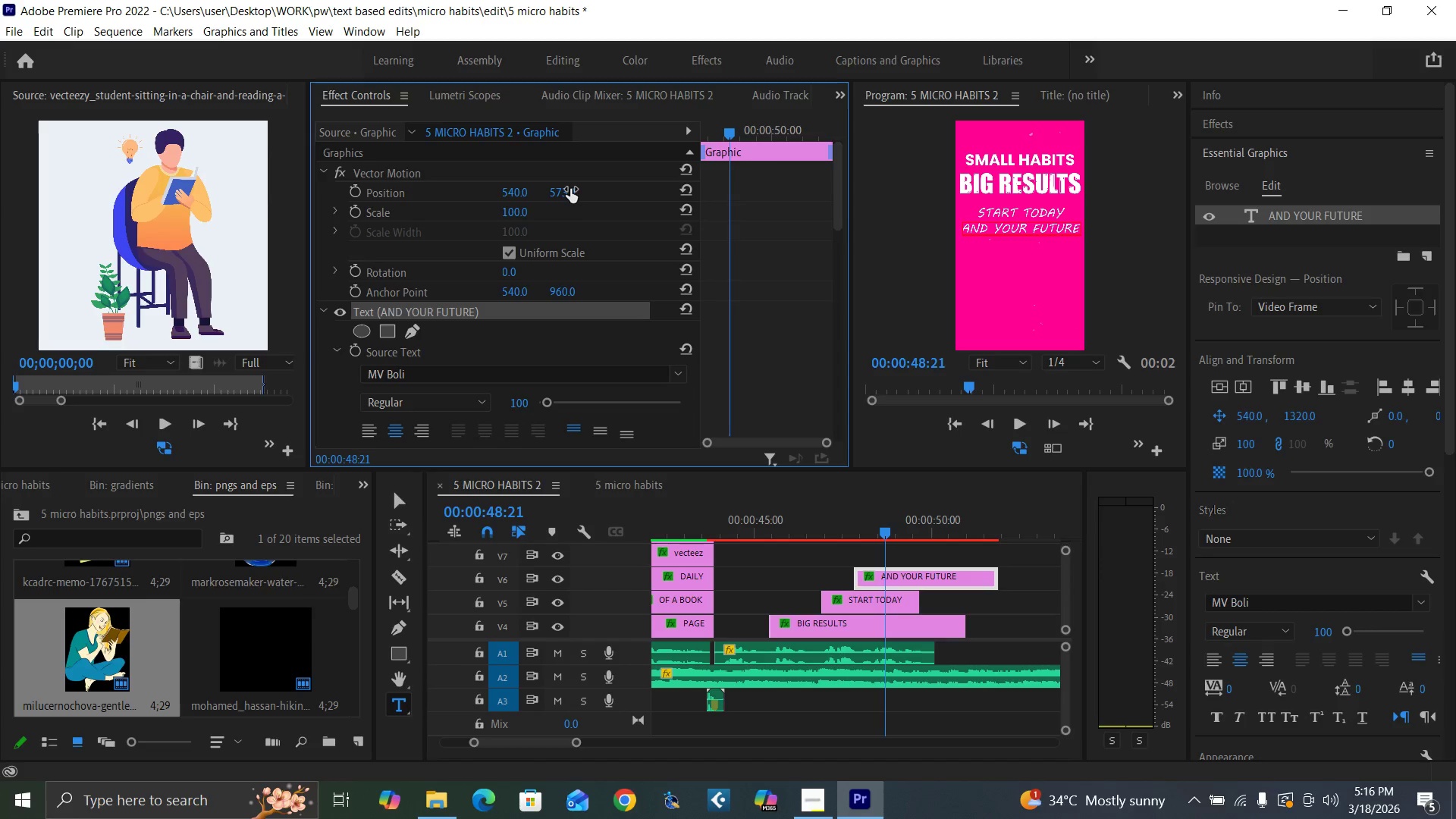 
key(Control+Backquote)
 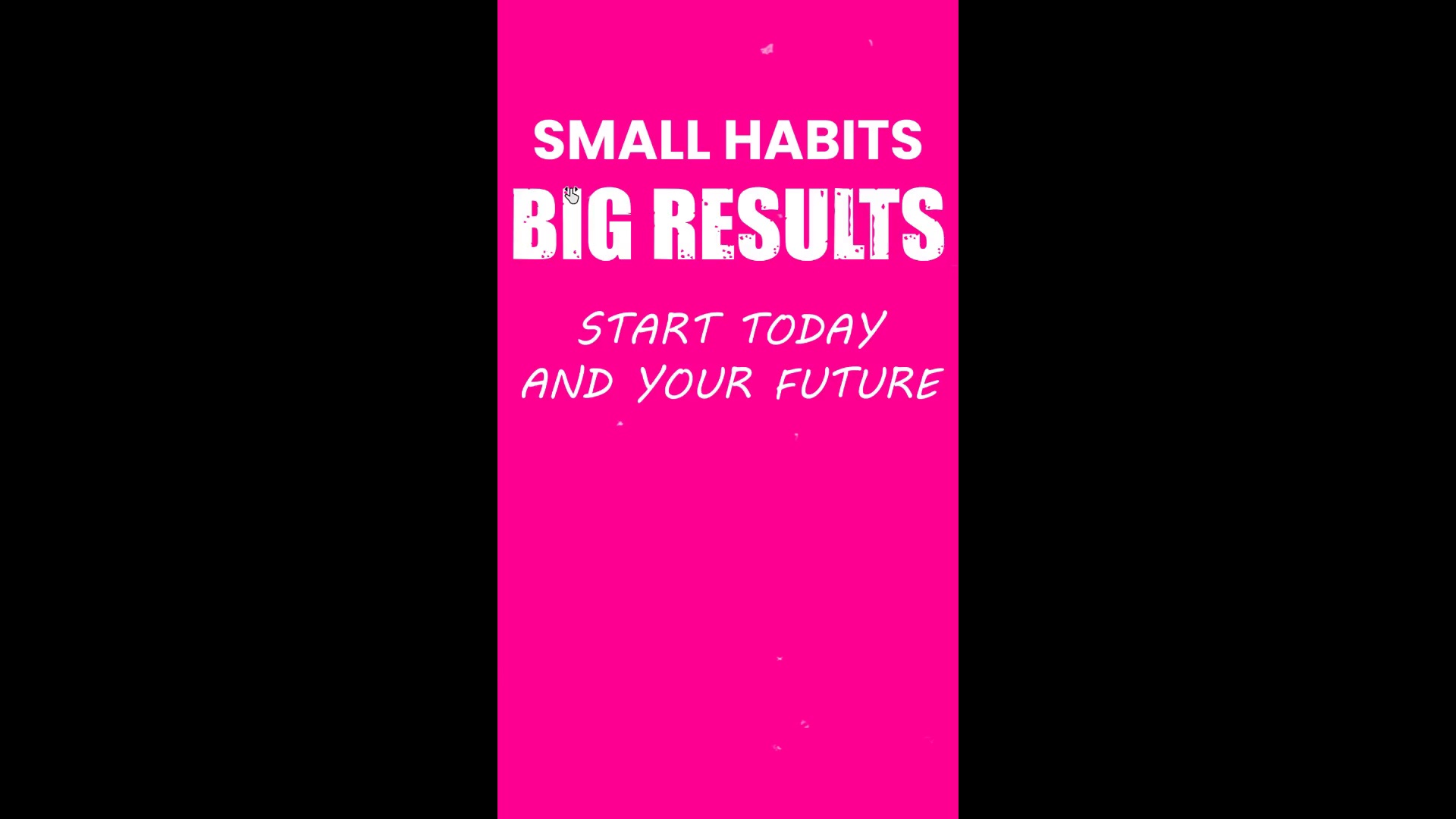 
hold_key(key=ControlLeft, duration=1.52)
 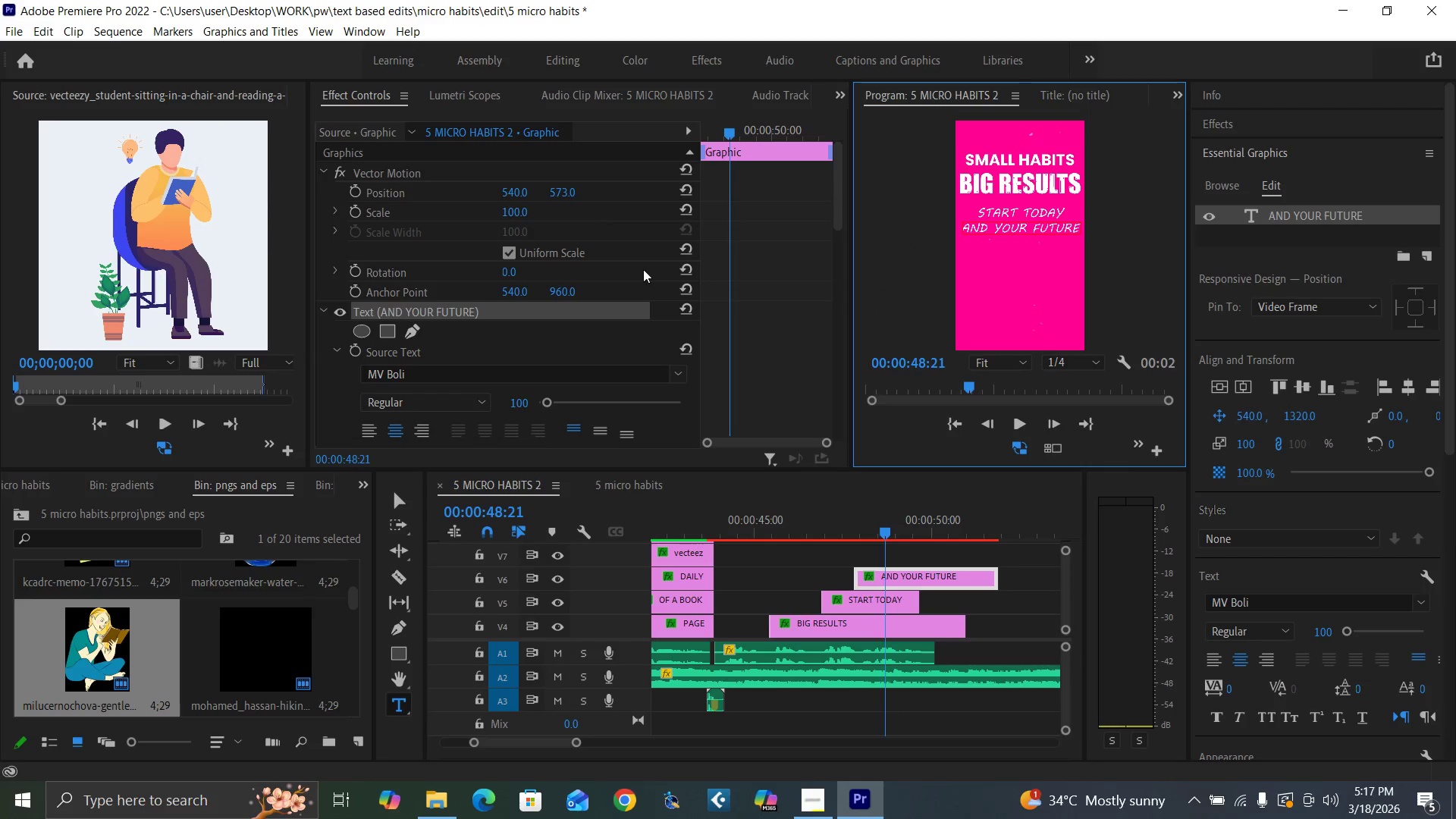 
key(Control+Backquote)
 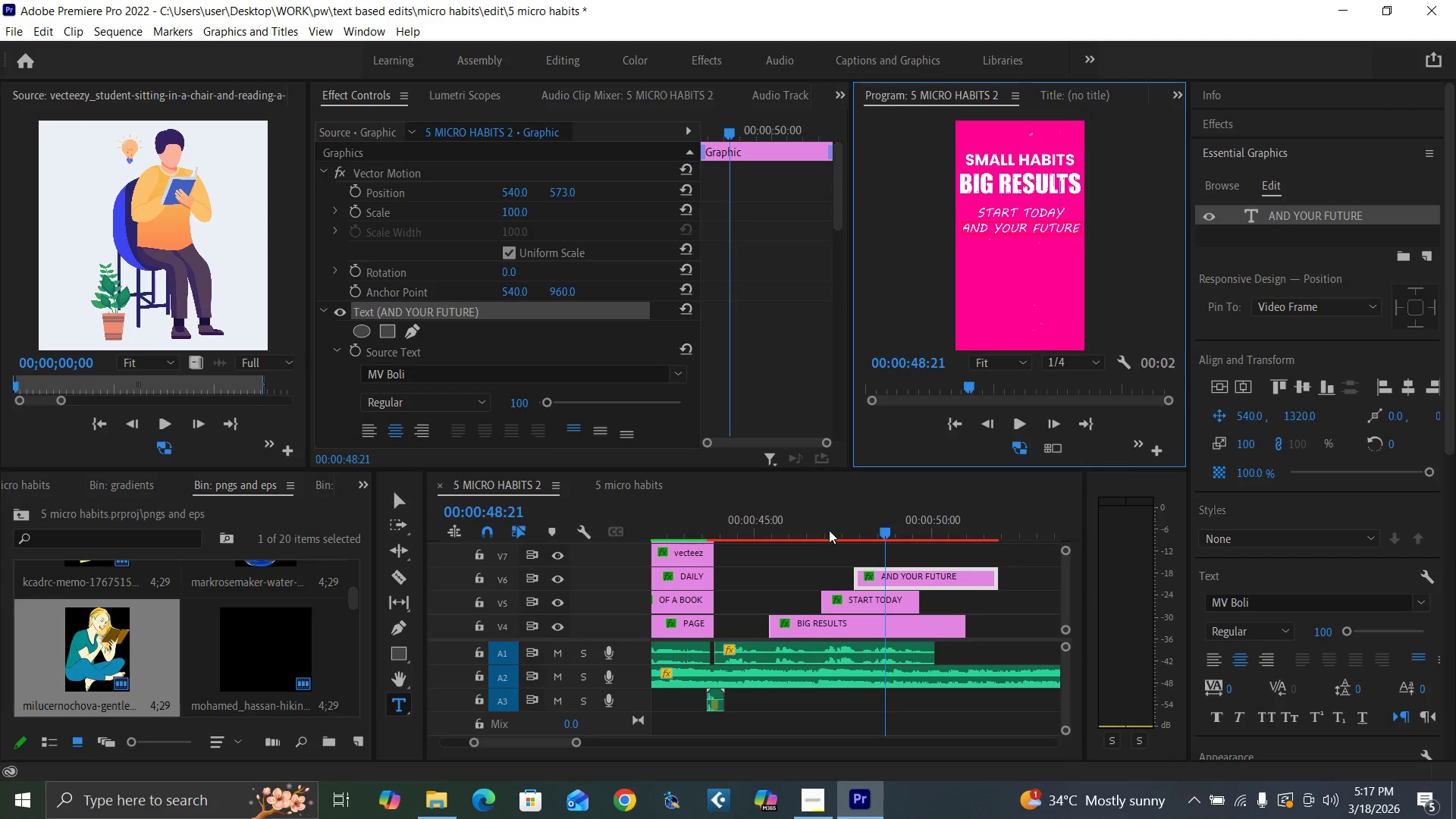 
left_click([814, 526])
 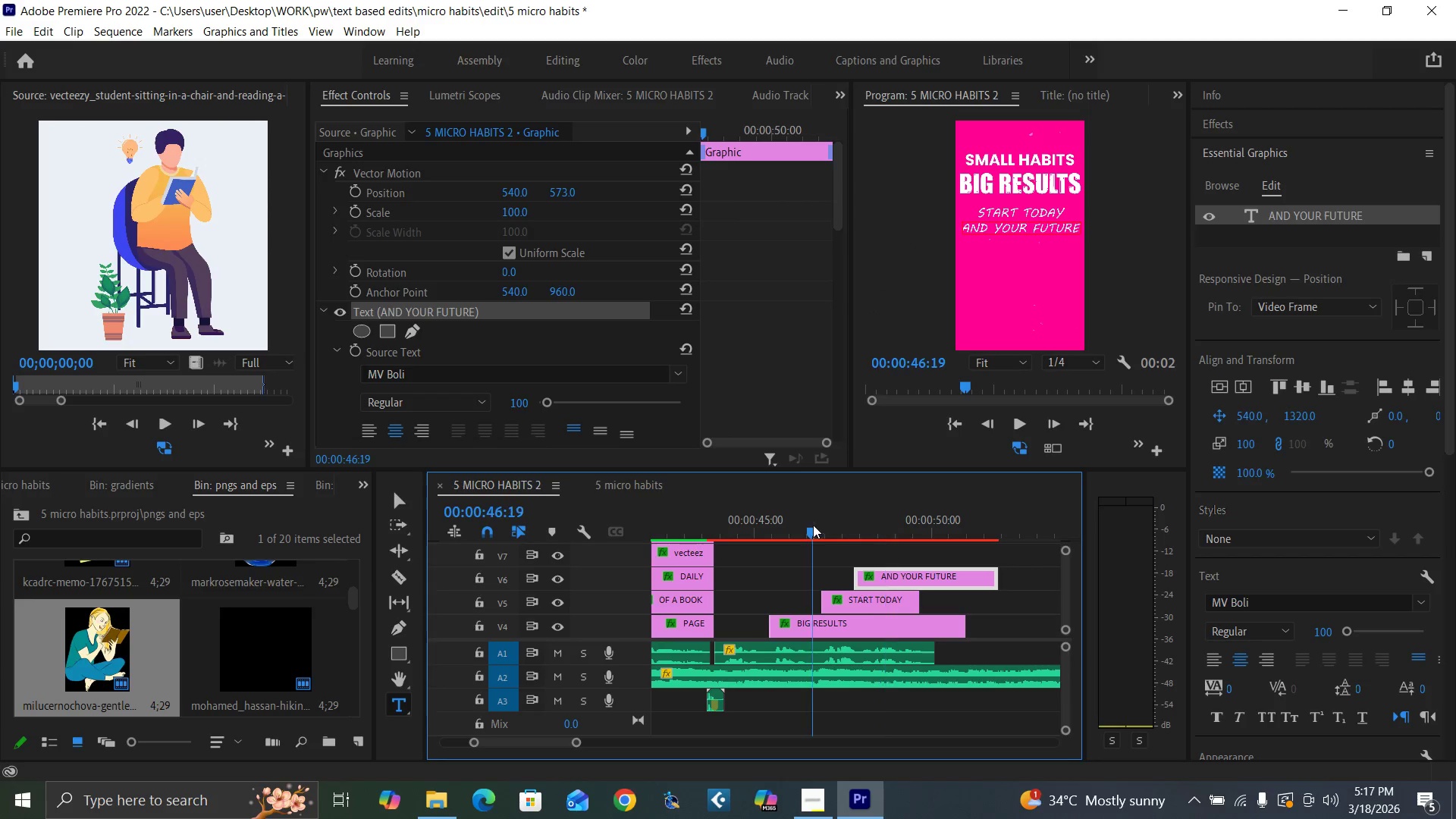 
key(Space)
 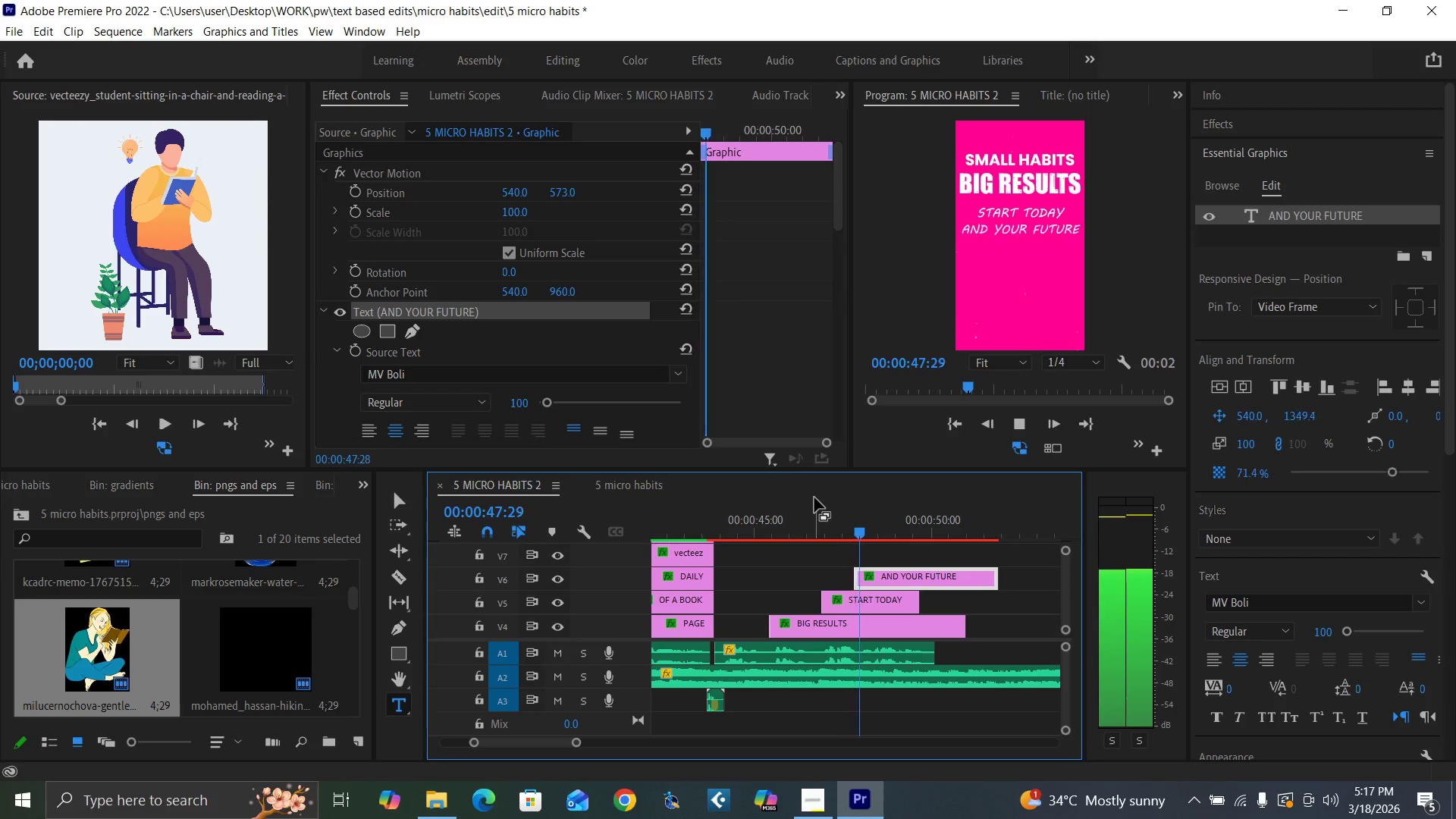 
key(Space)
 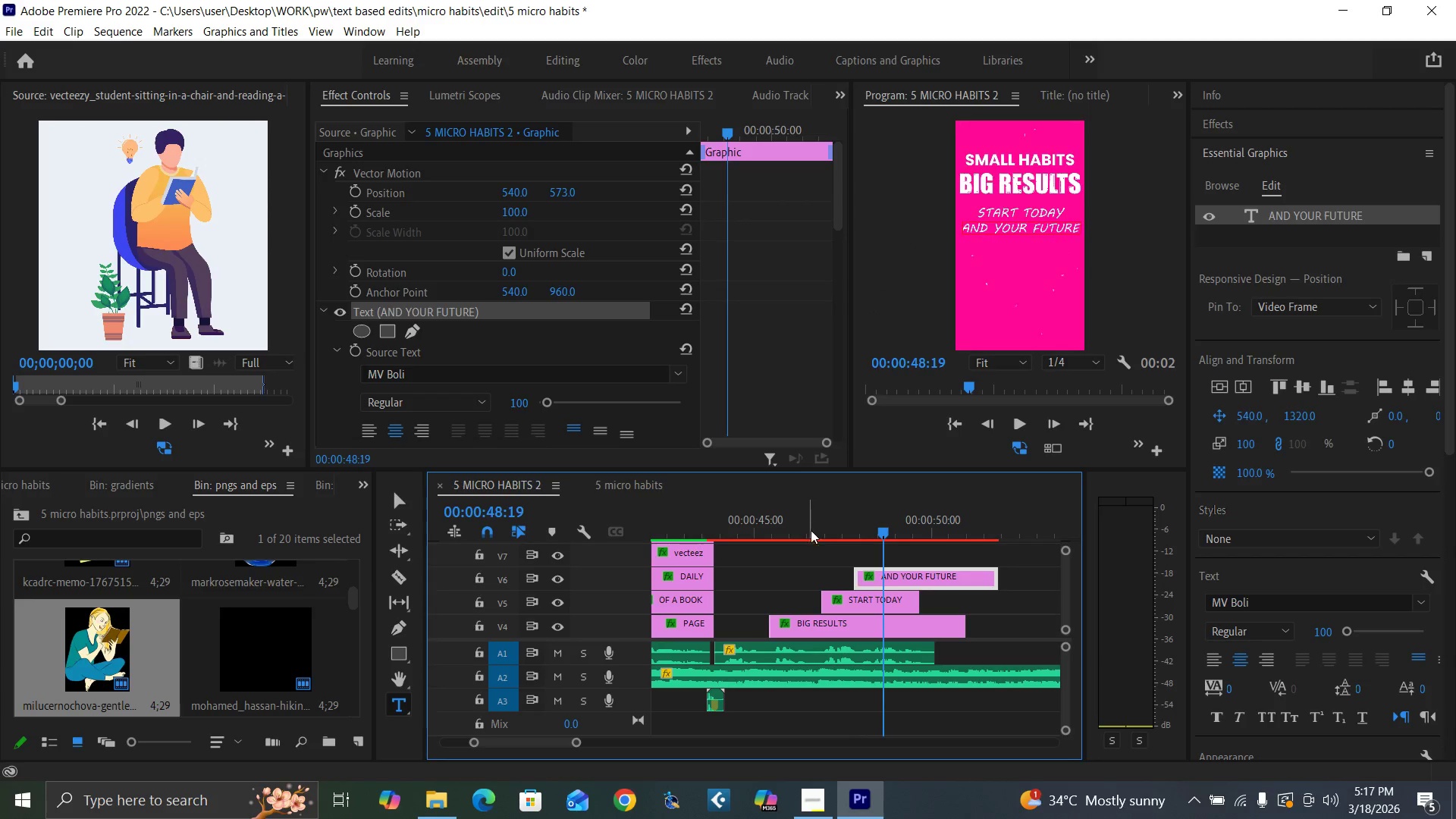 
left_click([819, 529])
 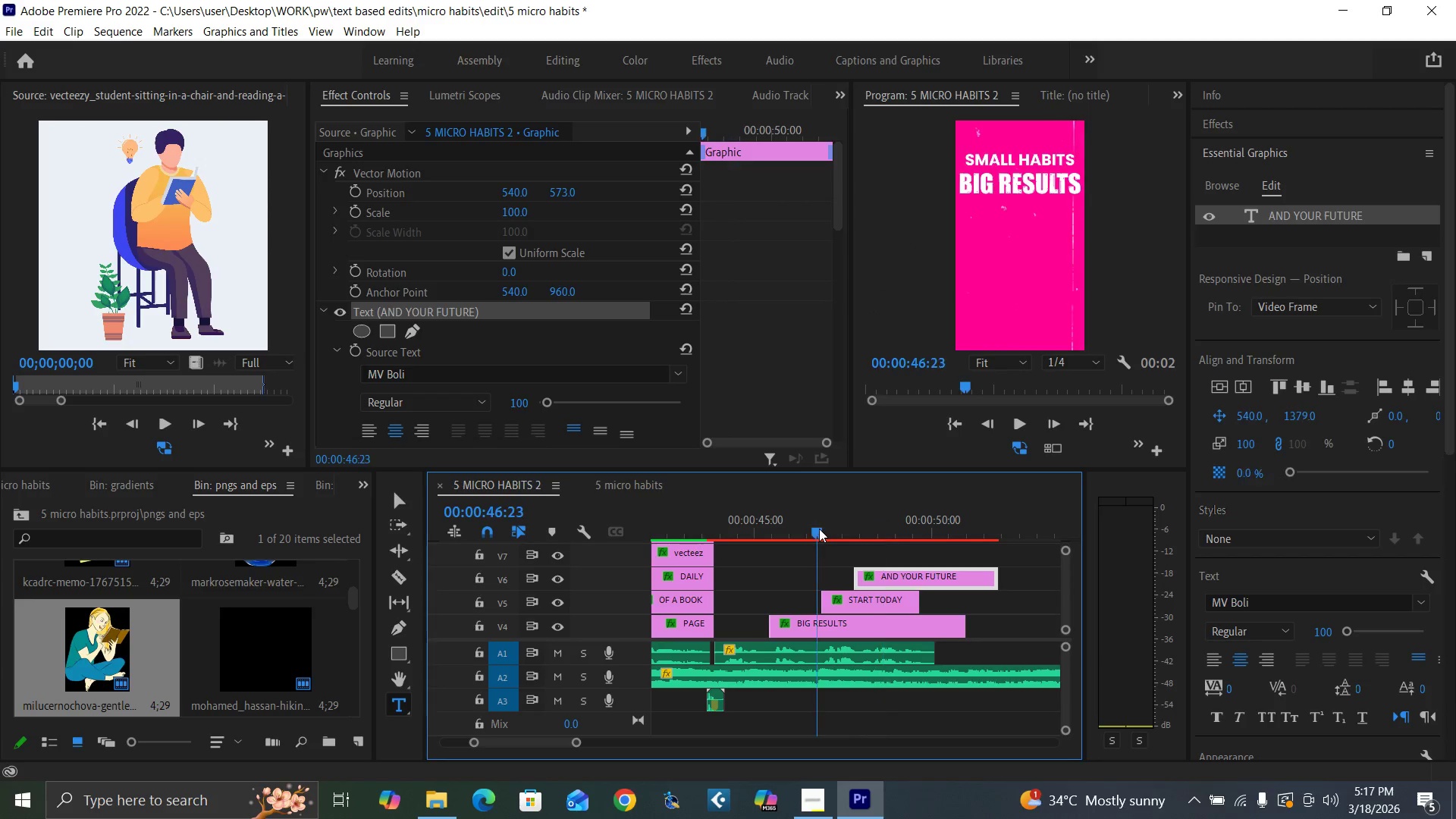 
key(Space)
 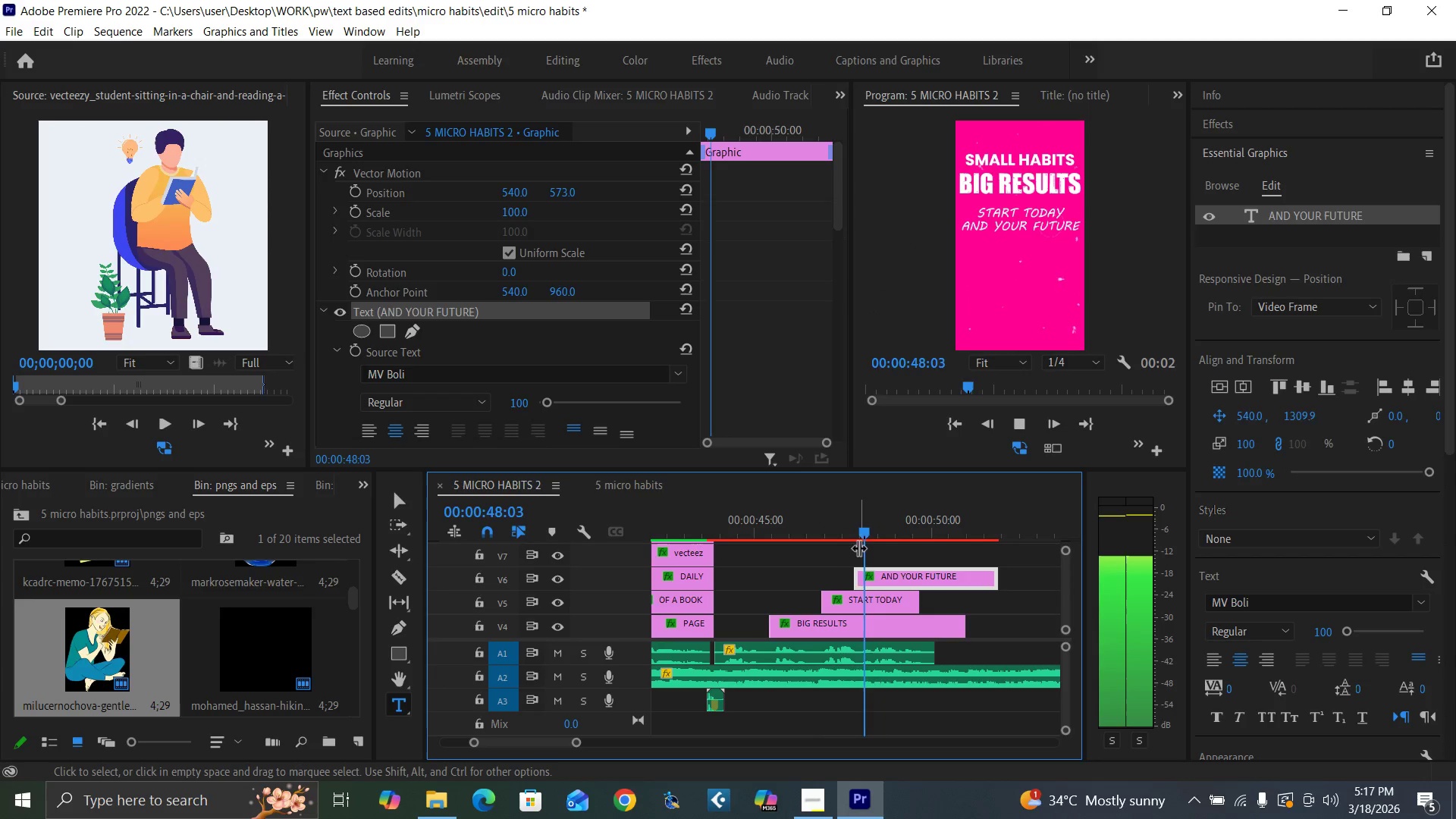 
key(Space)
 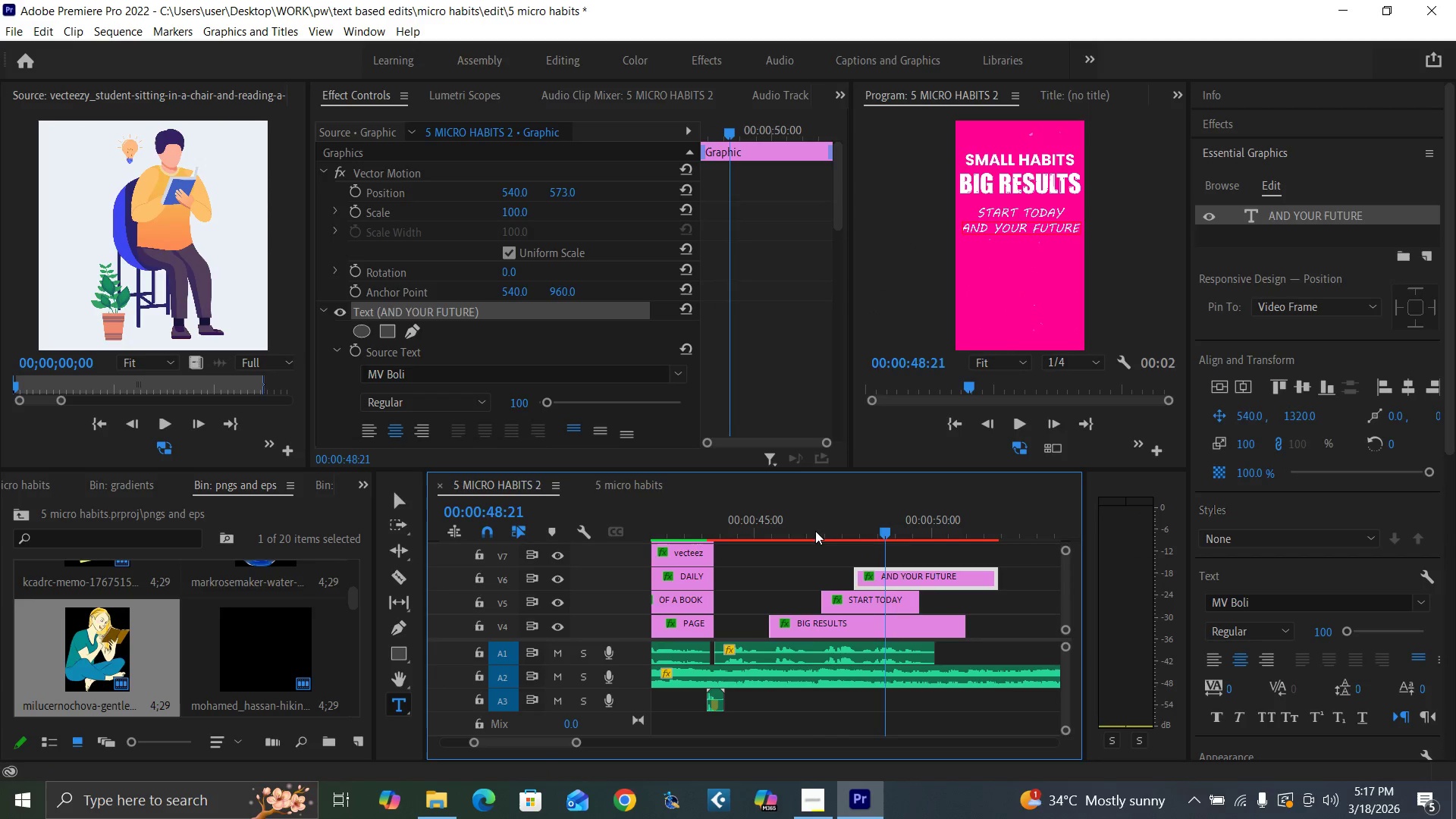 
left_click([813, 529])
 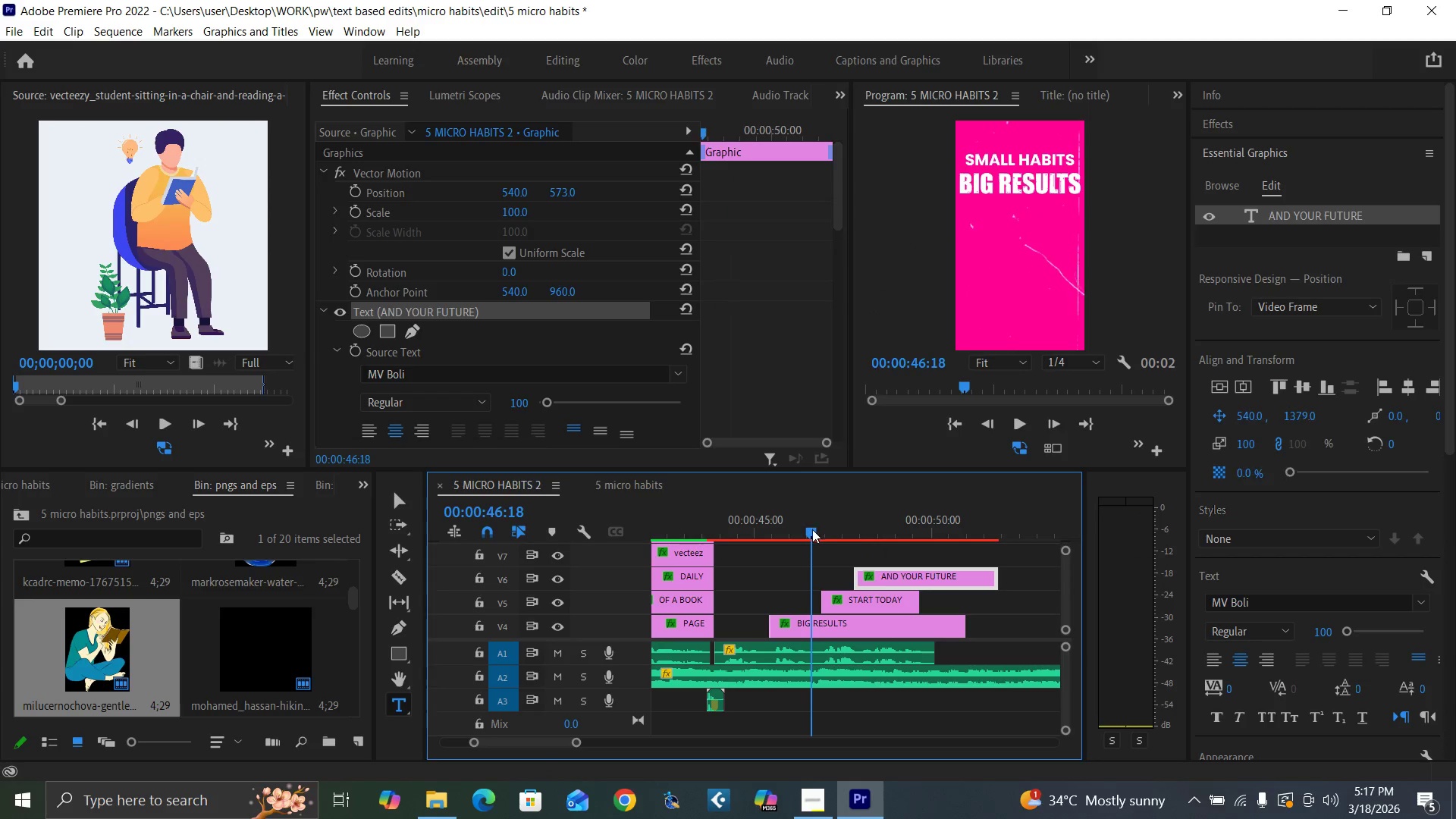 
key(Space)
 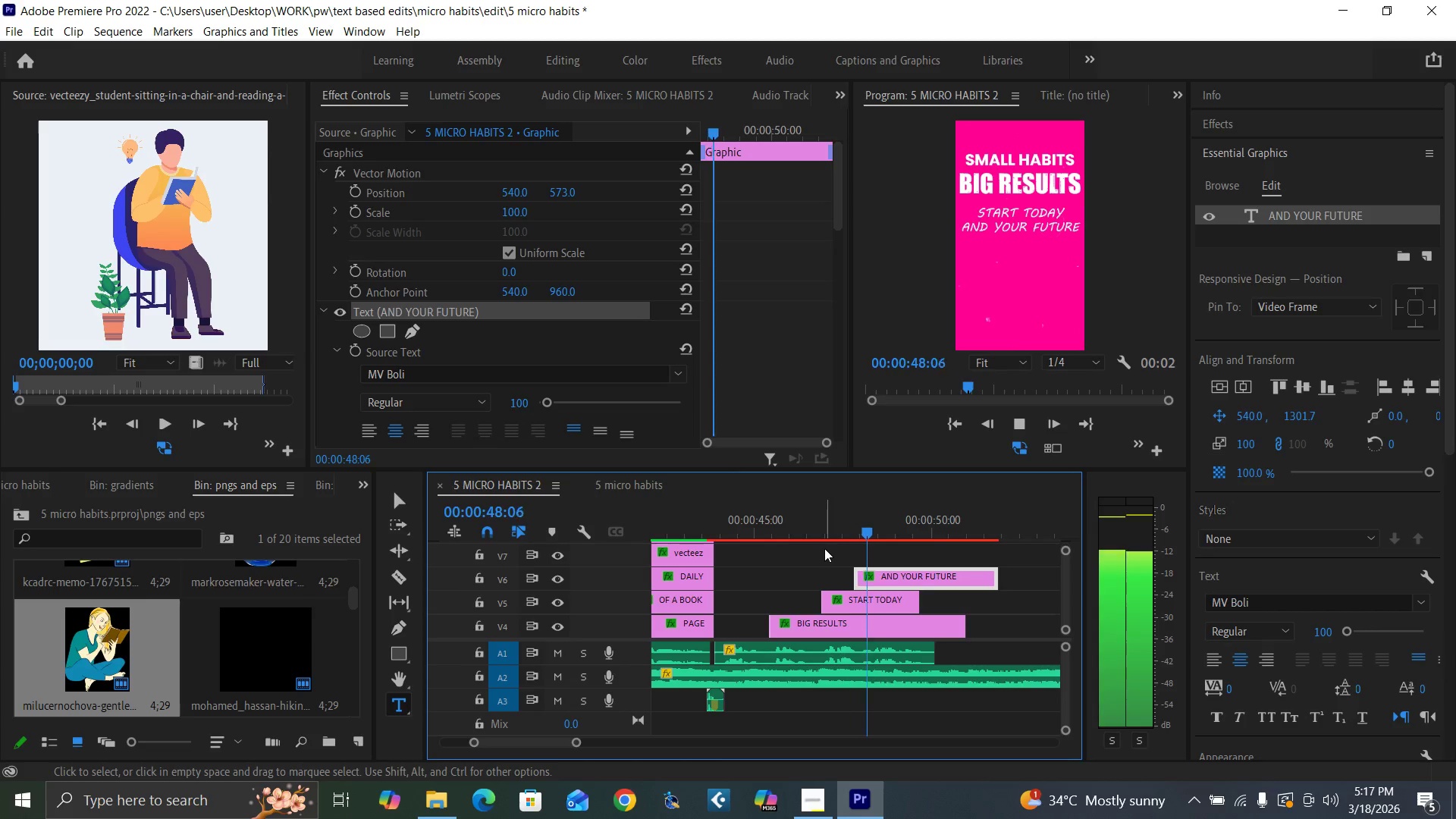 
key(Space)
 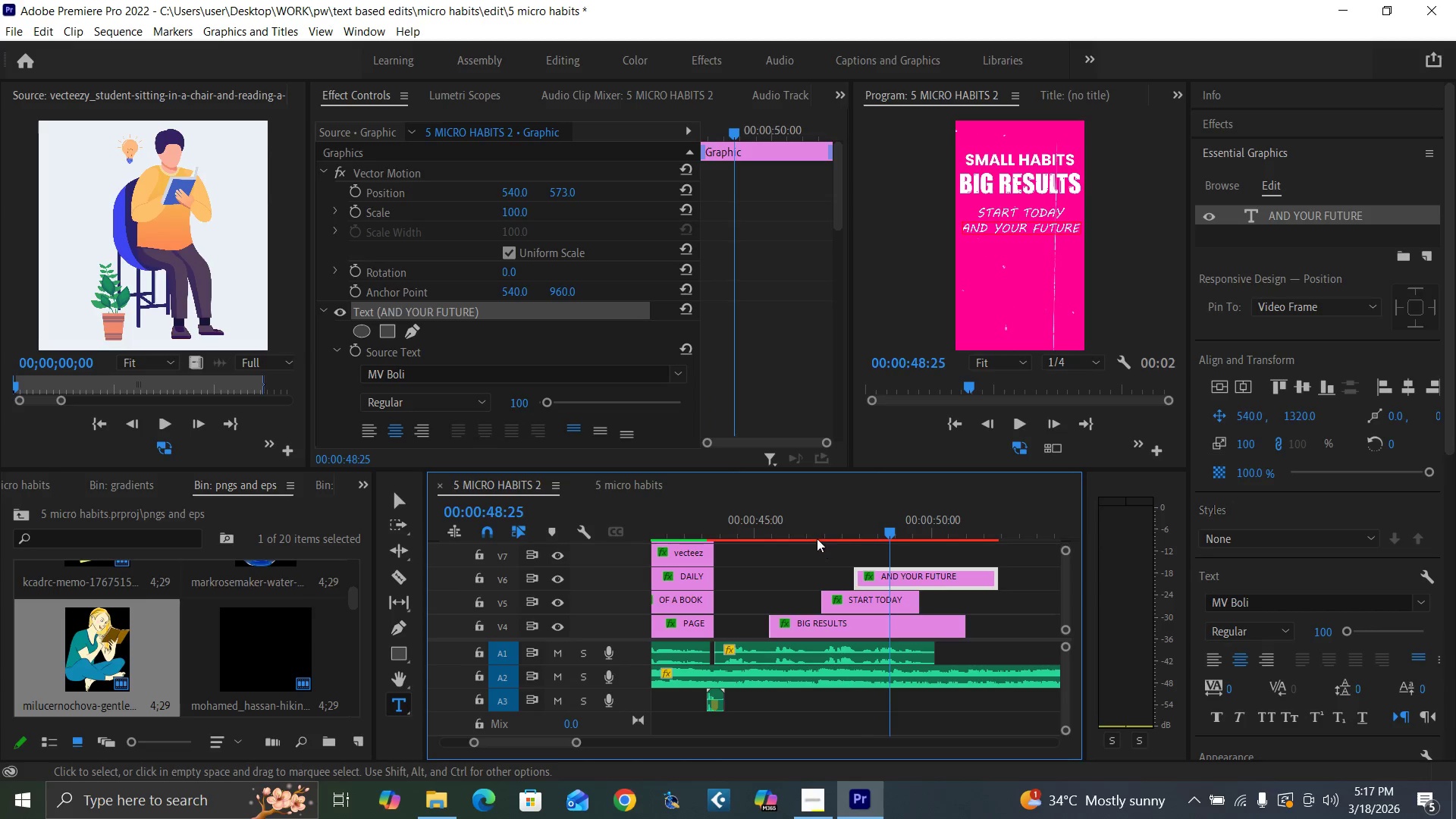 
left_click([811, 530])
 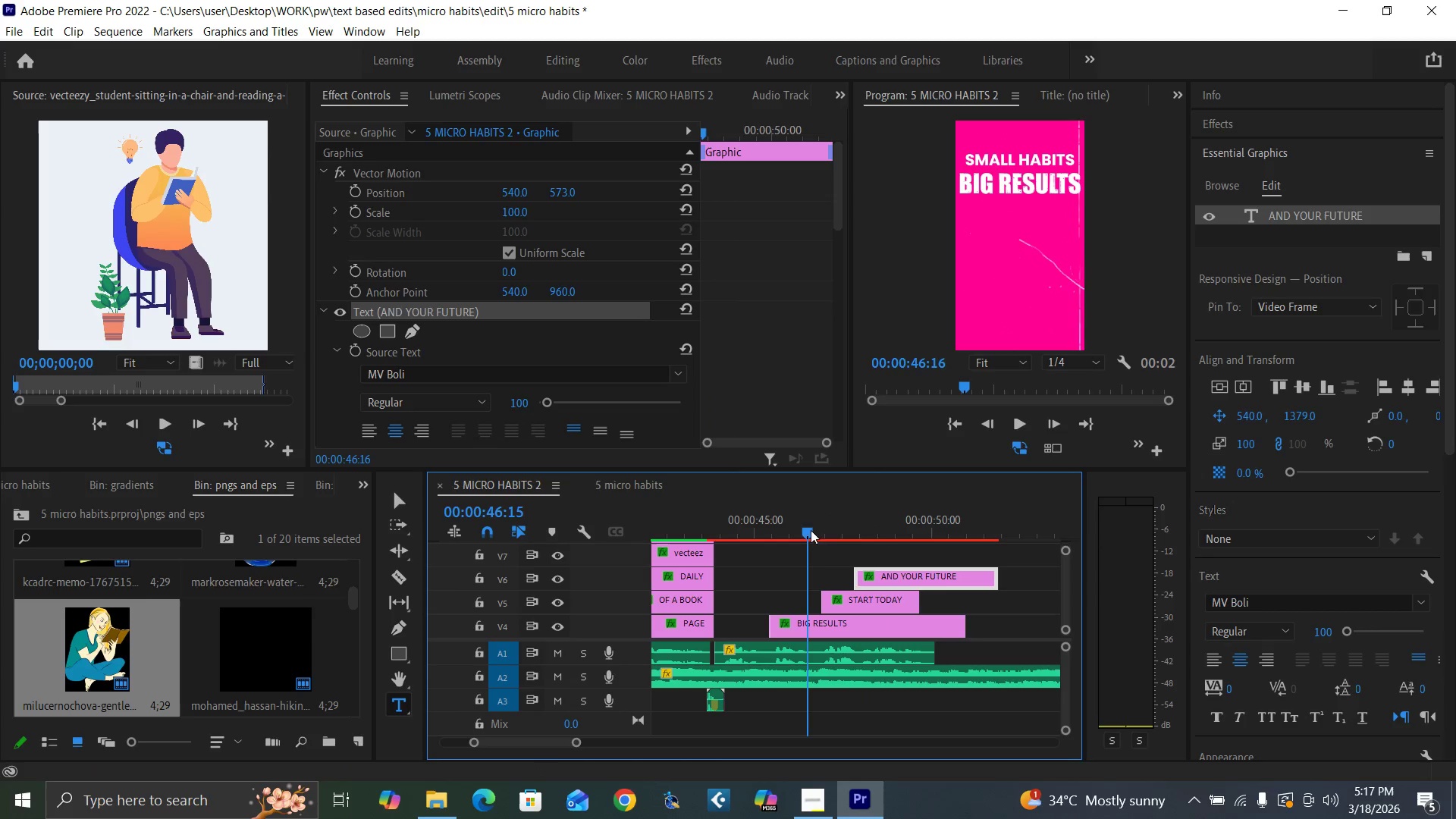 
key(Space)
 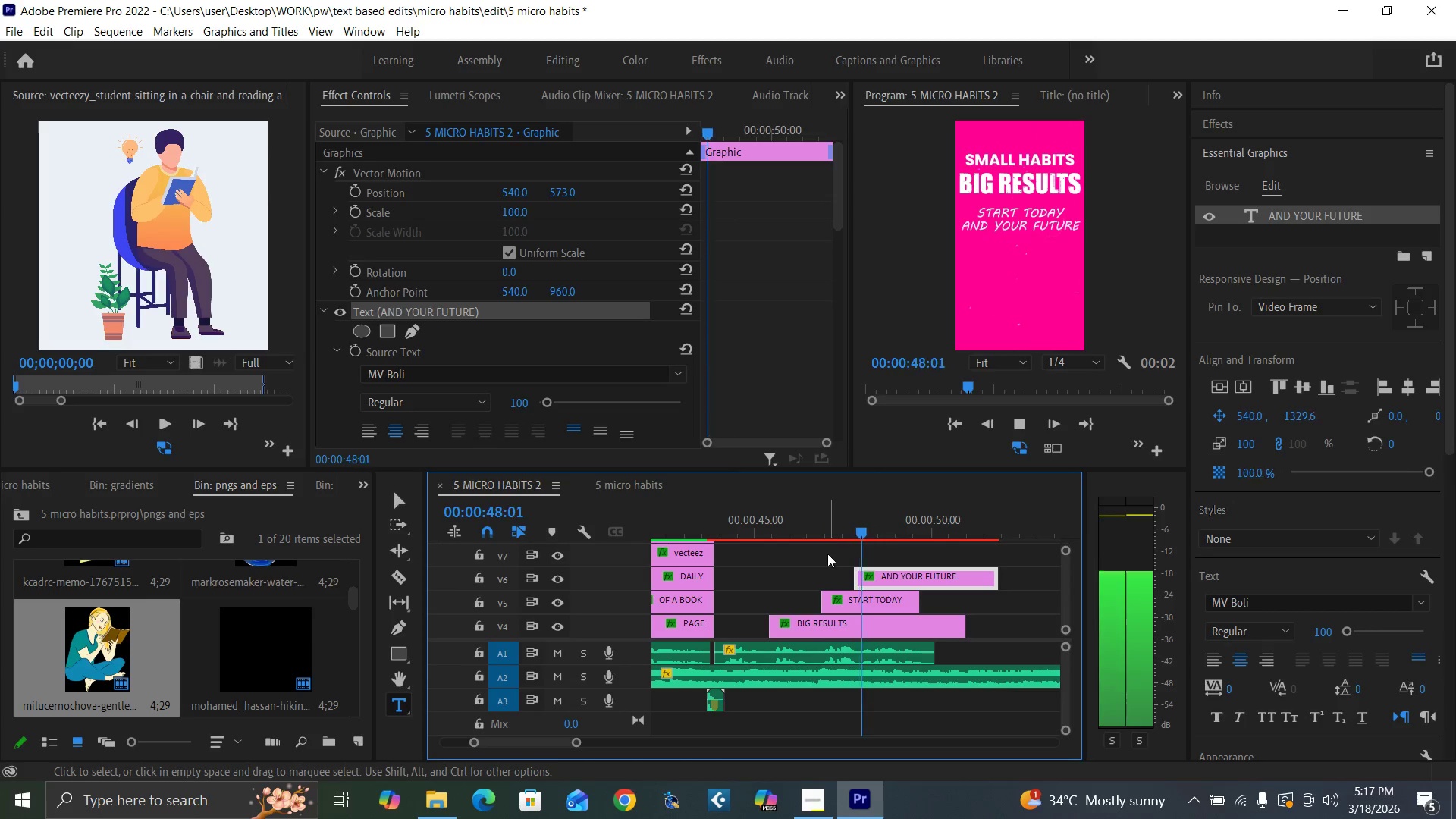 
key(Space)
 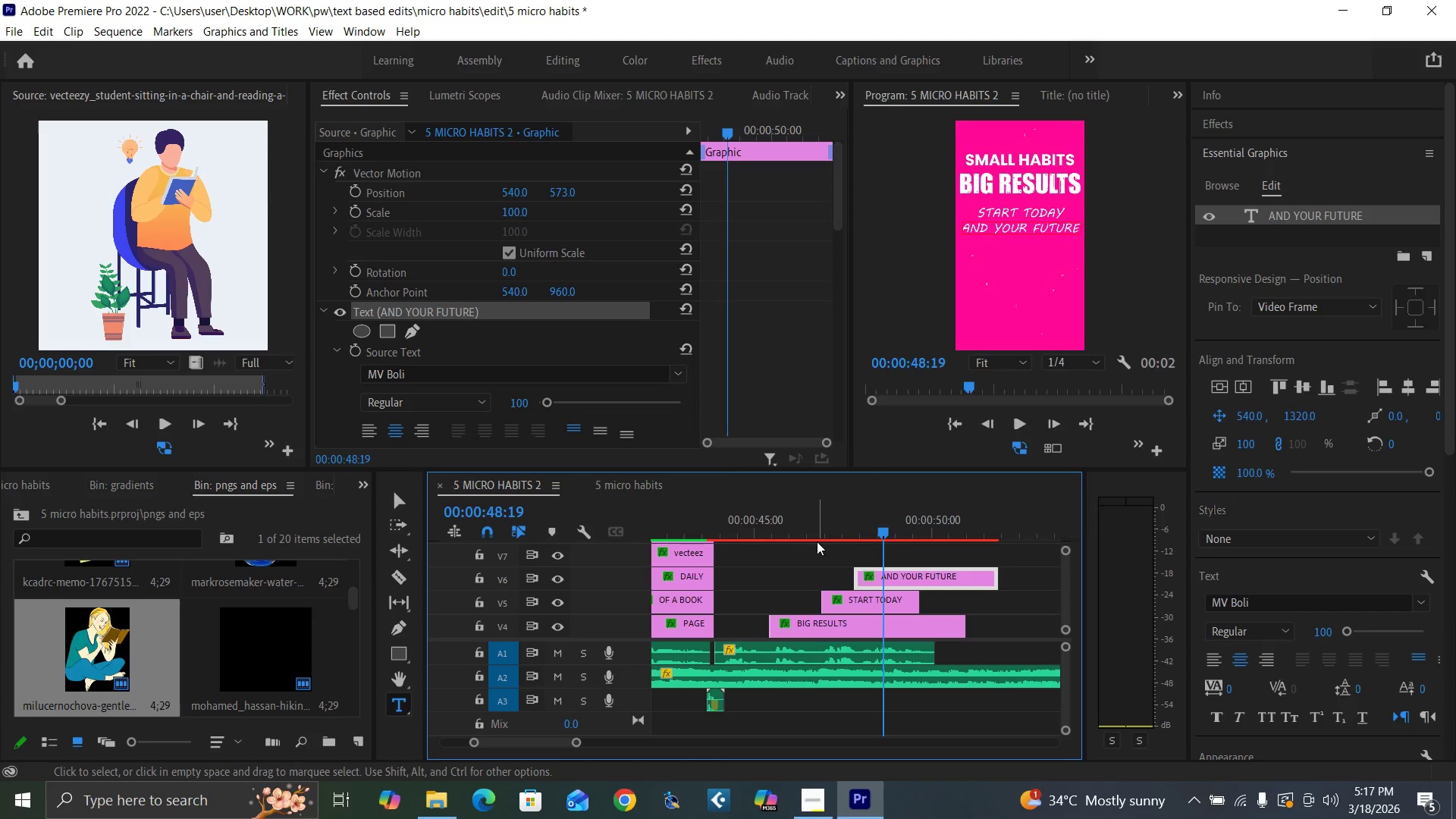 
left_click([817, 530])
 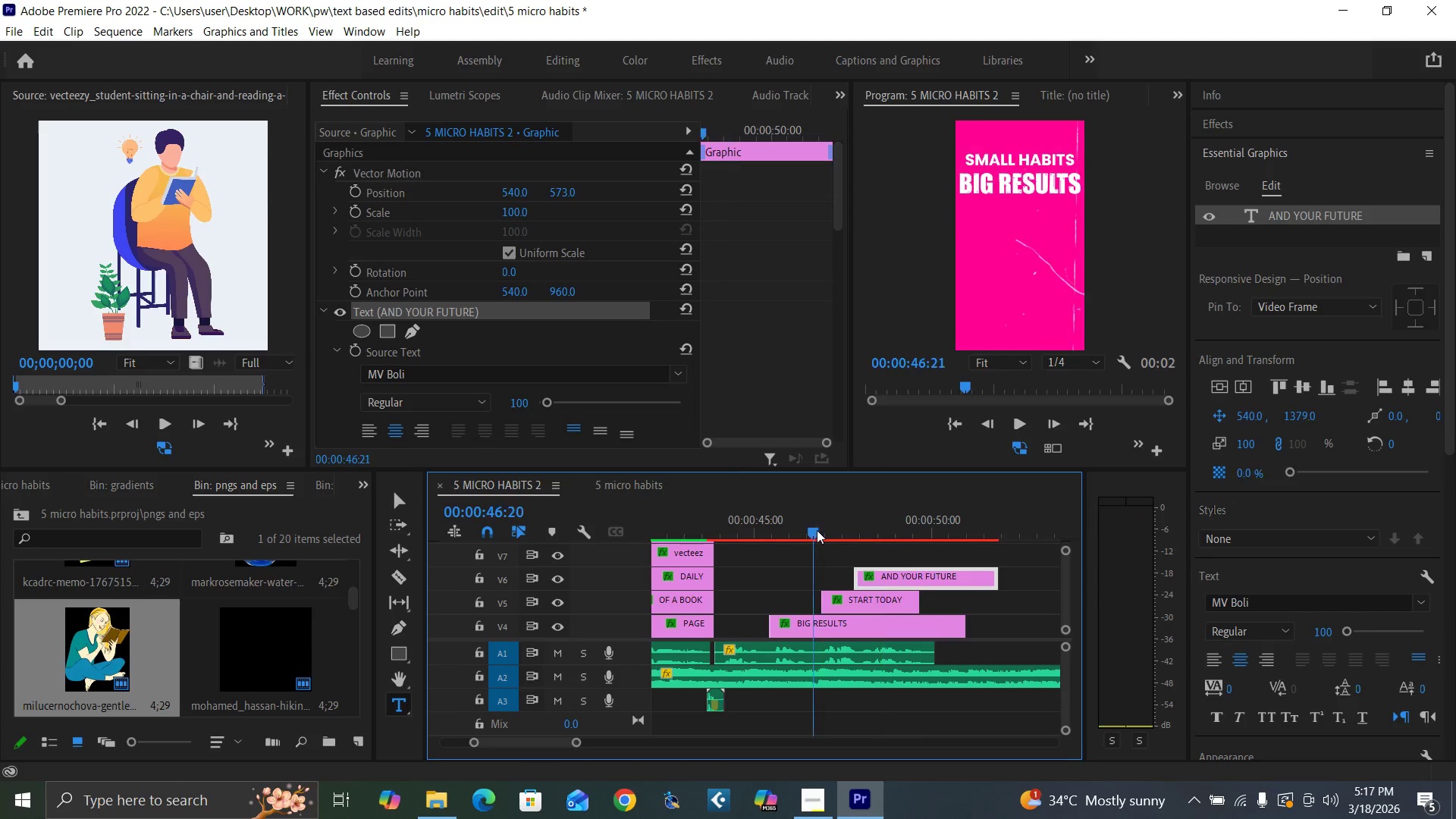 
key(Space)
 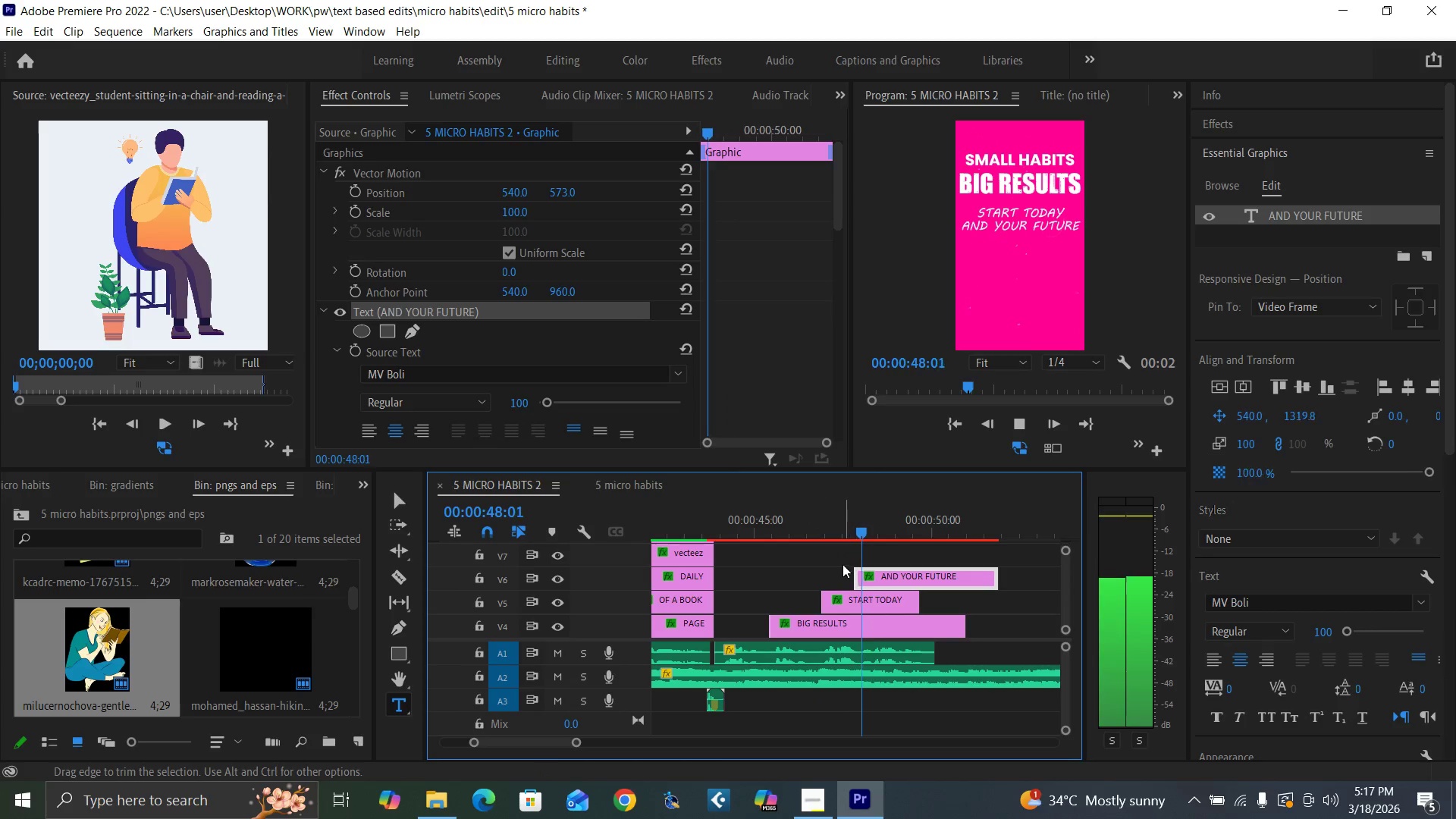 
key(Space)
 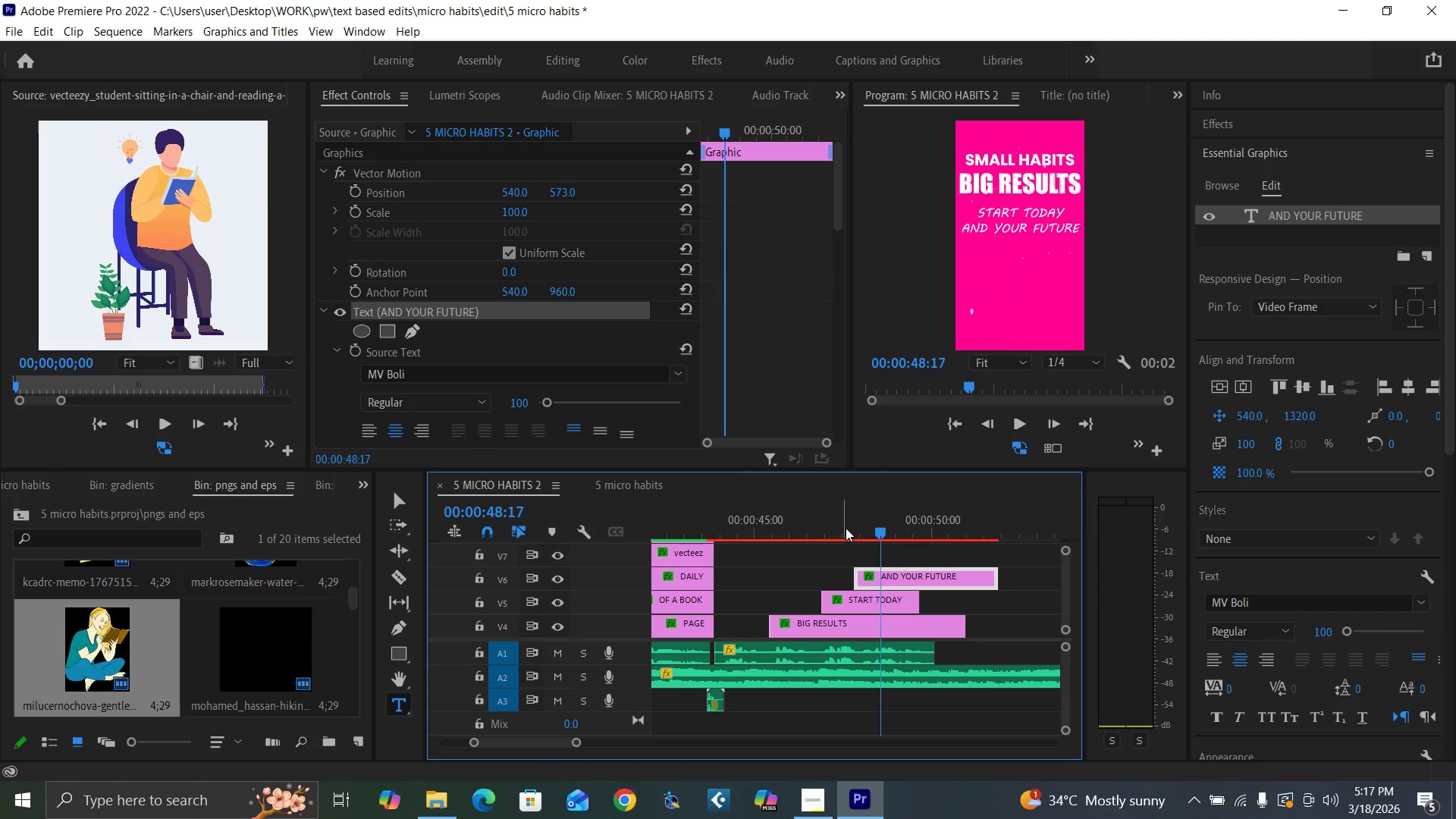 
left_click([846, 529])
 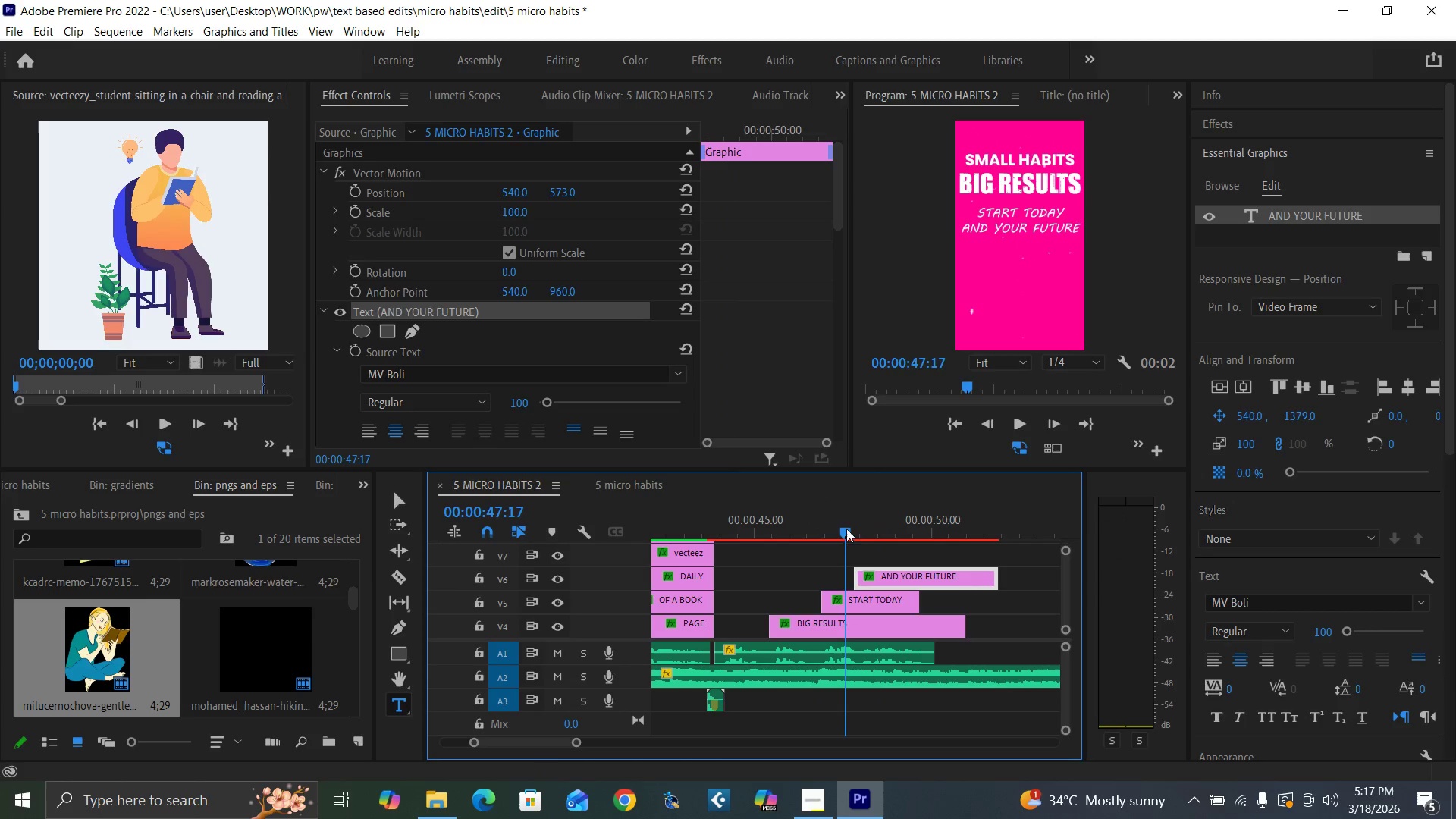 
key(Space)
 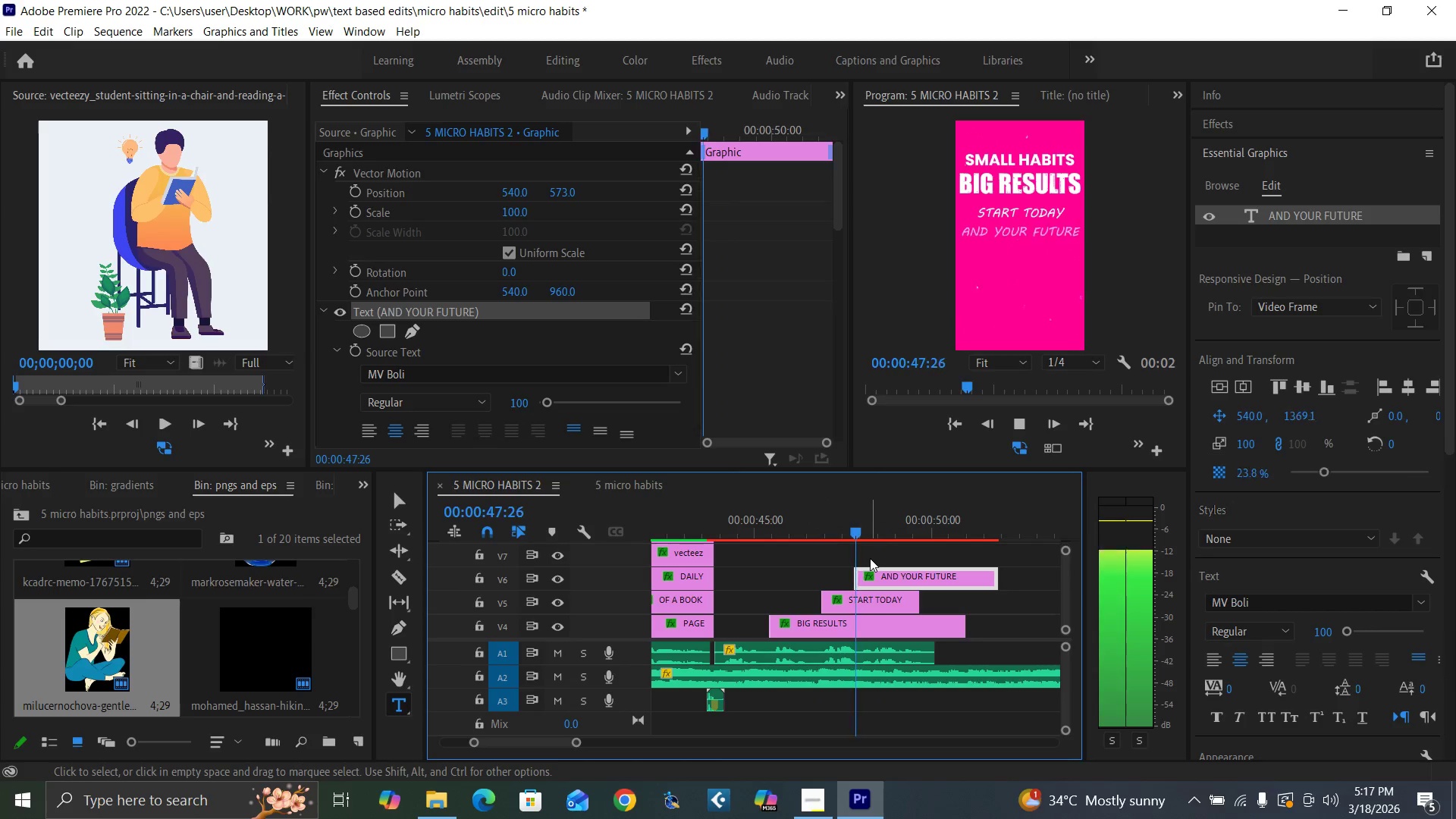 
key(Space)
 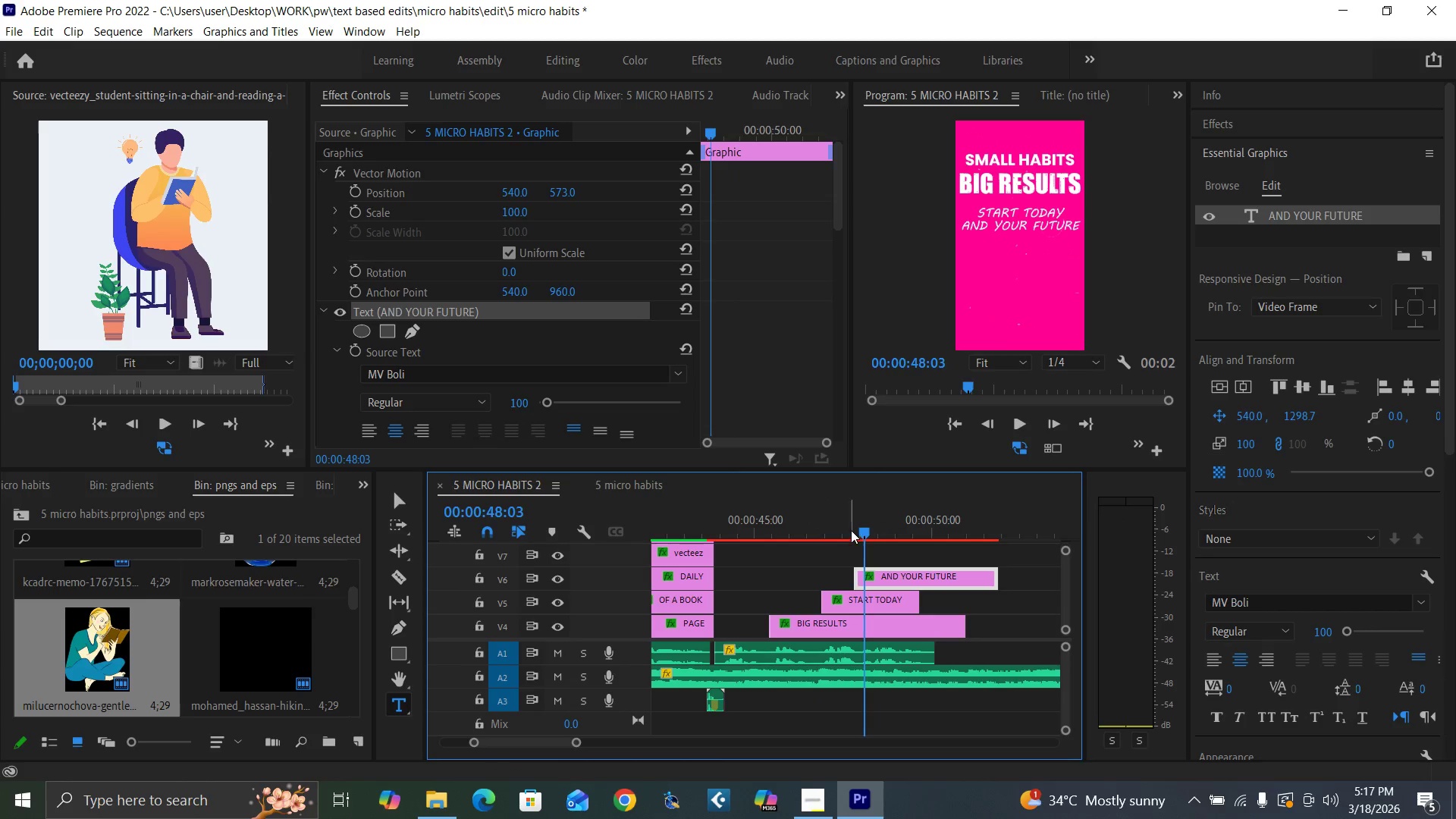 
left_click_drag(start_coordinate=[851, 527], to_coordinate=[861, 535])
 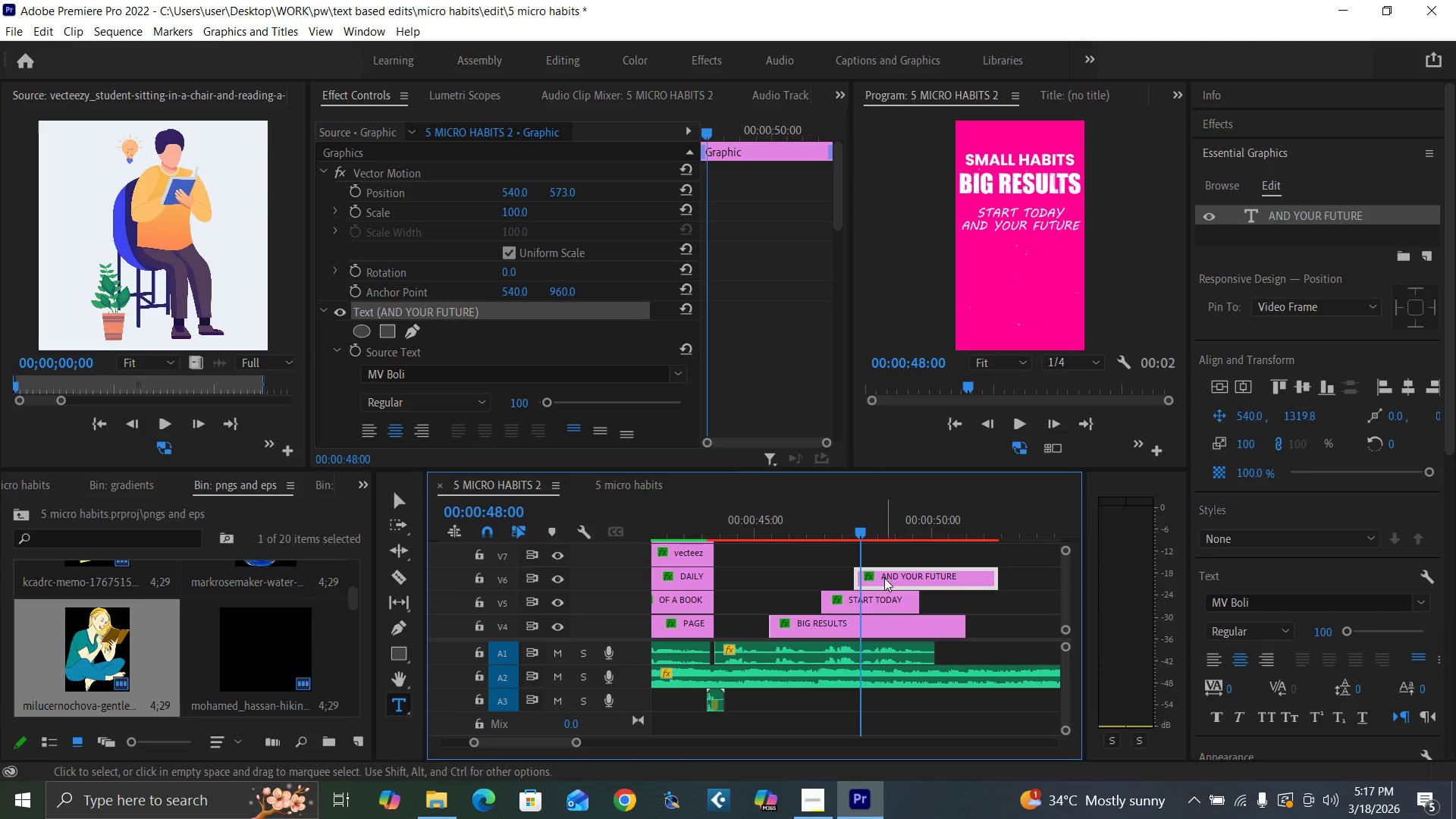 
left_click_drag(start_coordinate=[884, 578], to_coordinate=[890, 577])
 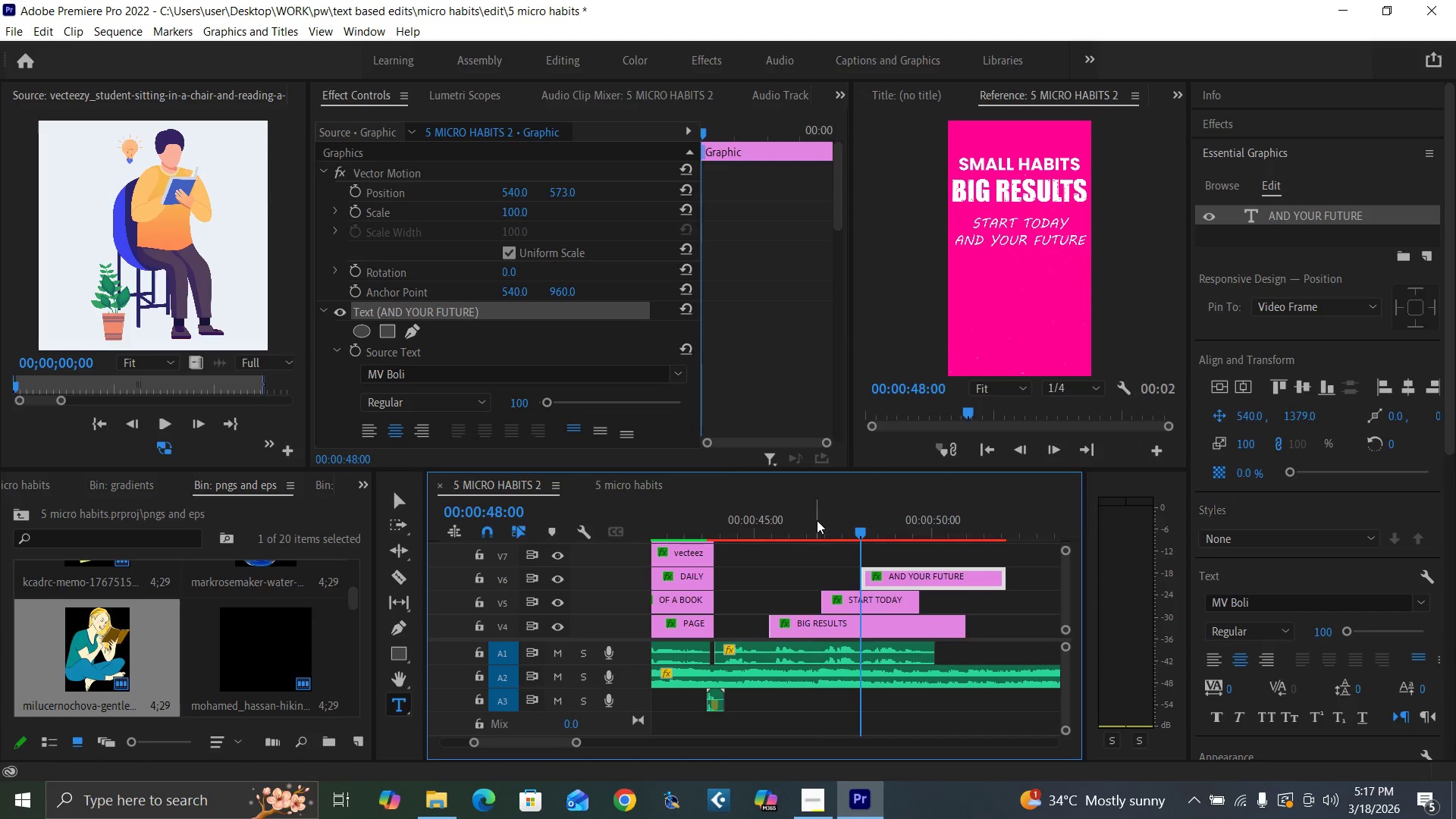 
key(Space)
 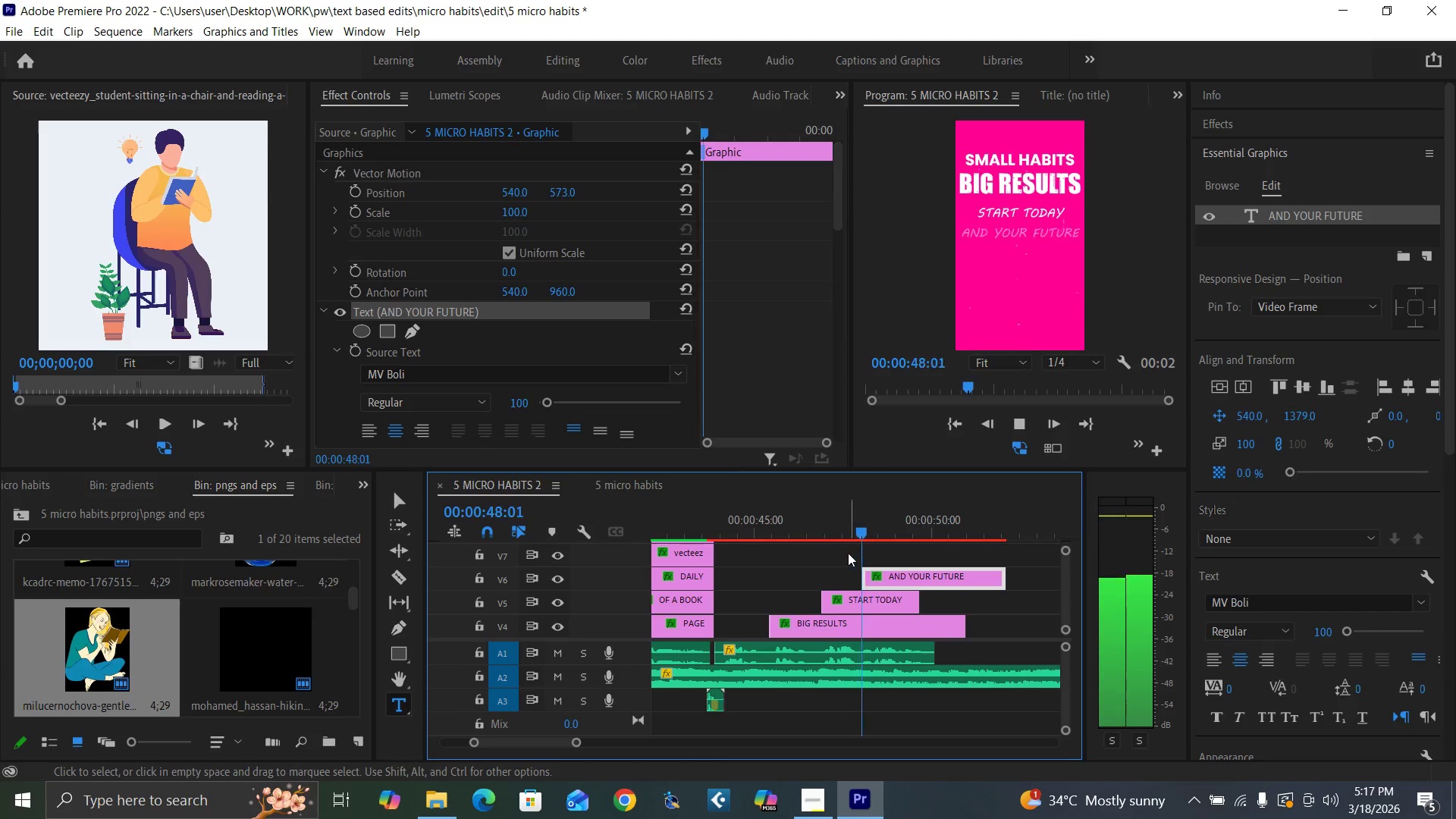 
key(Space)
 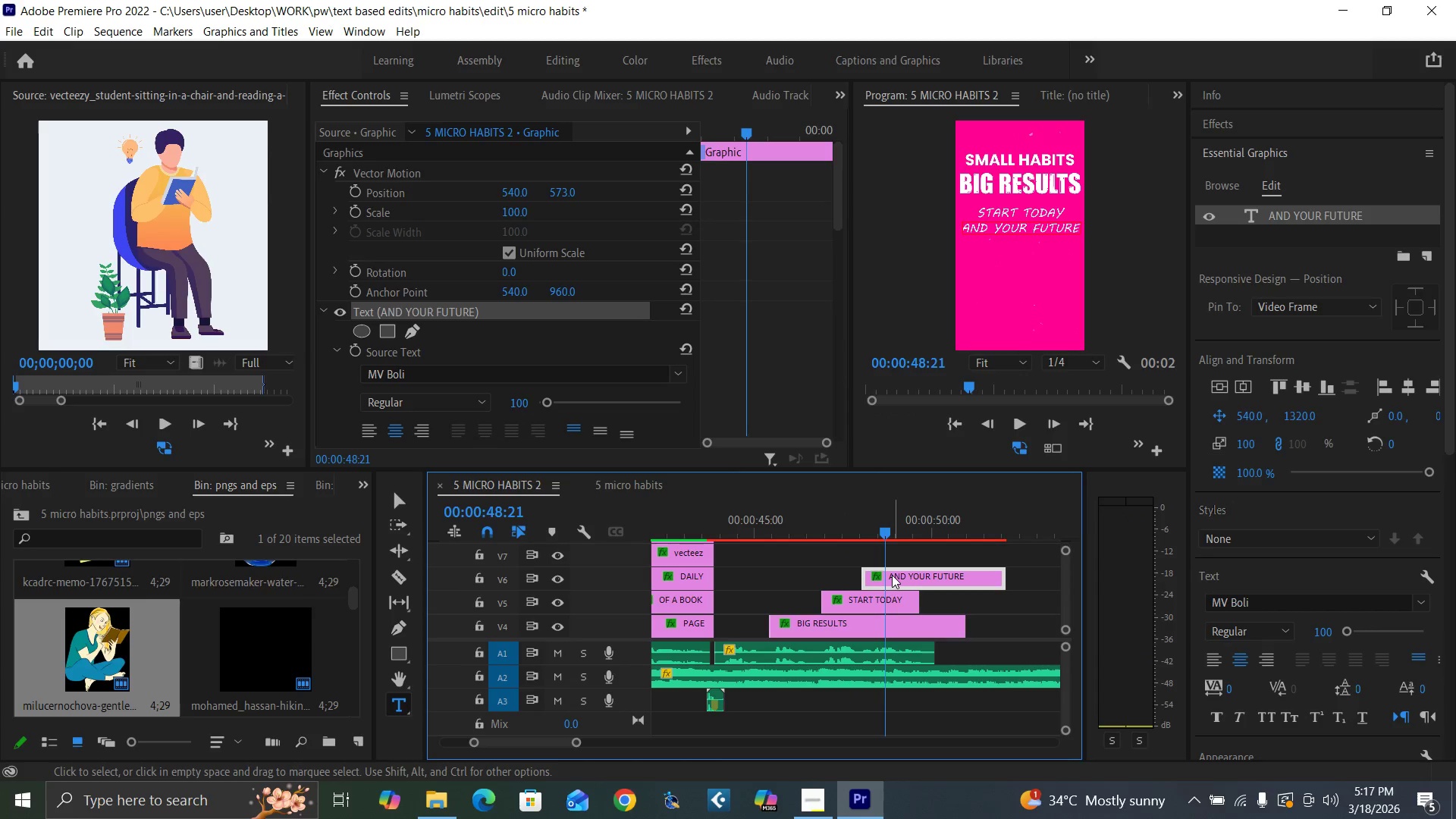 
hold_key(key=AltLeft, duration=1.12)
left_click_drag(start_coordinate=[892, 575], to_coordinate=[892, 554])
 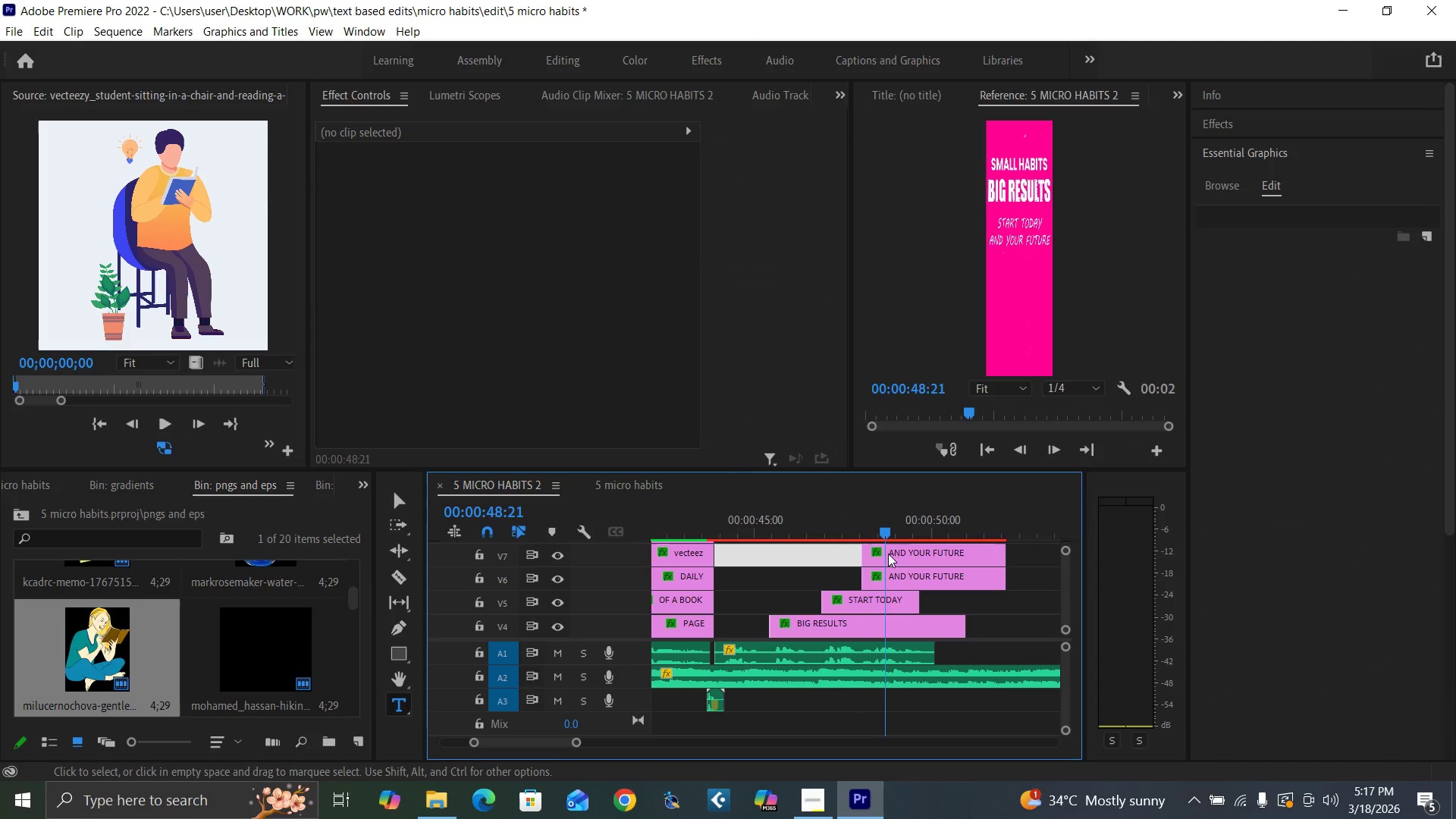 
left_click_drag(start_coordinate=[903, 553], to_coordinate=[920, 557])
 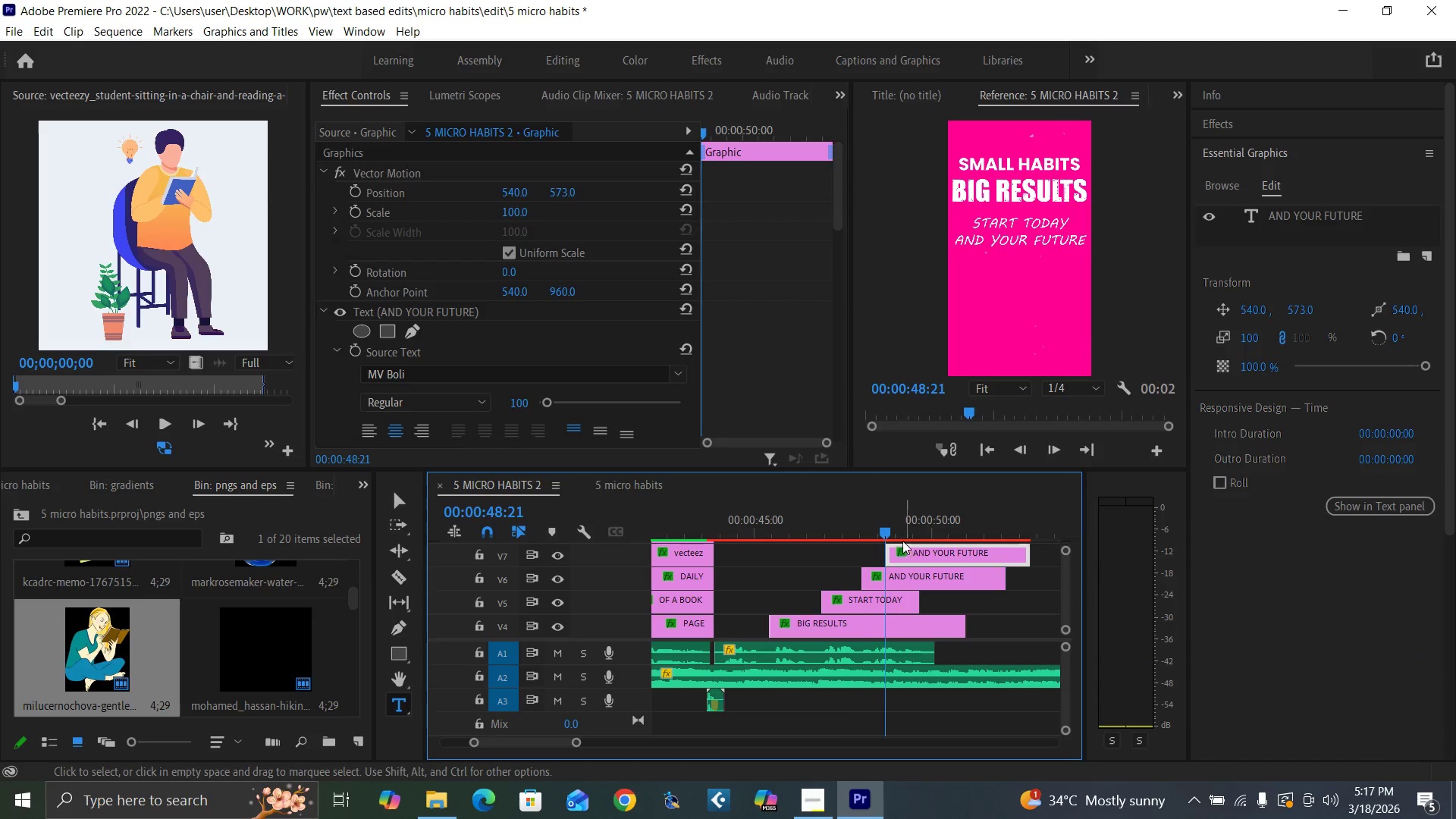 
left_click([900, 536])
 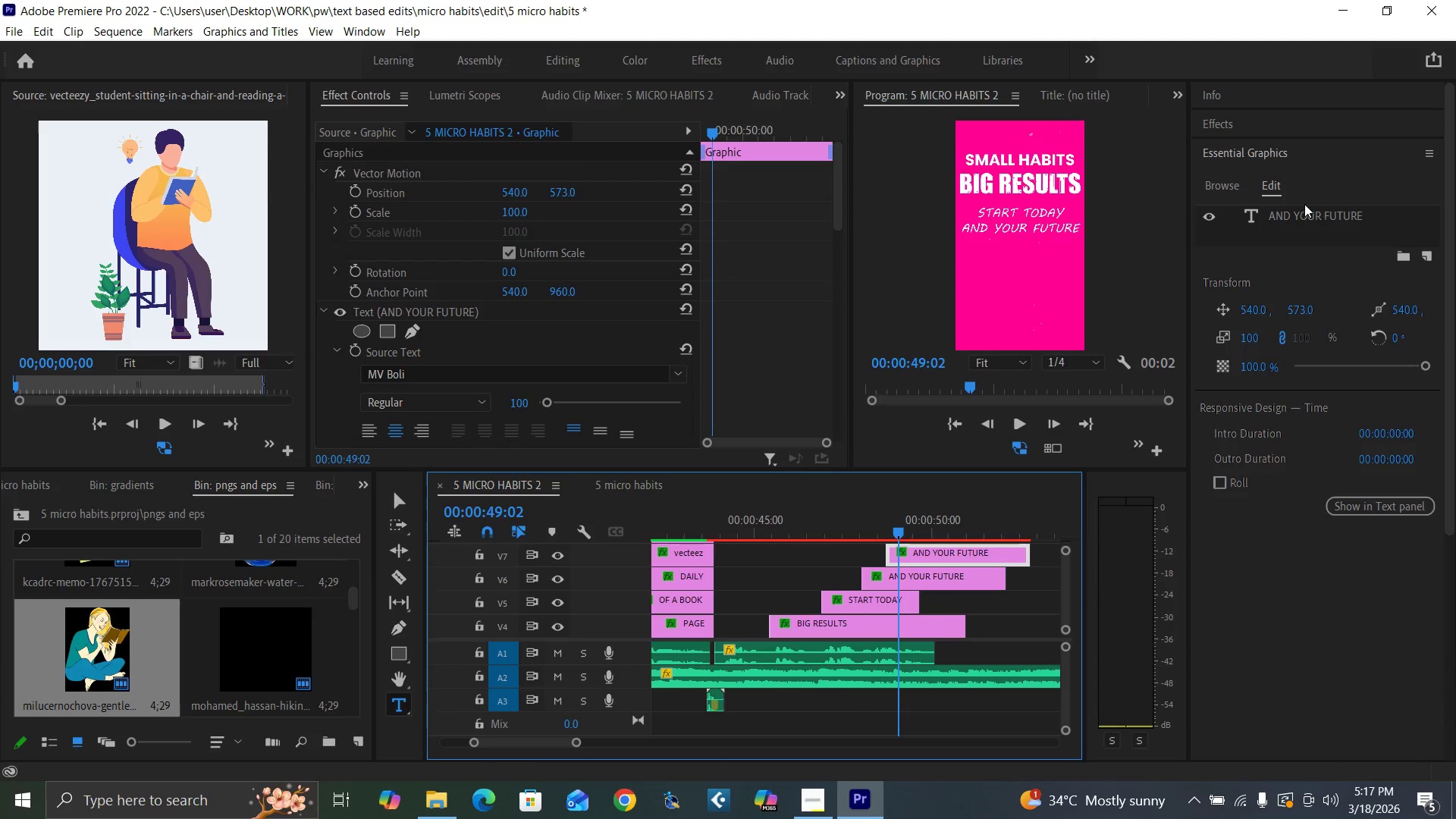 
left_click([1309, 211])
 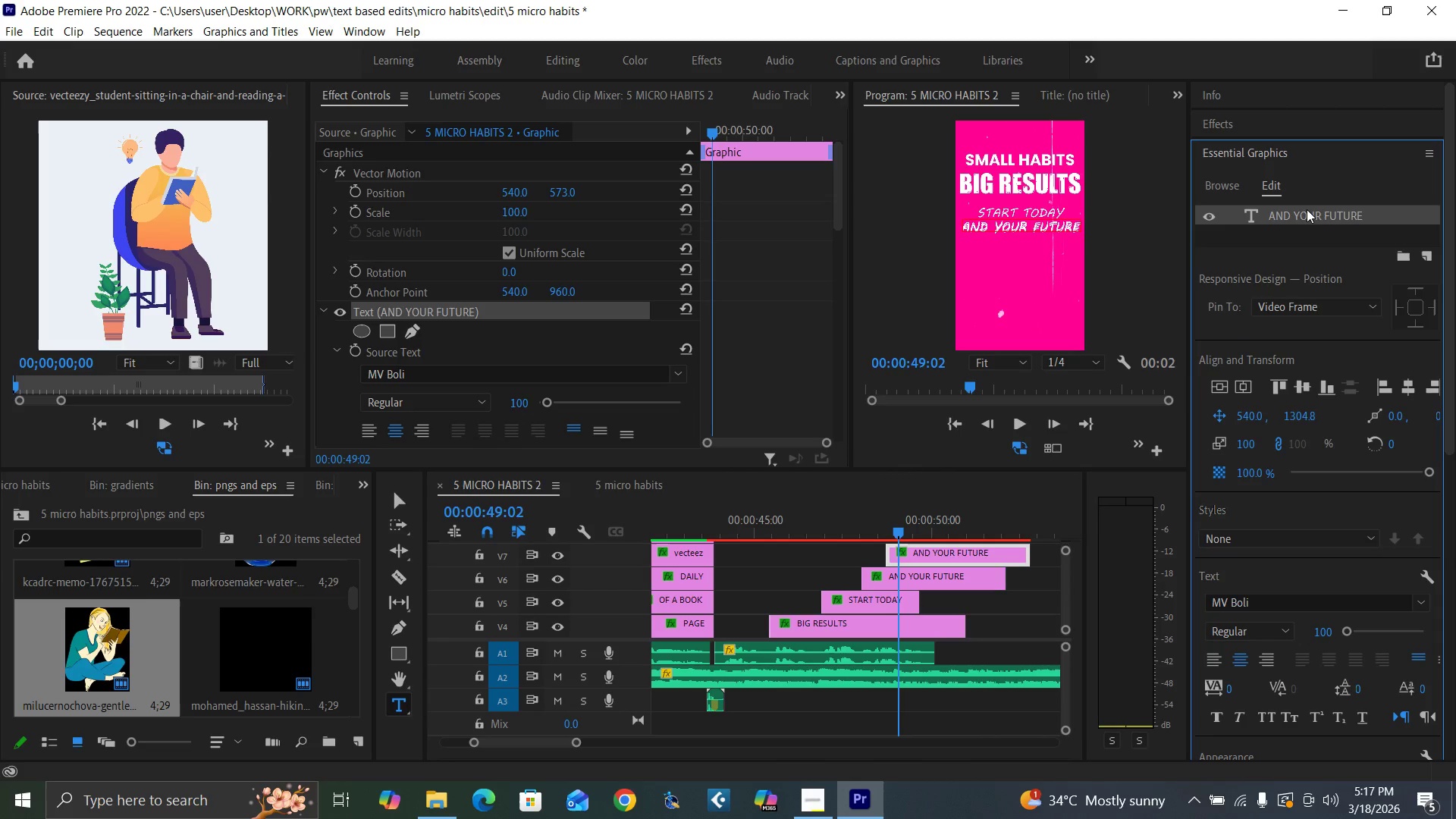 
double_click([1307, 209])
 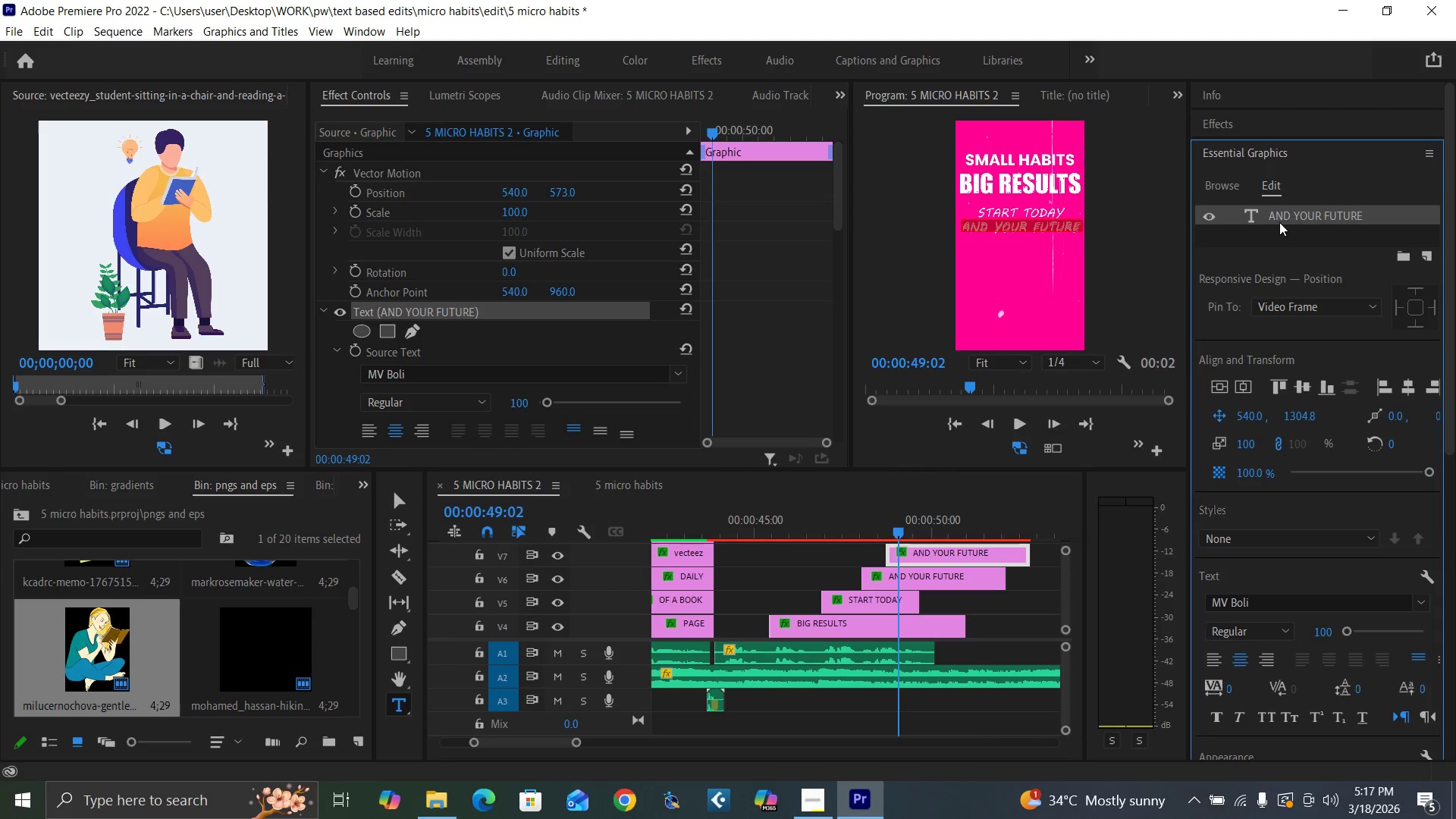 
type(SELD)
key(Backspace)
type(F)
 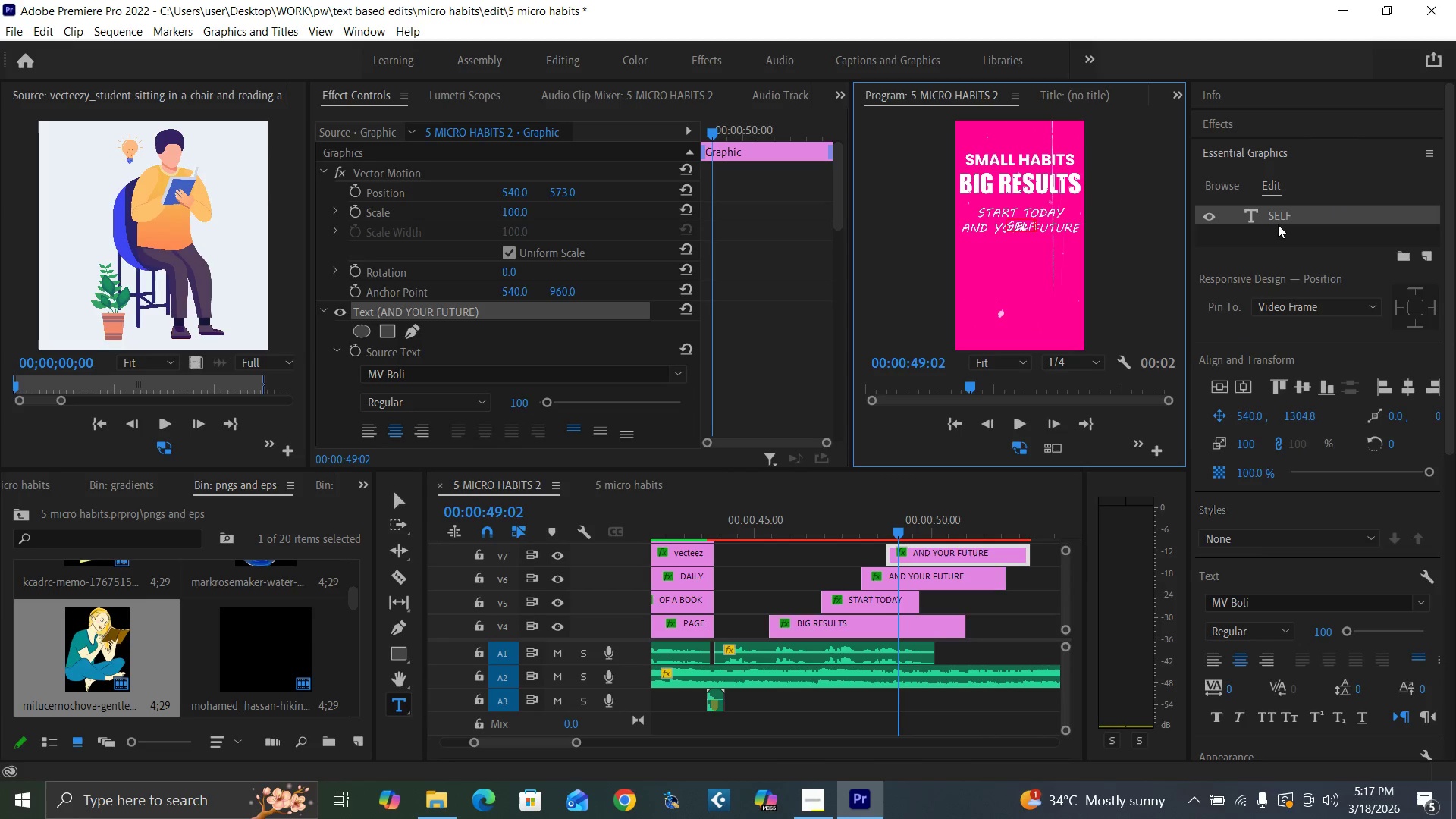 
wait(8.78)
 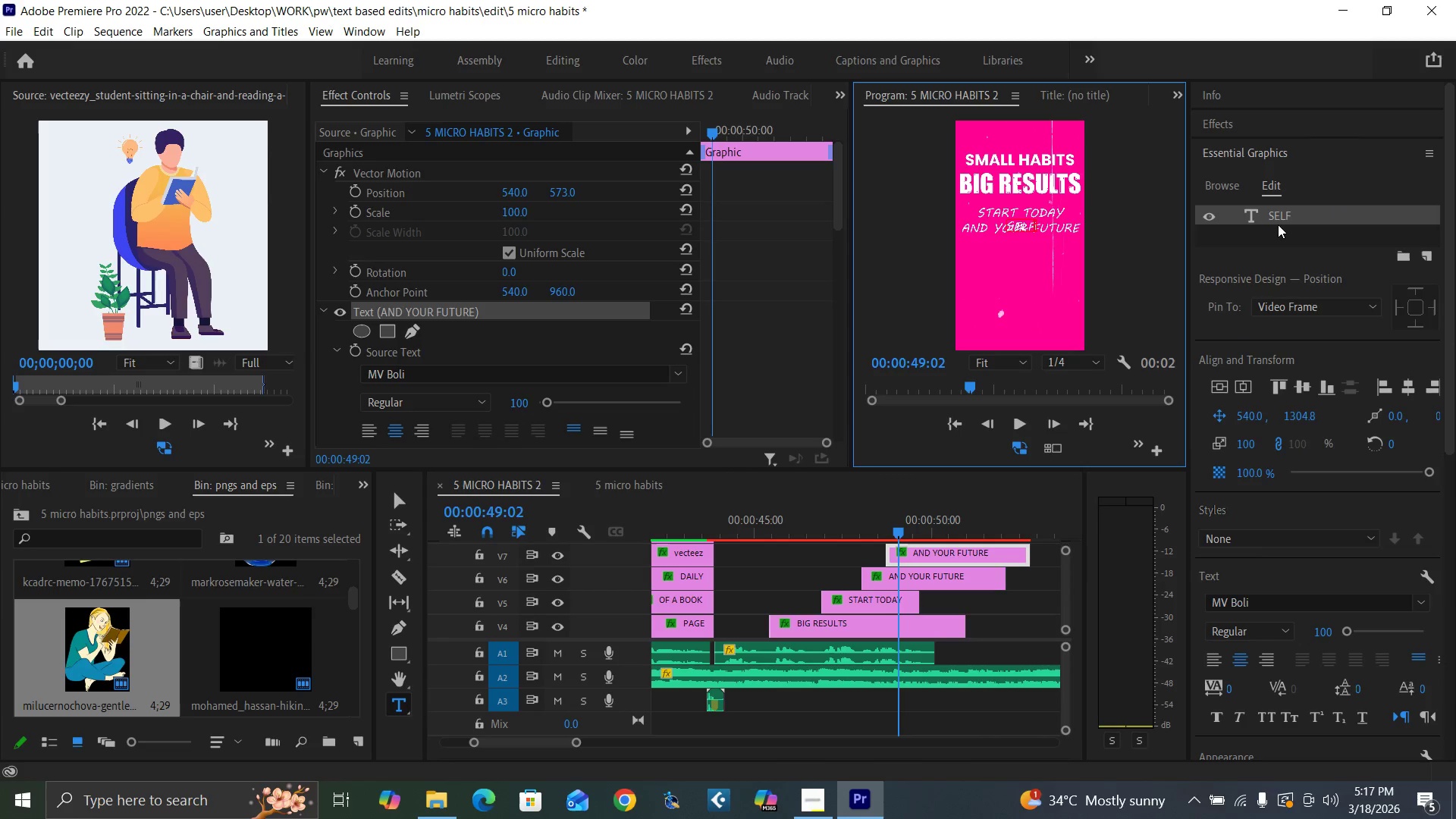 
left_click([860, 517])
 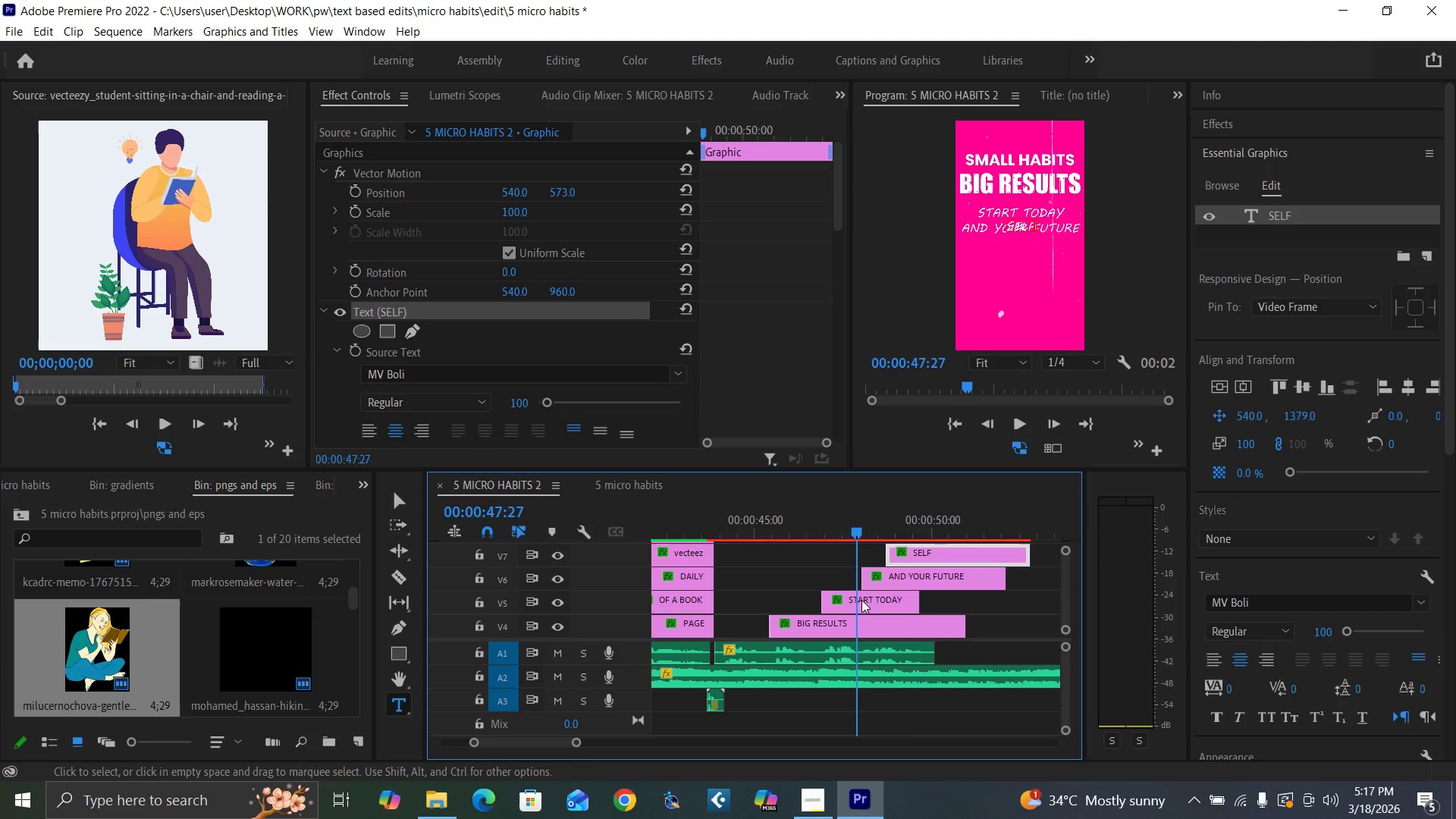 
left_click([861, 600])
 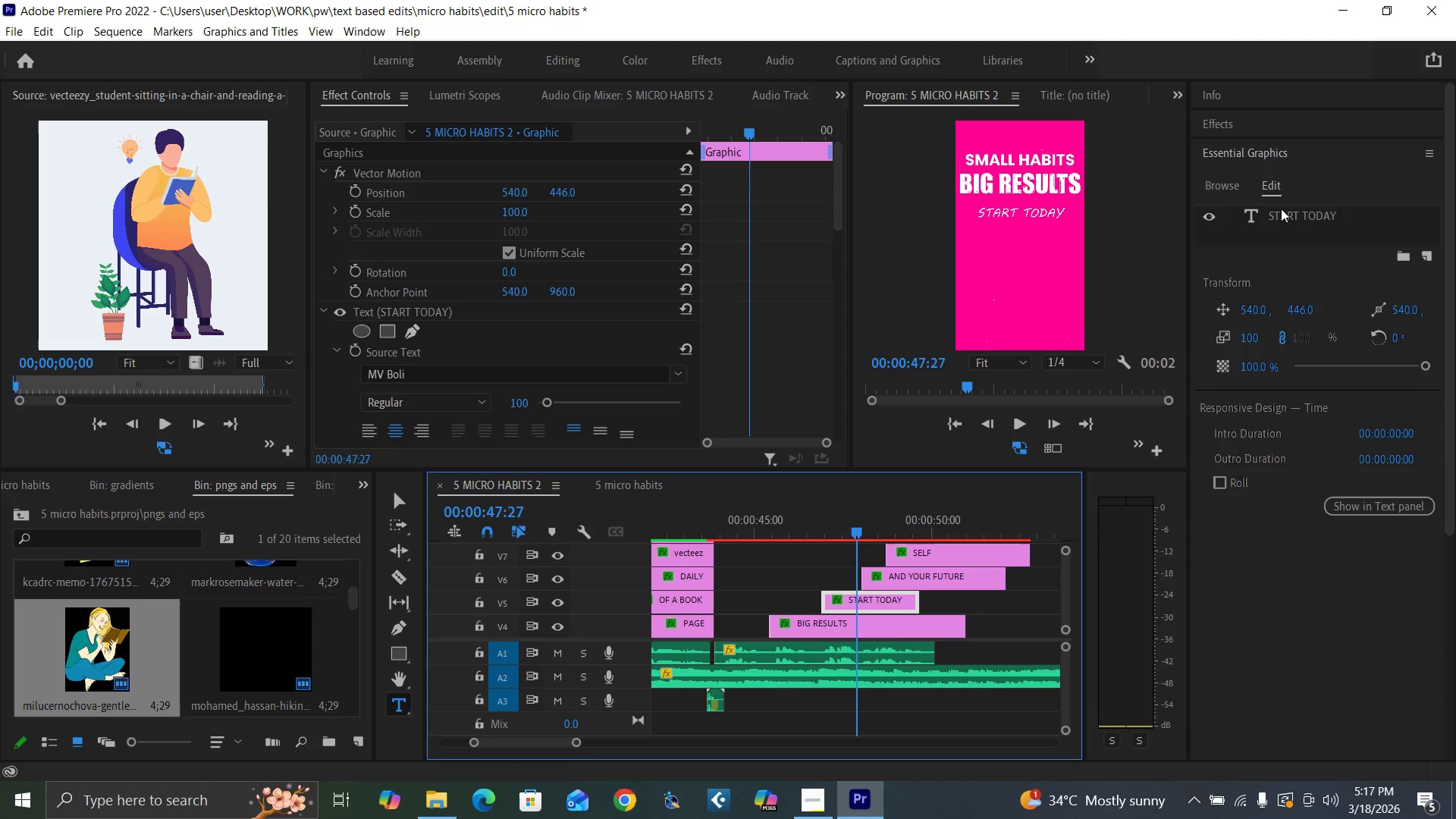 
double_click([1291, 216])
 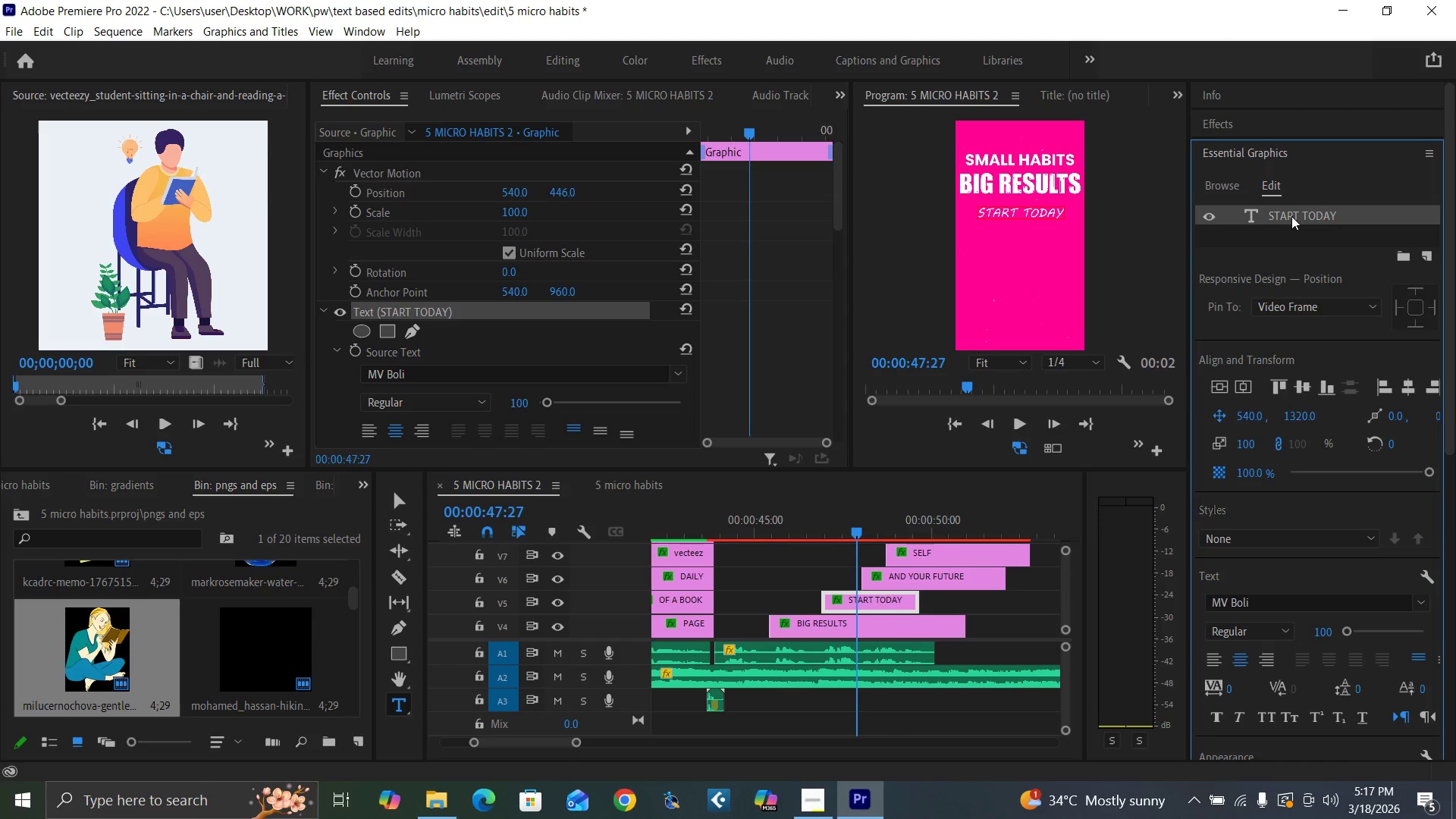 
triple_click([1291, 216])
 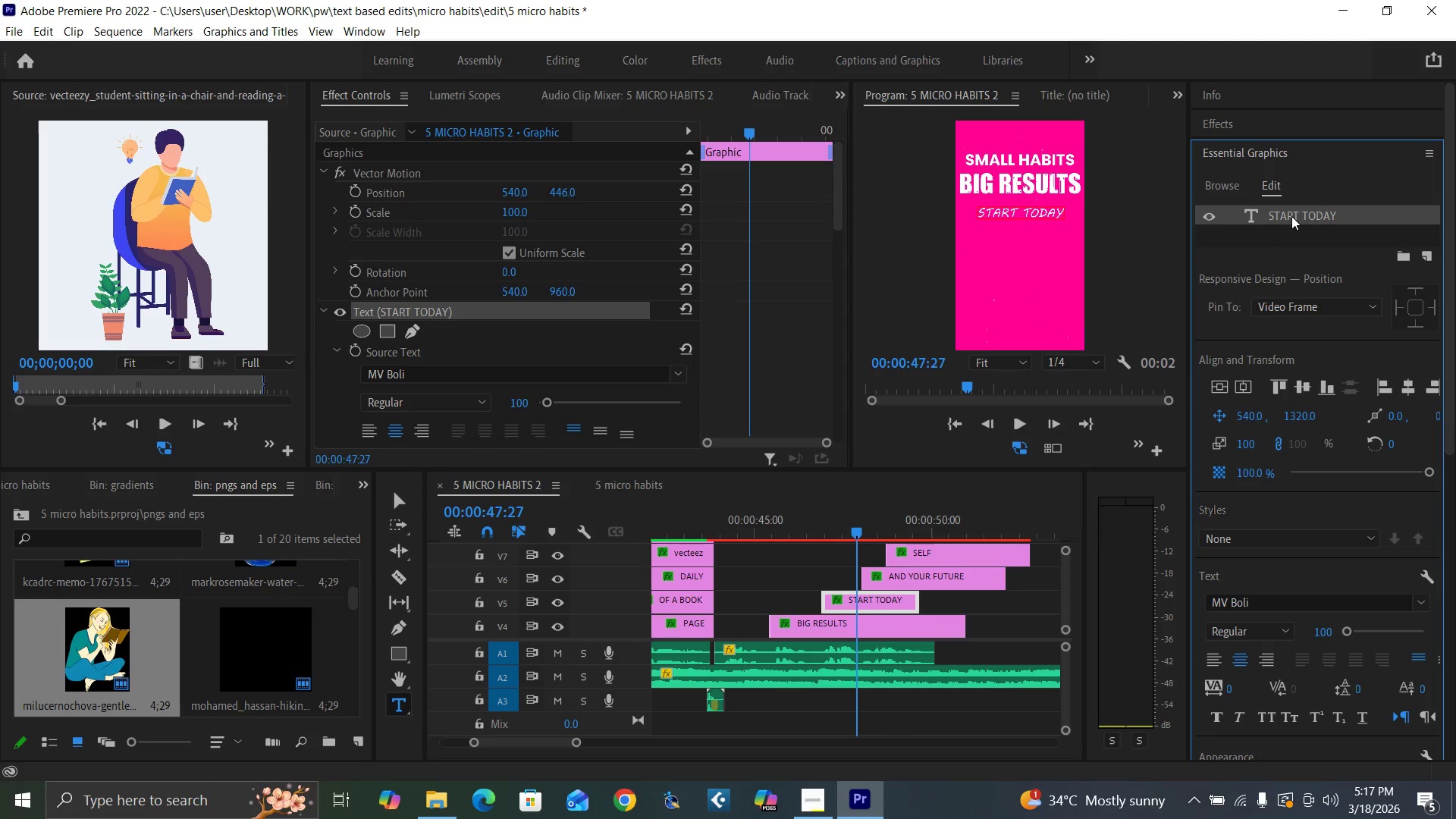 
triple_click([1291, 216])
 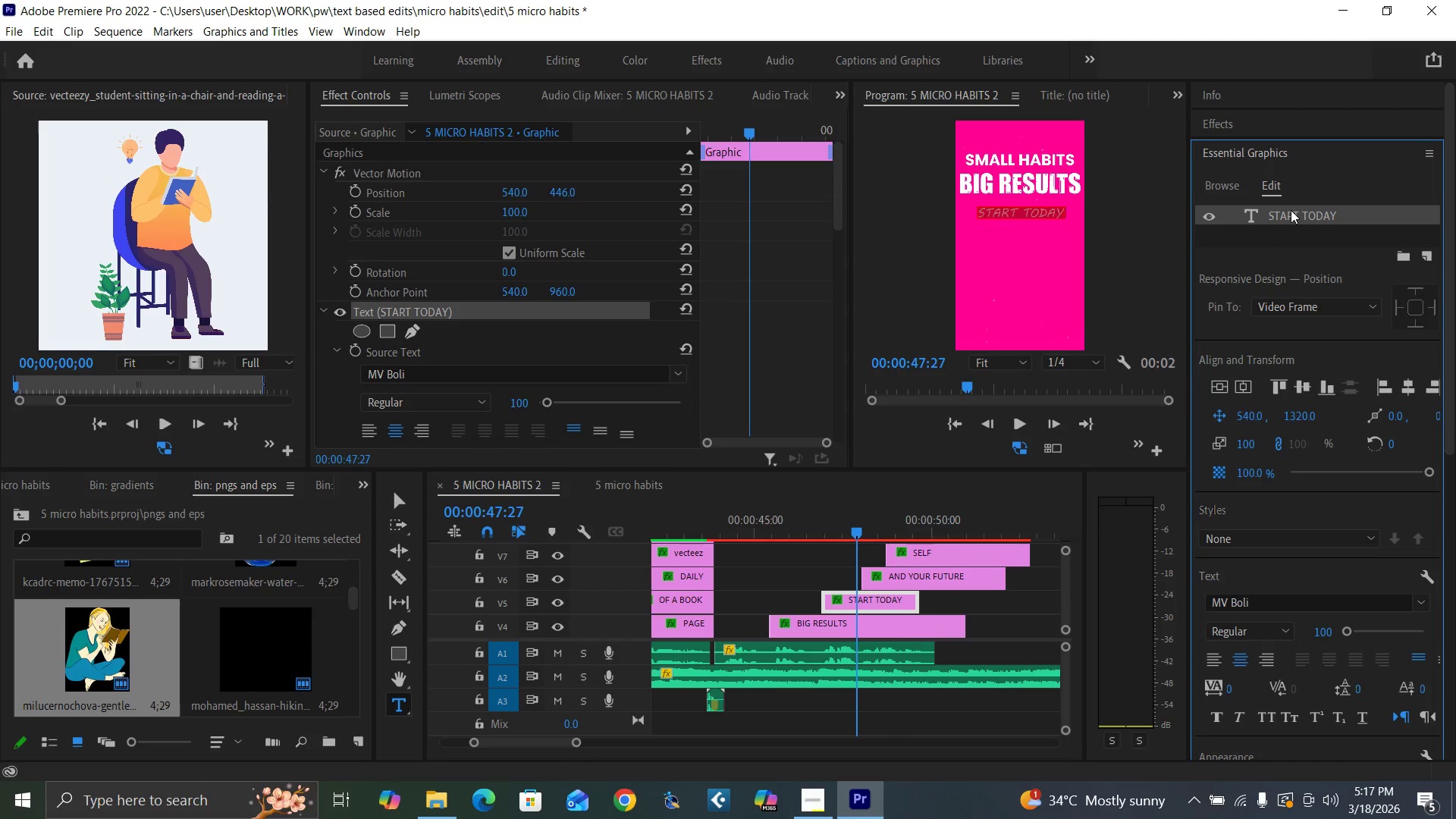 
left_click([1291, 210])
 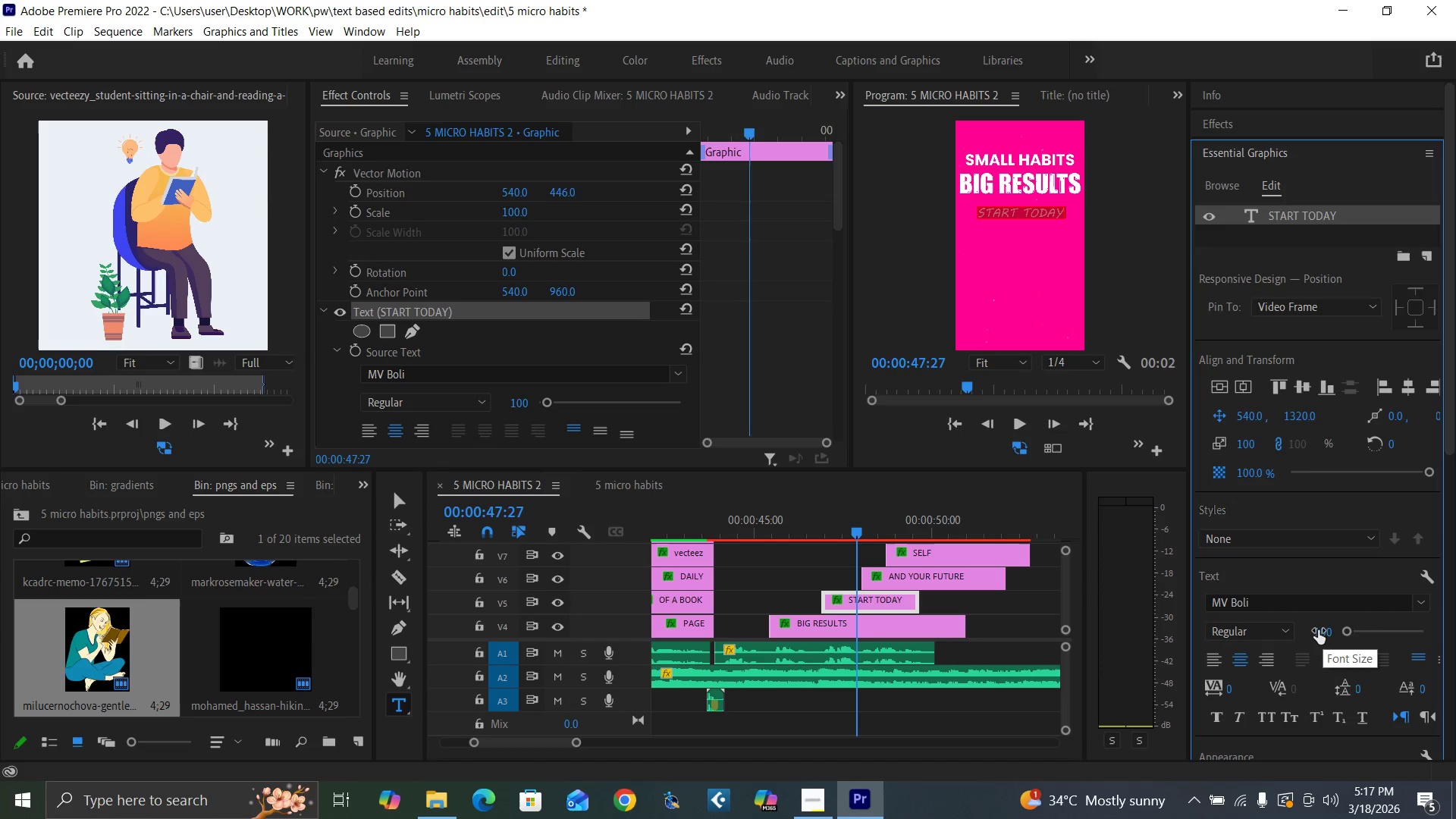 
wait(7.38)
 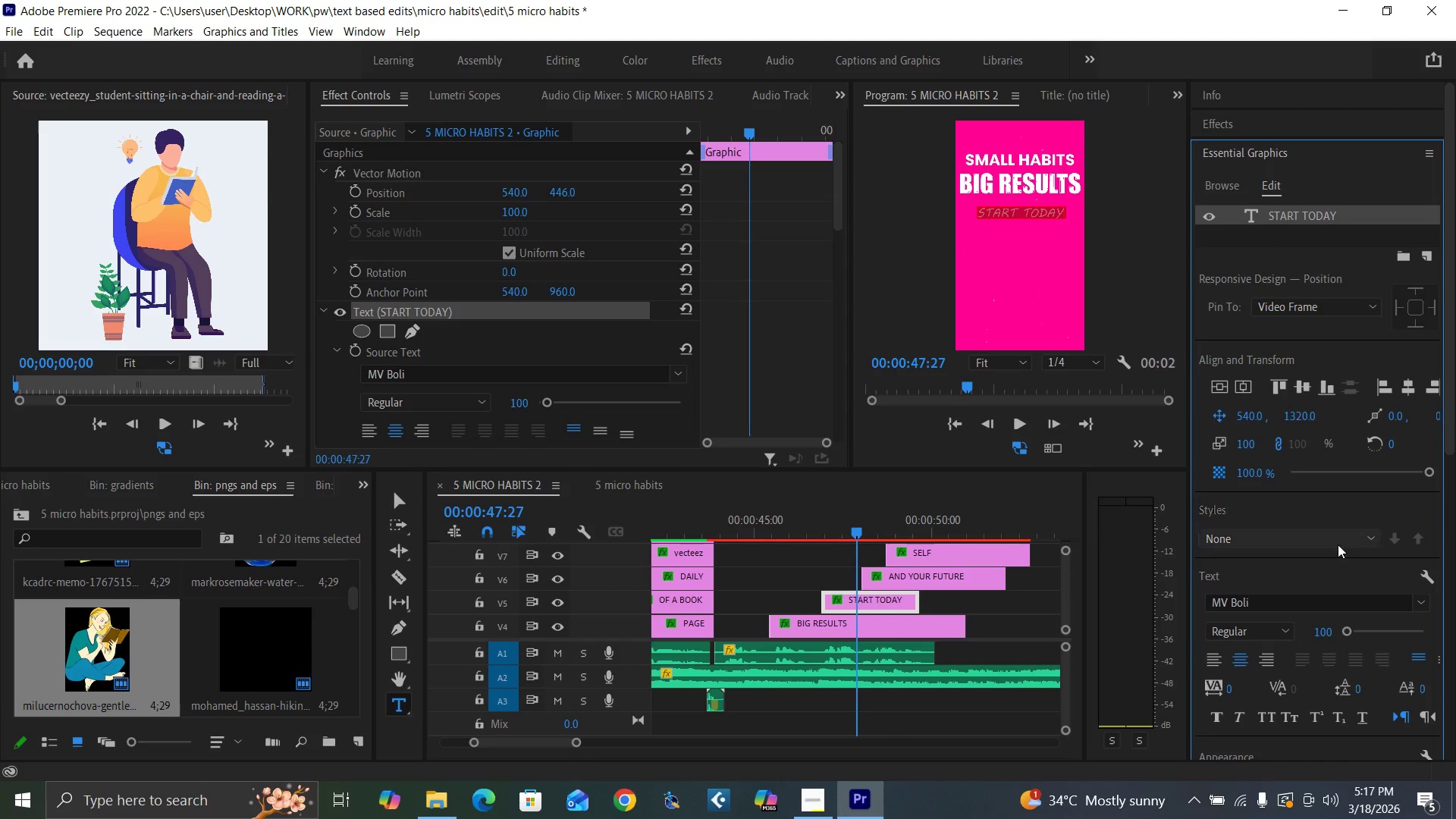 
left_click([1323, 633])
 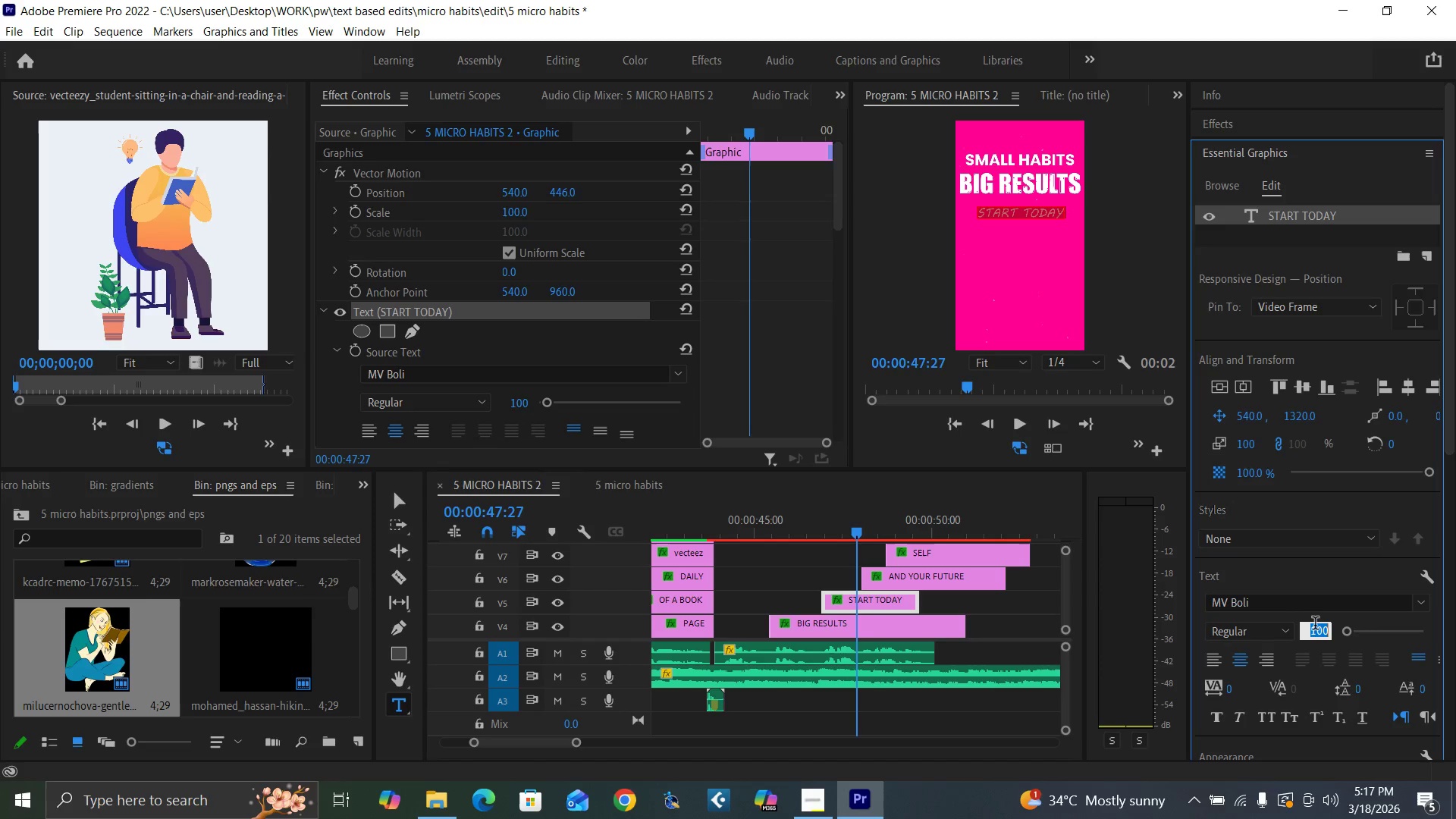 
type(98)
 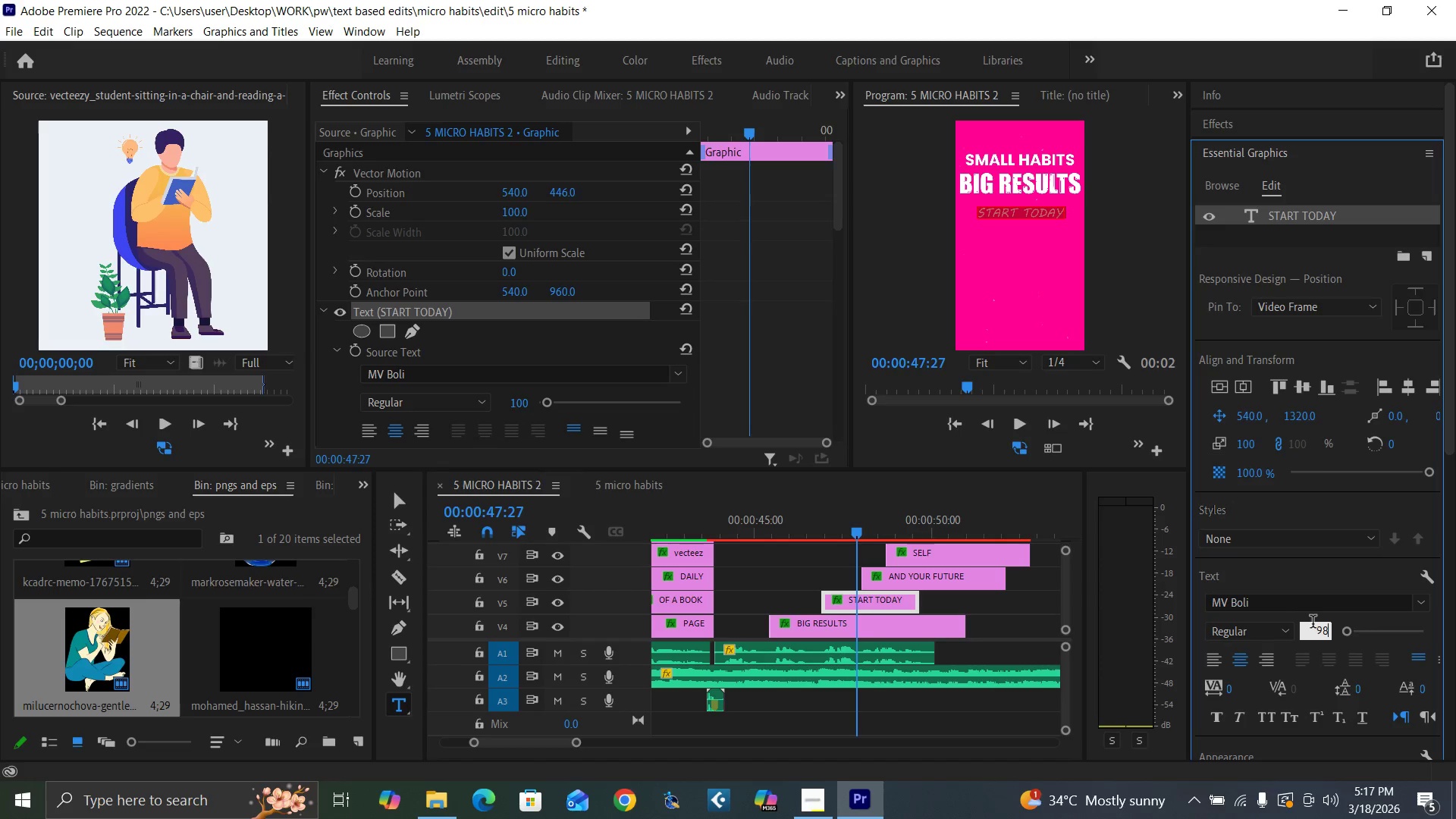 
key(Enter)
 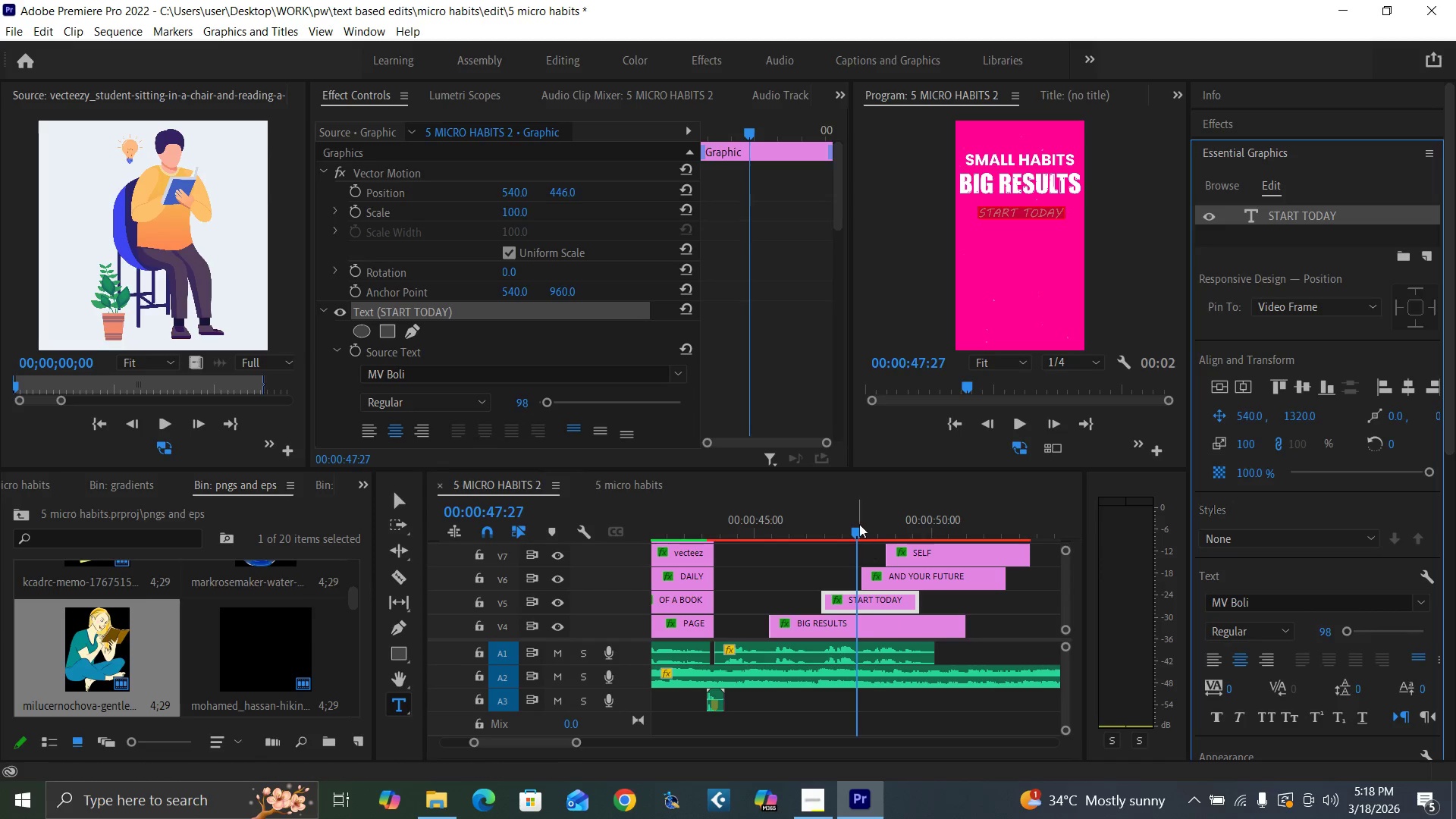 
left_click([871, 525])
 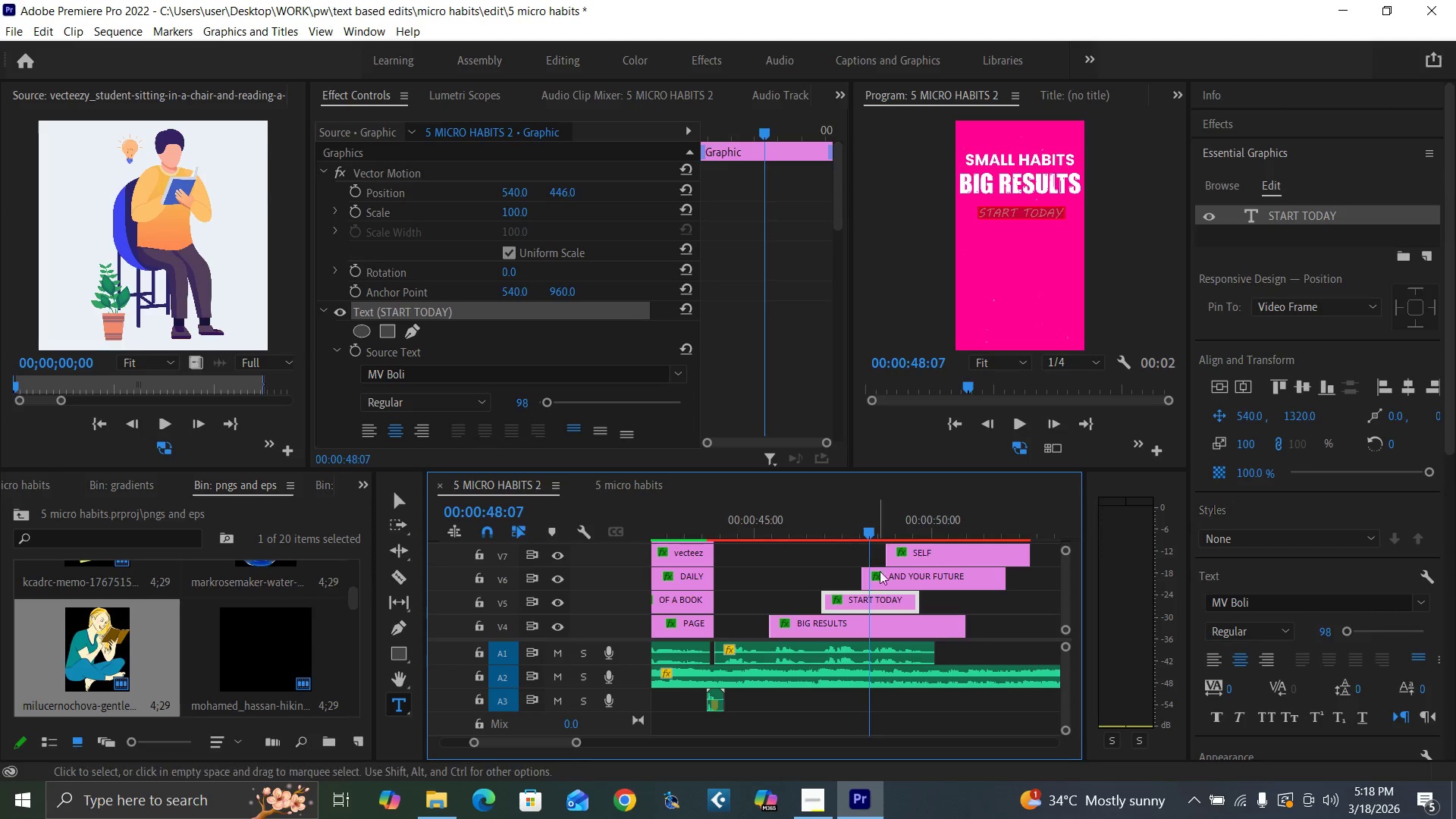 
left_click([883, 579])
 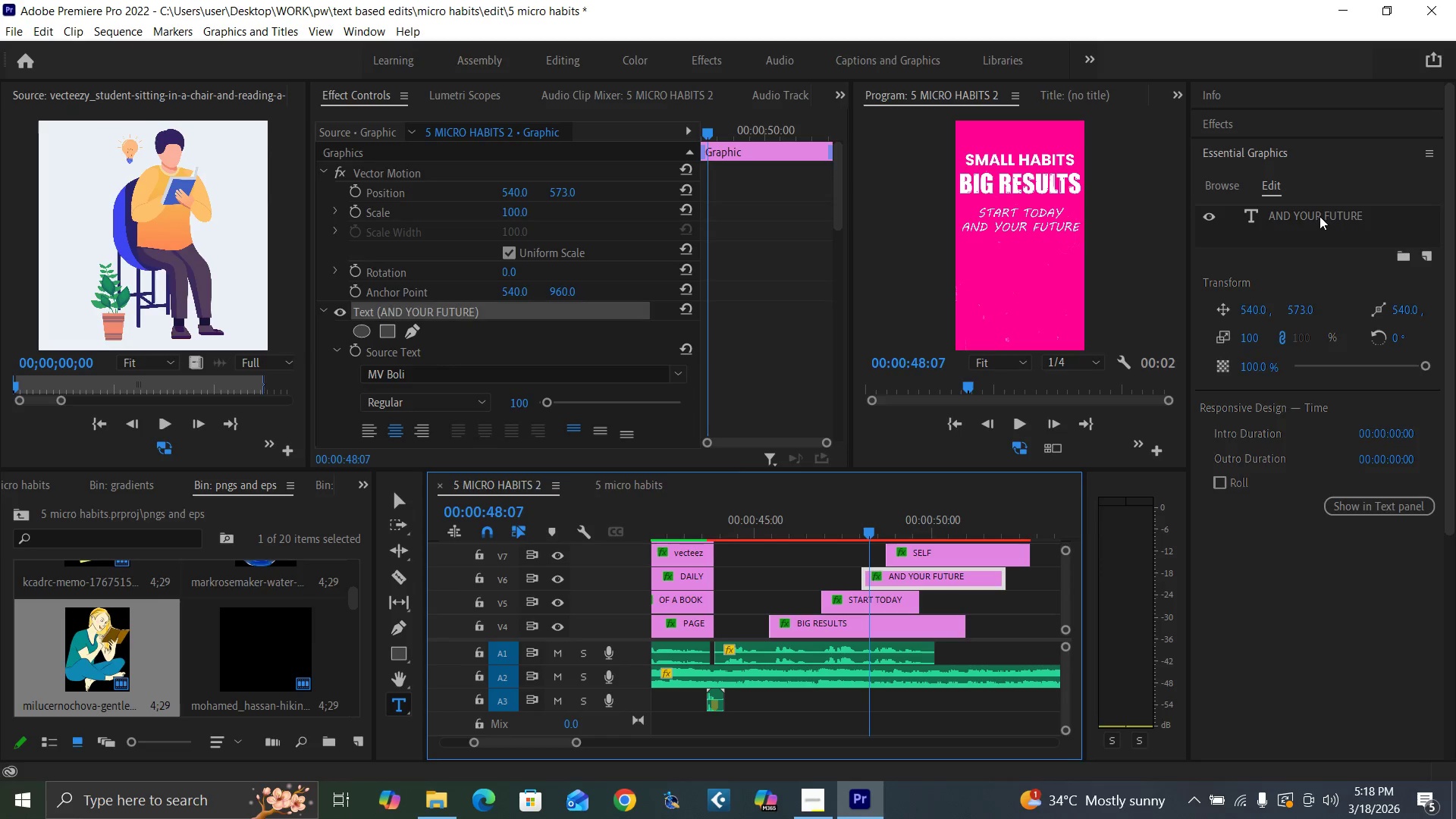 
triple_click([1323, 209])
 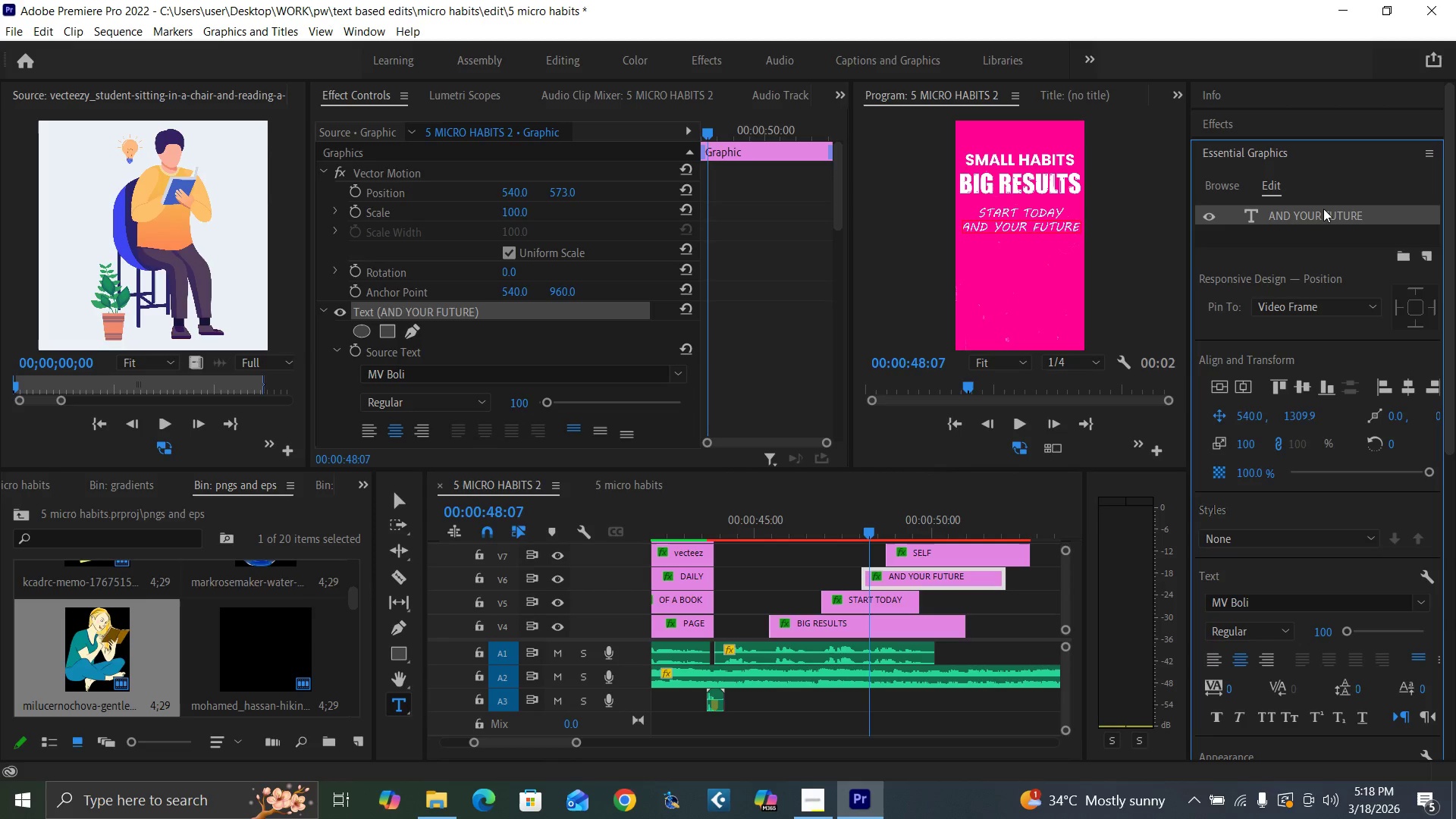 
triple_click([1323, 209])
 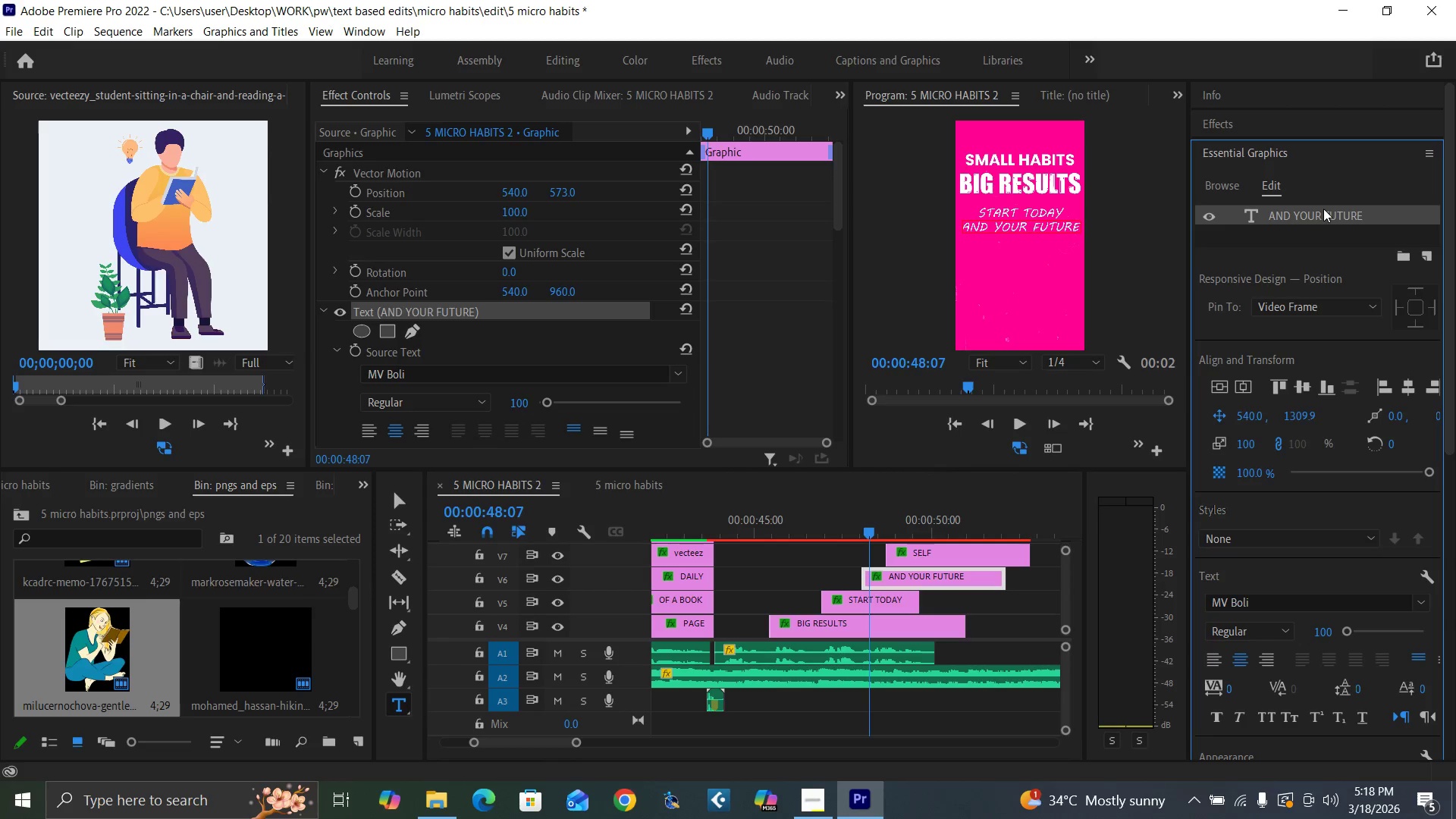 
triple_click([1323, 209])
 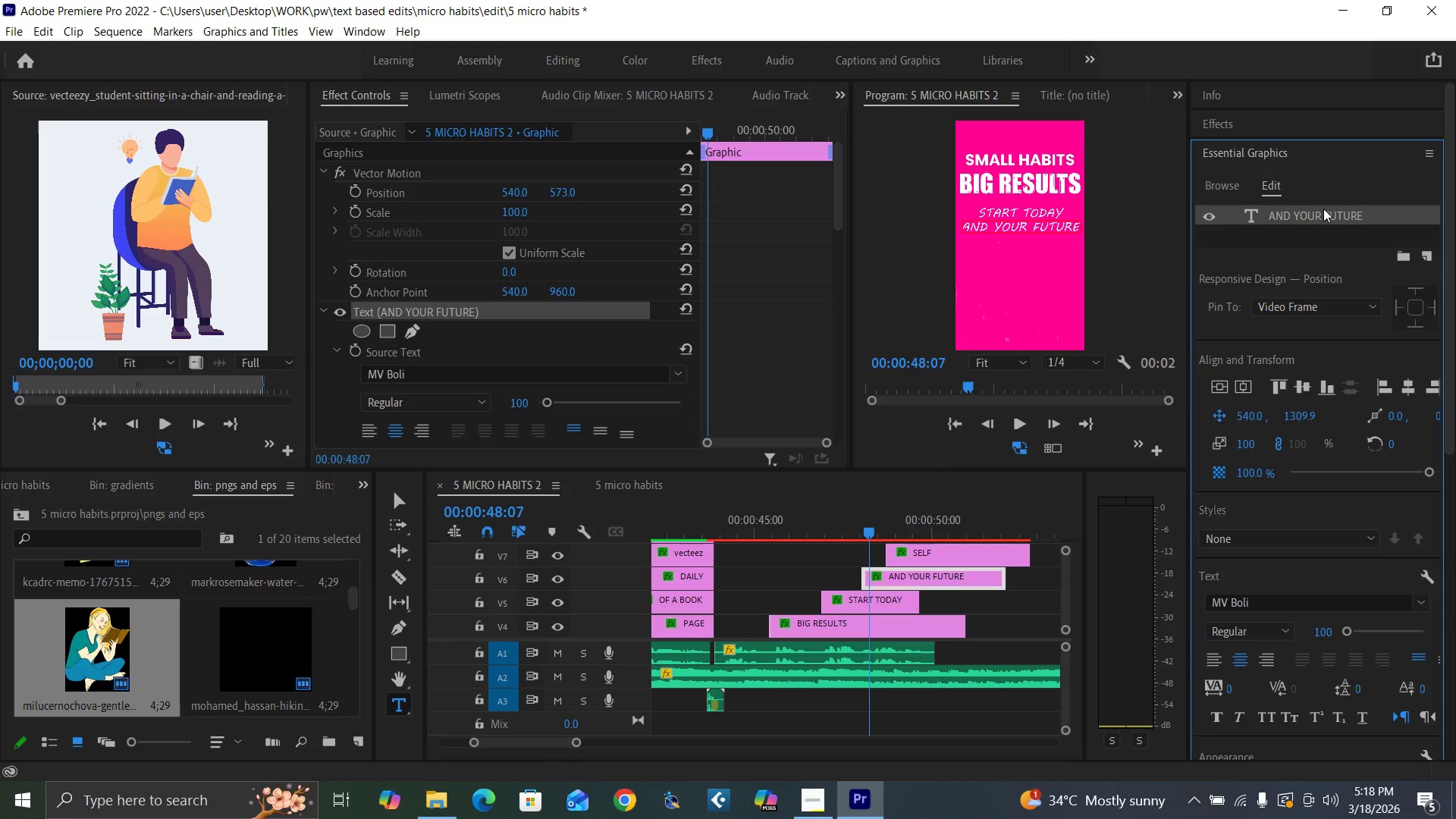 
triple_click([1323, 209])
 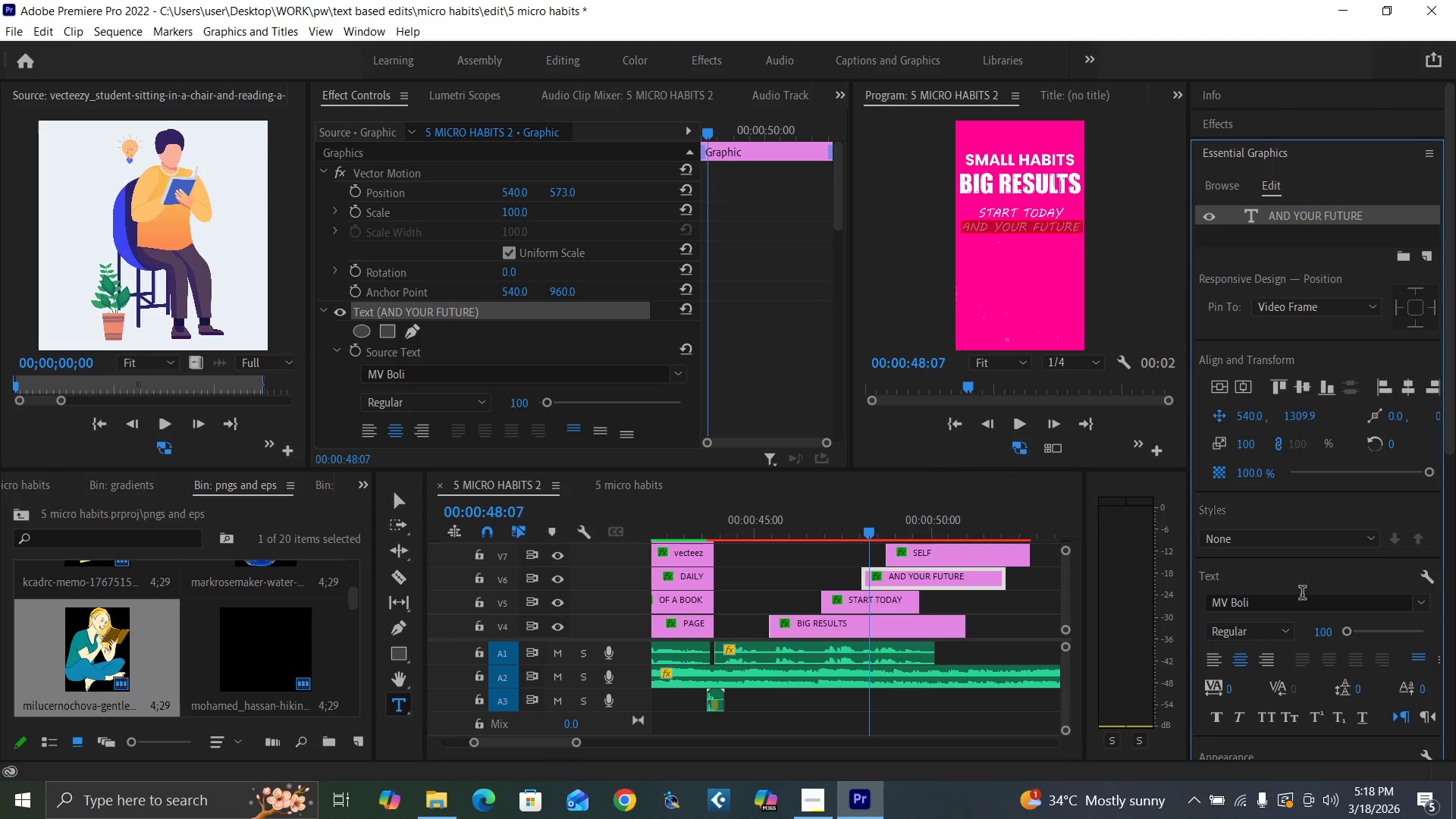 
left_click([1321, 629])
 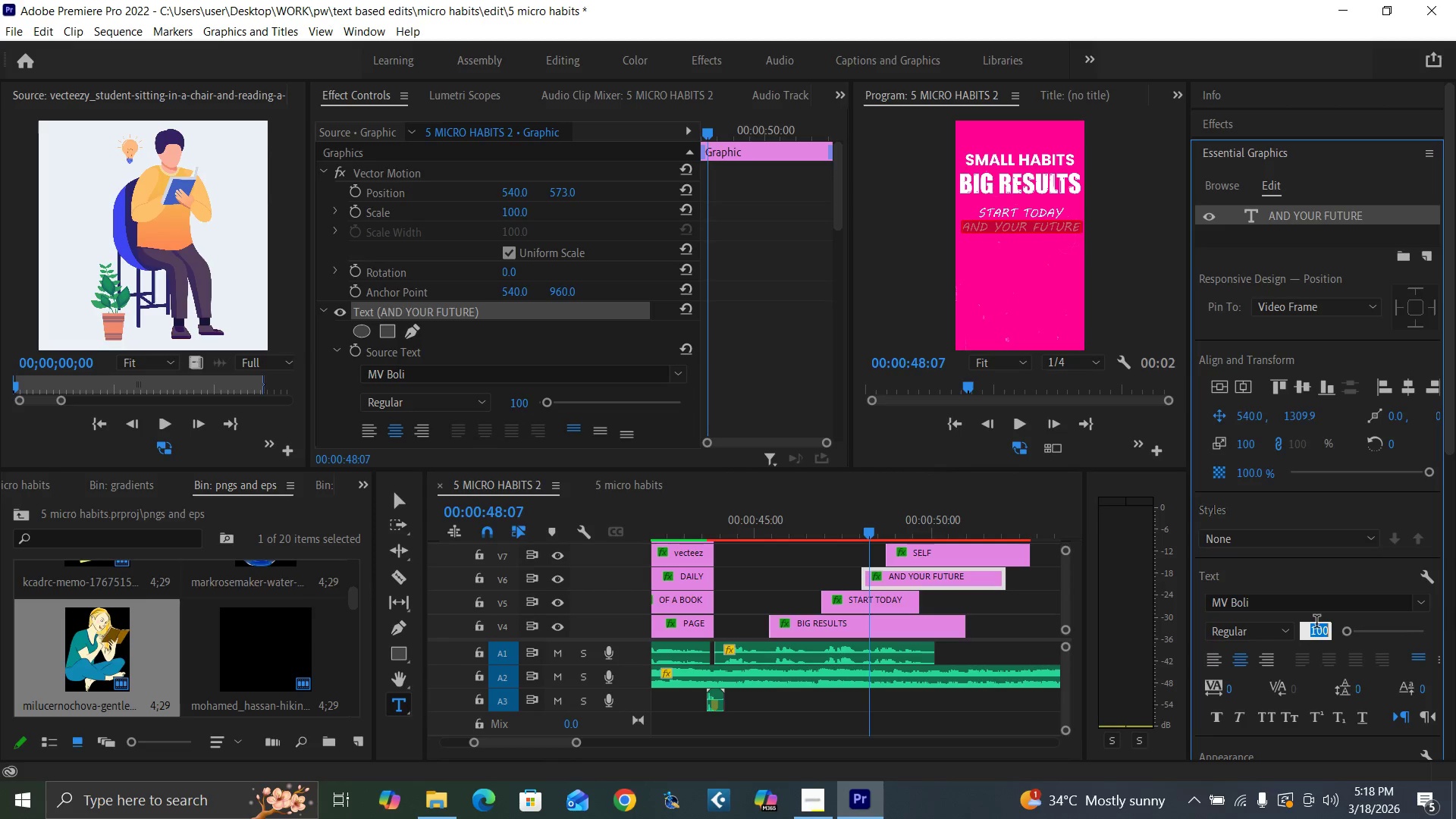 
type(98)
 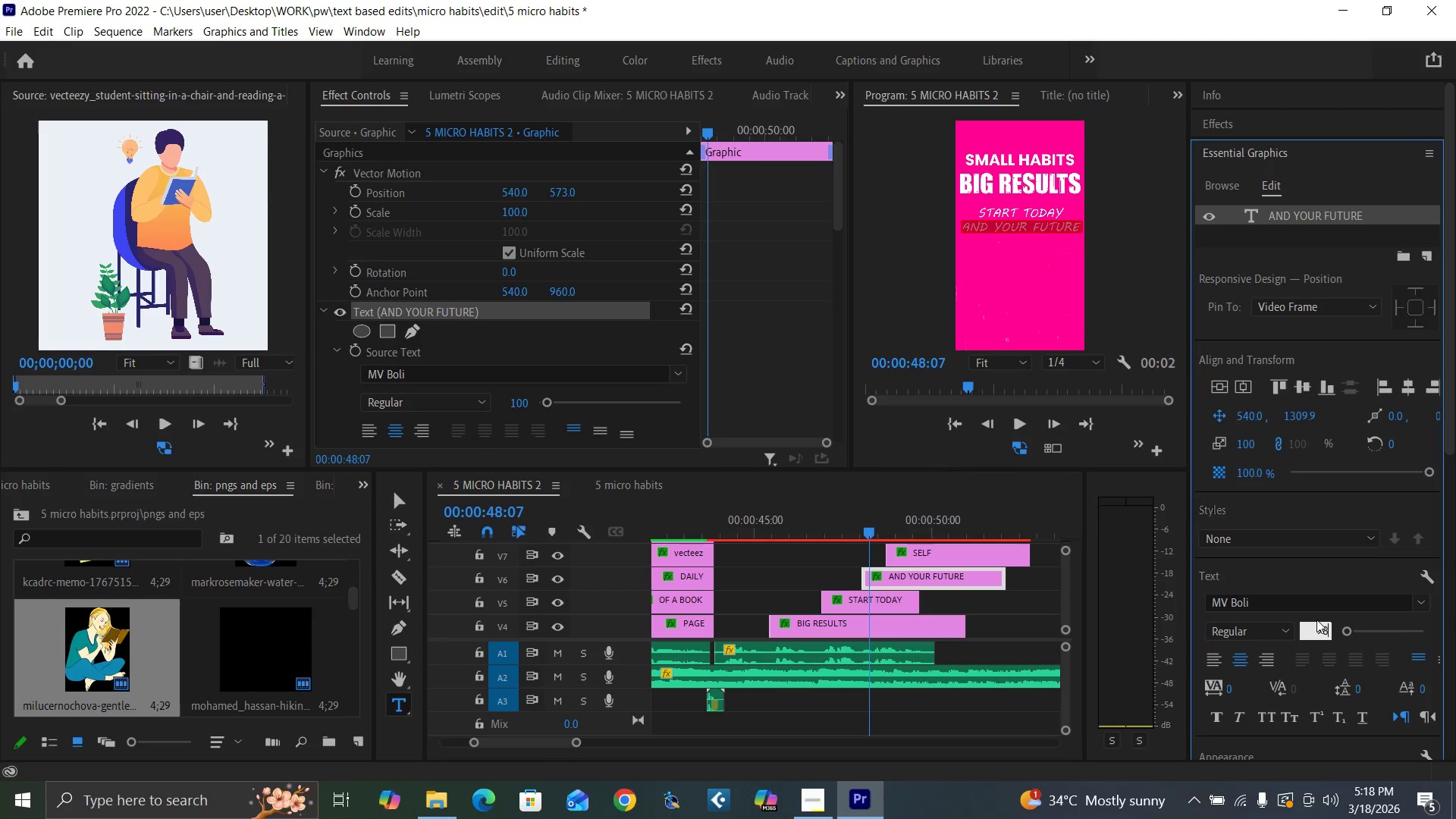 
key(Enter)
 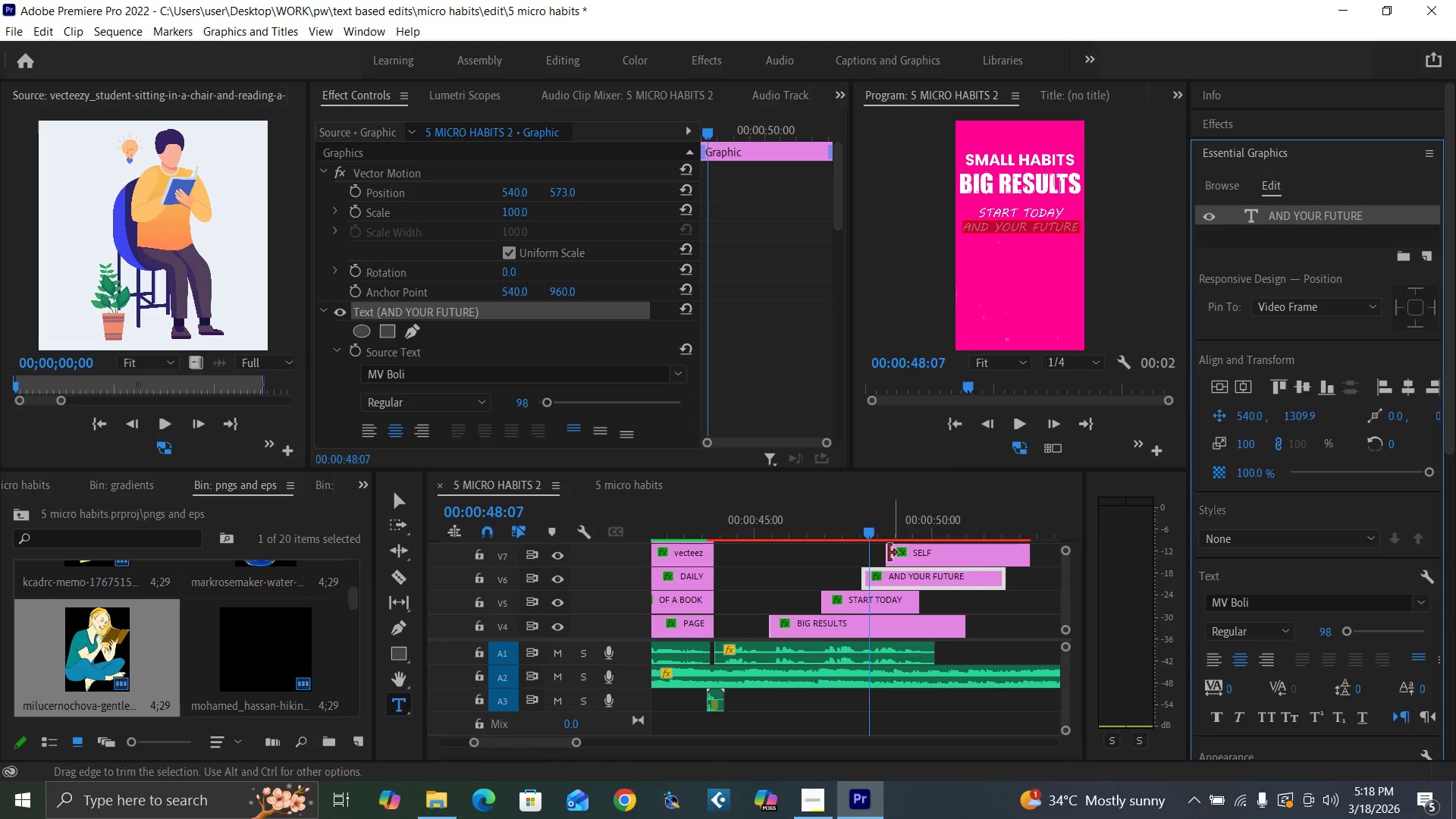 
left_click([900, 525])
 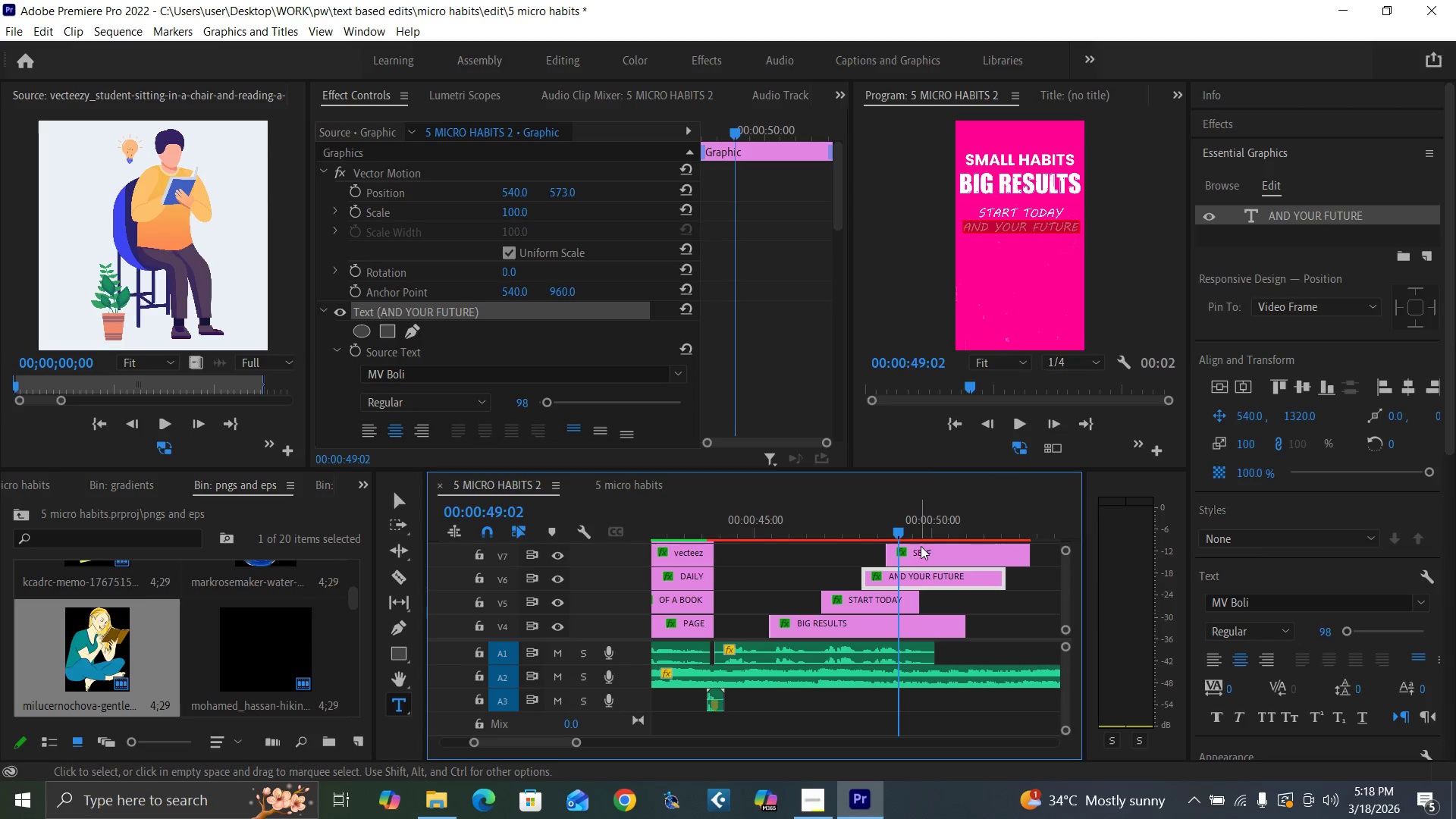 
left_click([921, 546])
 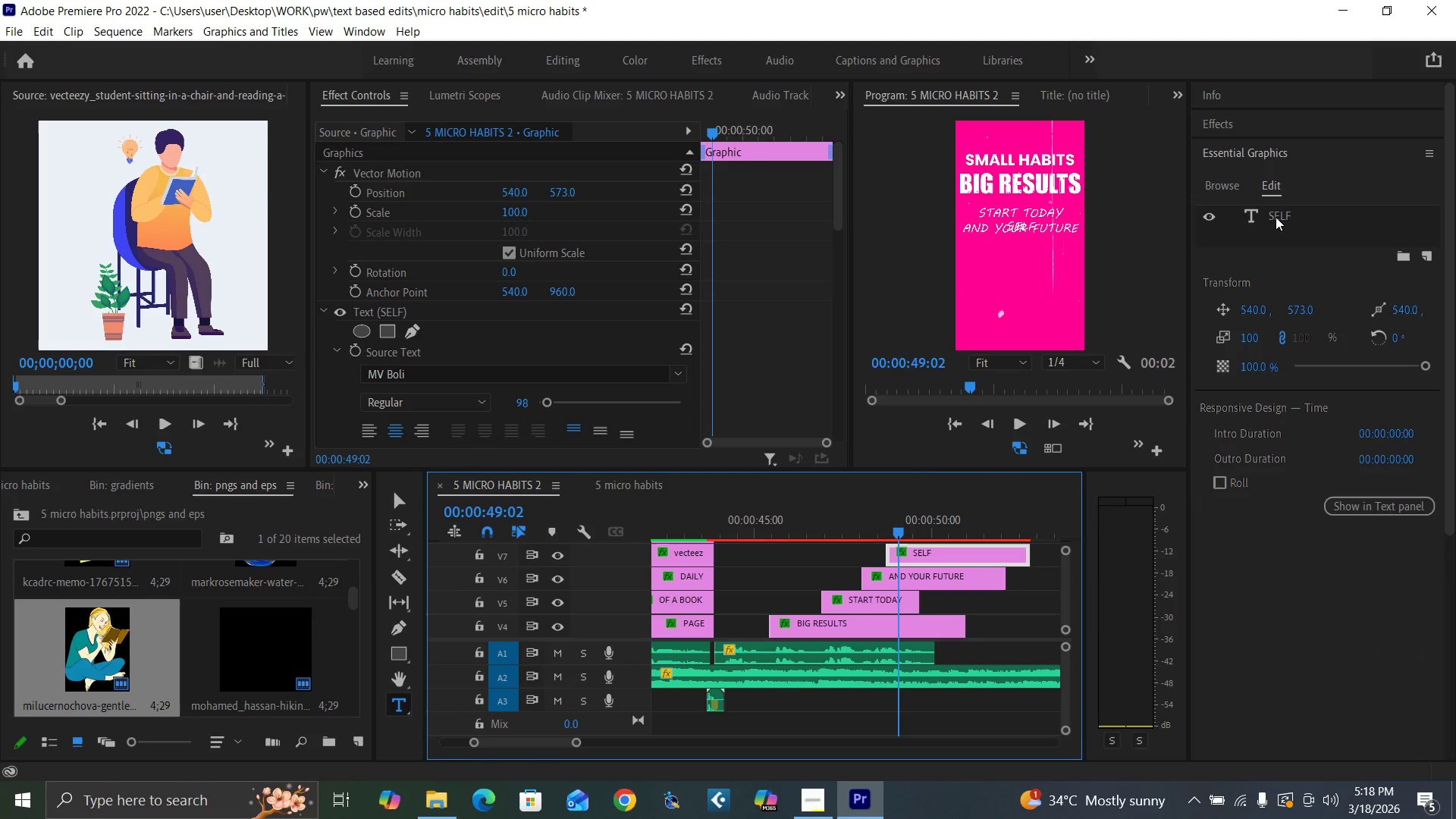 
double_click([1276, 217])
 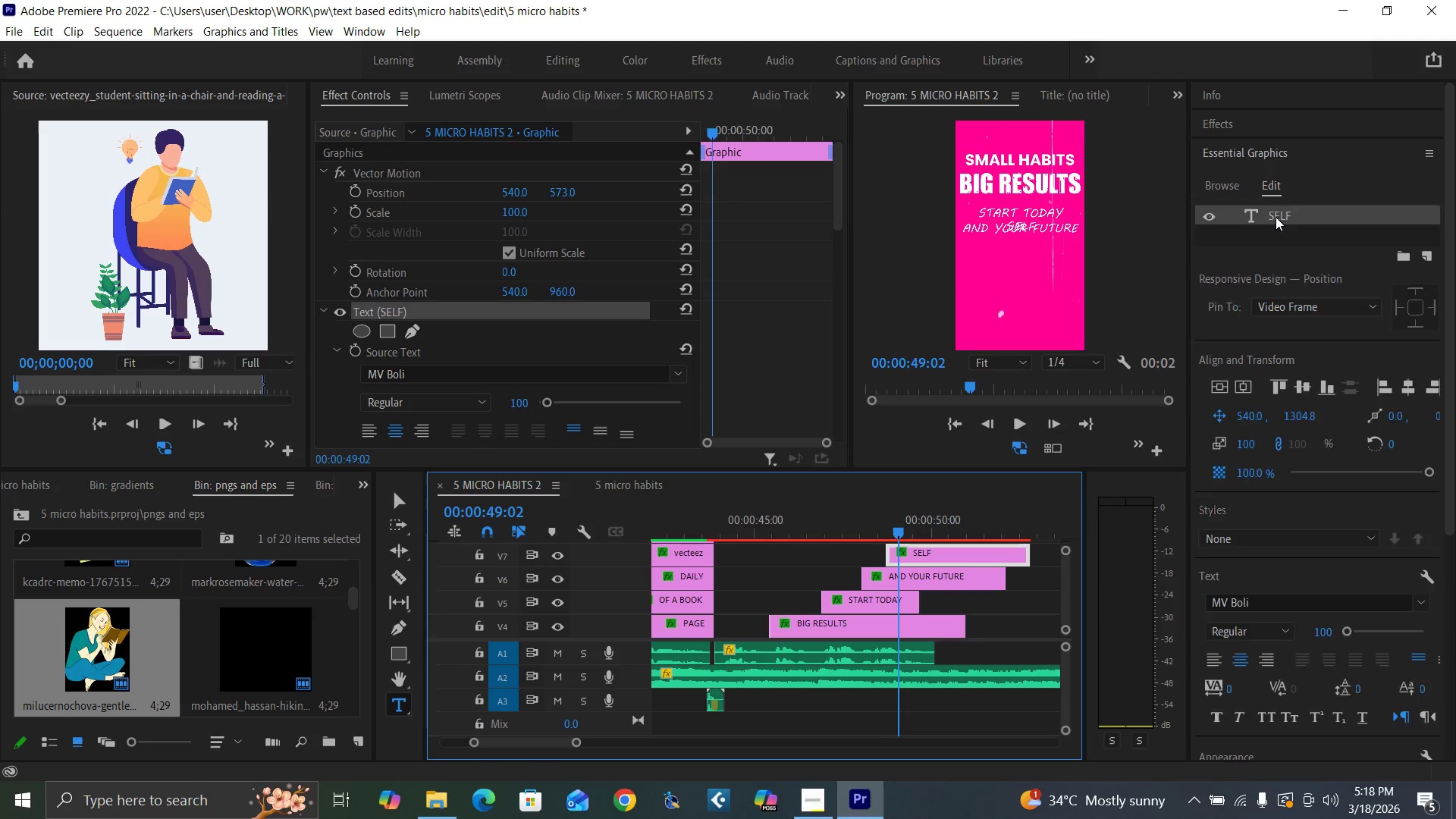 
triple_click([1276, 217])
 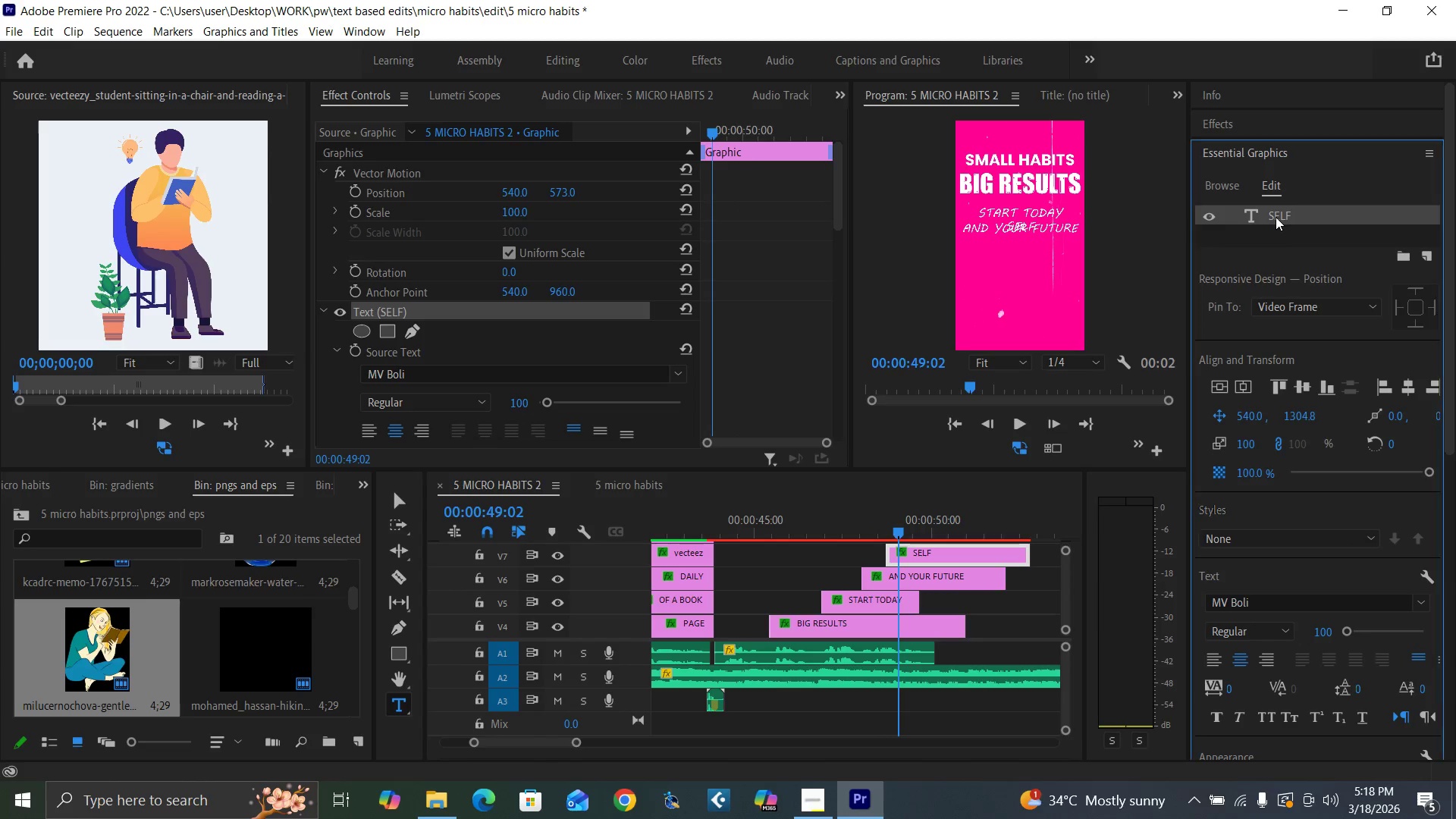 
triple_click([1276, 217])
 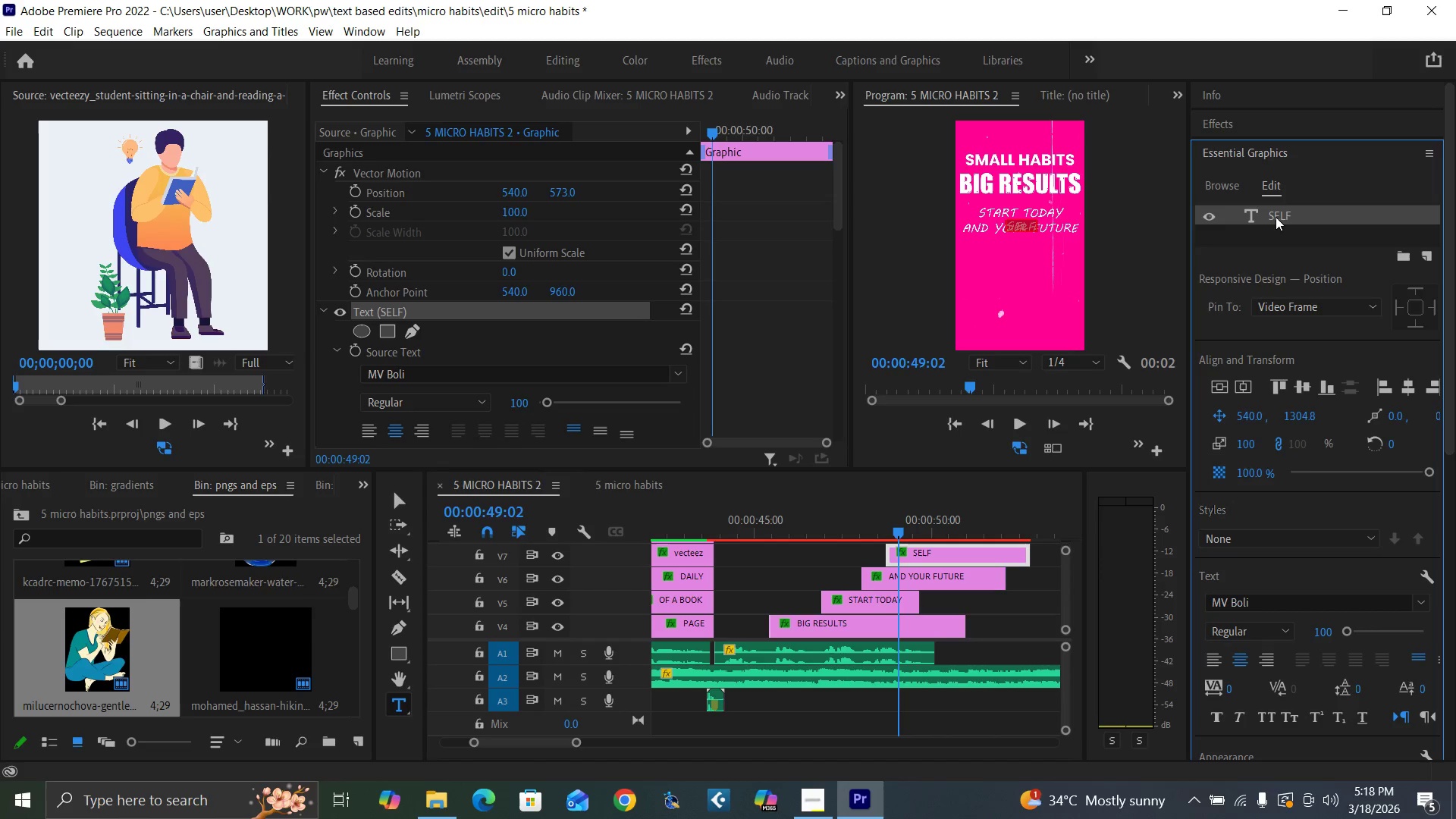 
type(SELF WILL THANK )
 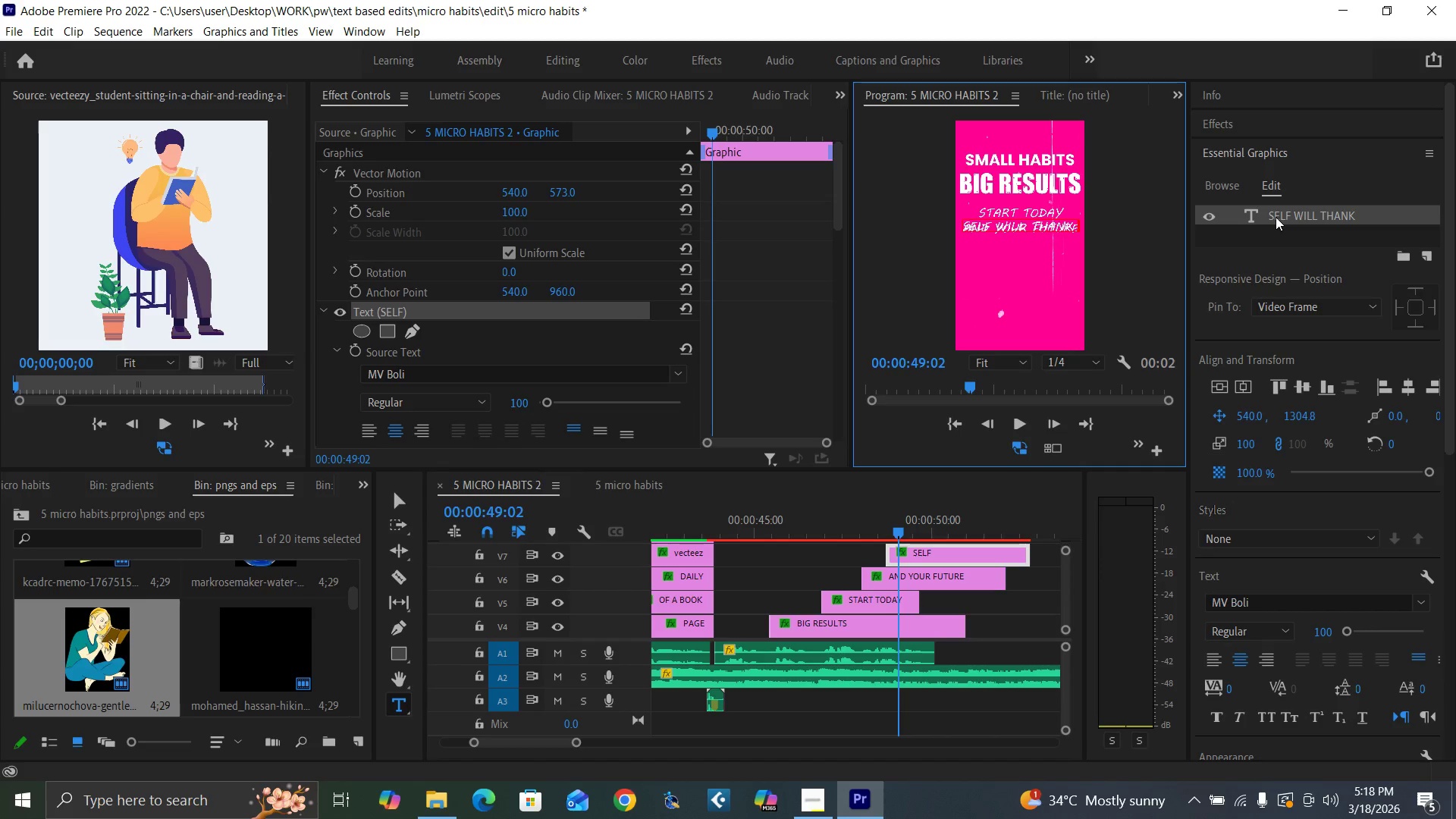 
wait(5.02)
 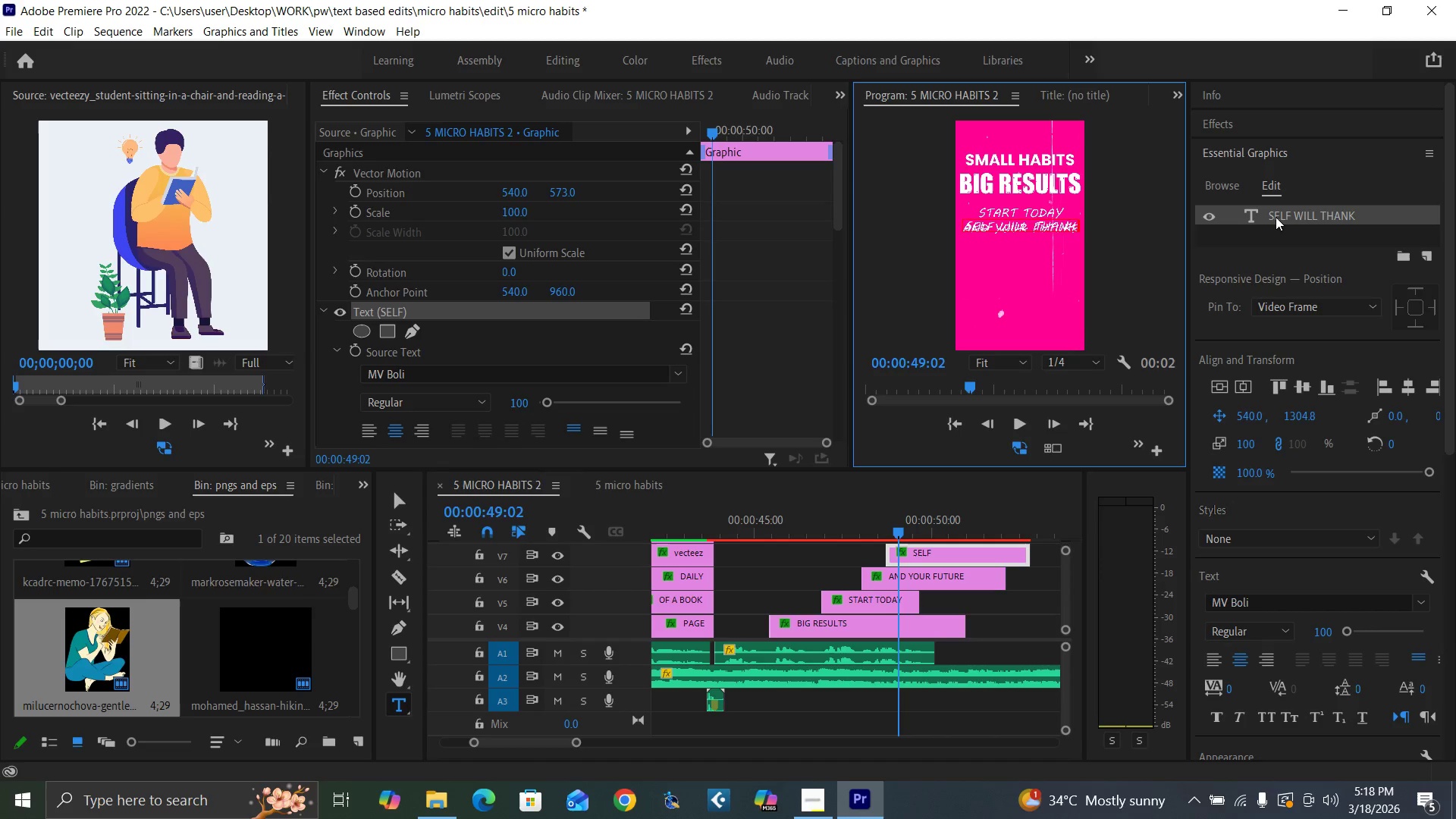 
type( YOU)
key(Backspace)
key(Backspace)
key(Backspace)
key(Backspace)
key(Backspace)
key(Backspace)
key(Backspace)
key(Backspace)
key(Backspace)
key(Backspace)
 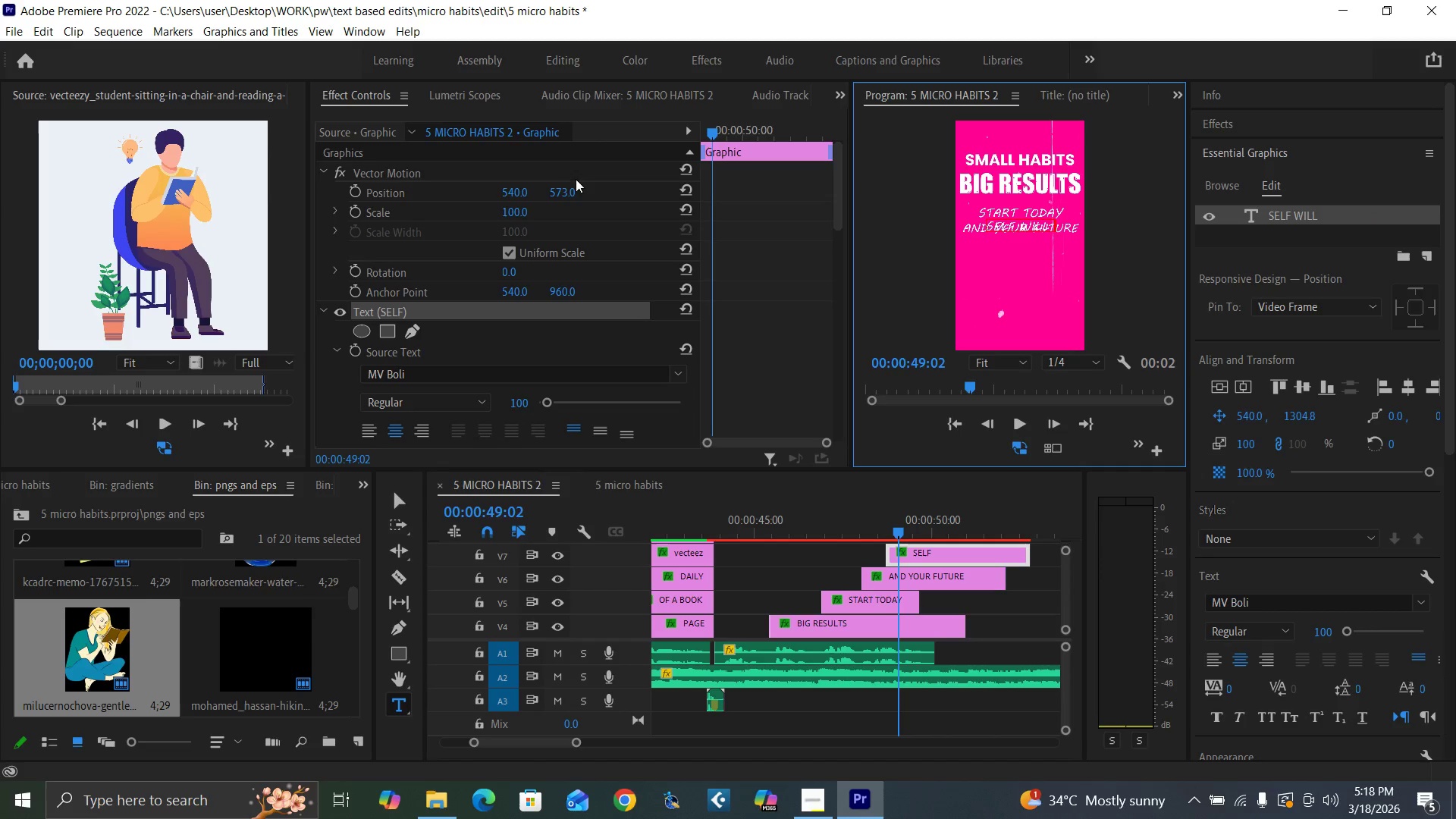 
left_click_drag(start_coordinate=[564, 193], to_coordinate=[706, 195])
 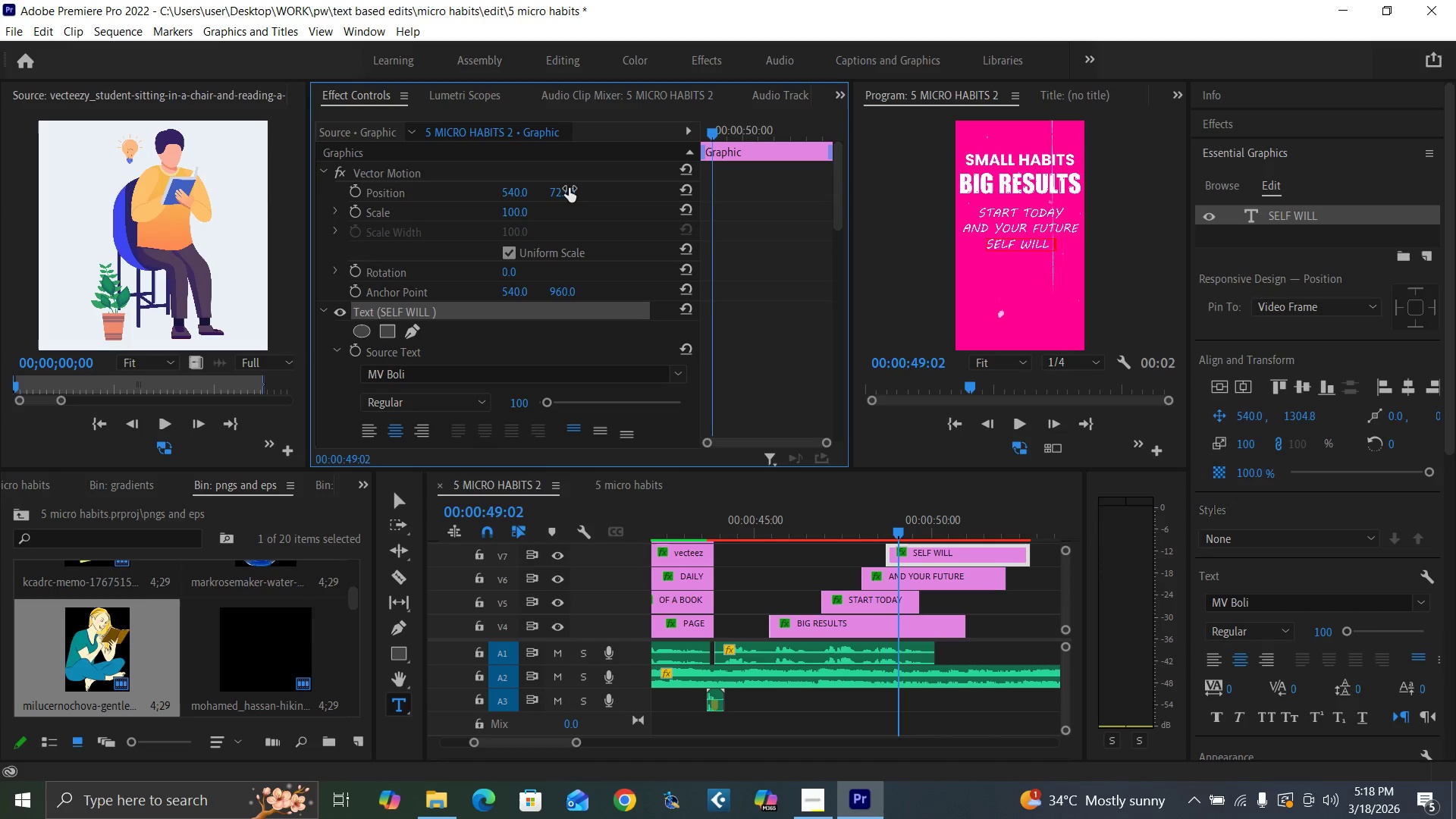 
key(Control+Backquote)
 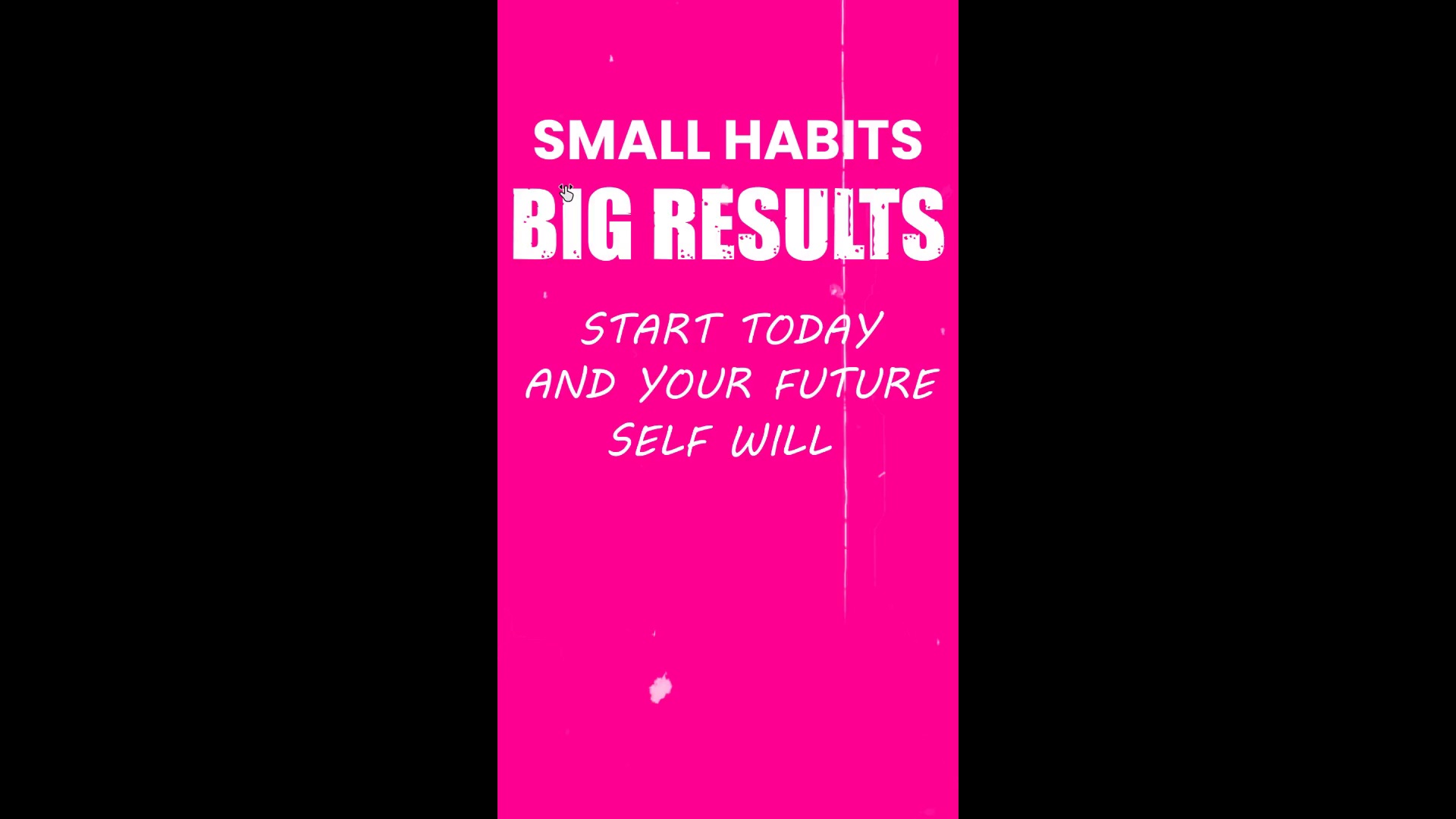 
wait(8.77)
 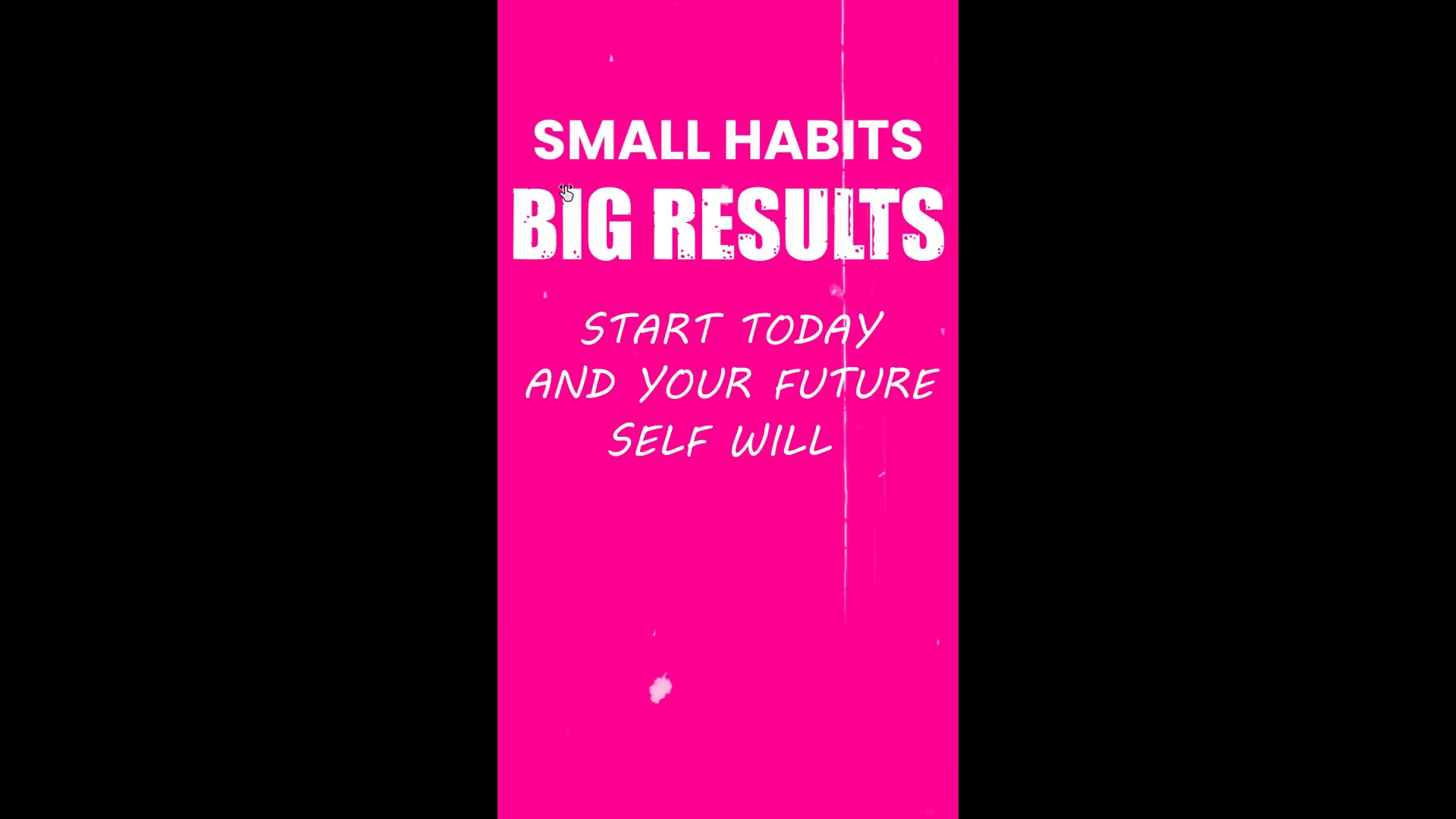 
hold_key(key=ControlLeft, duration=1.52)
 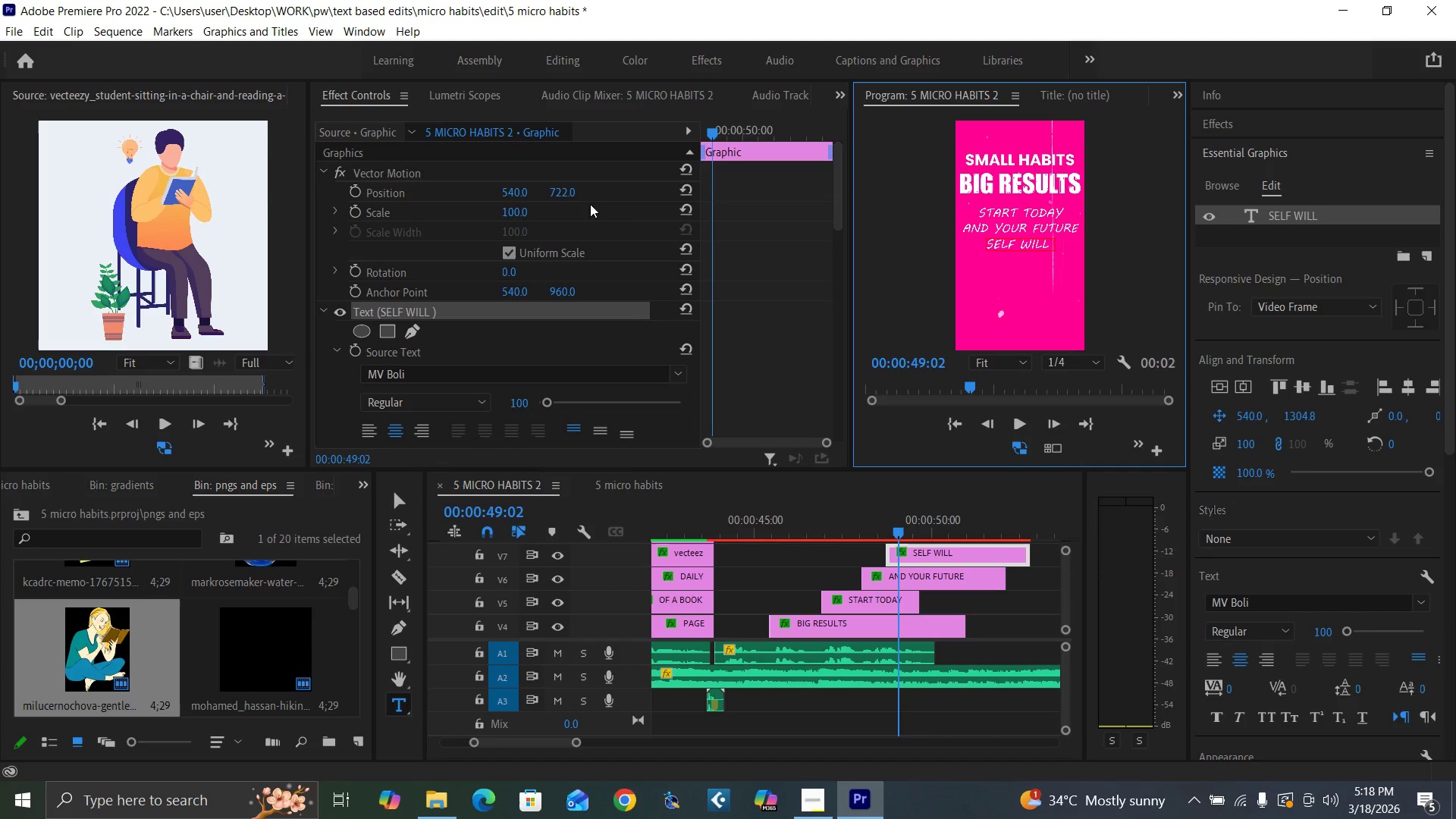 
key(Control+Backquote)
 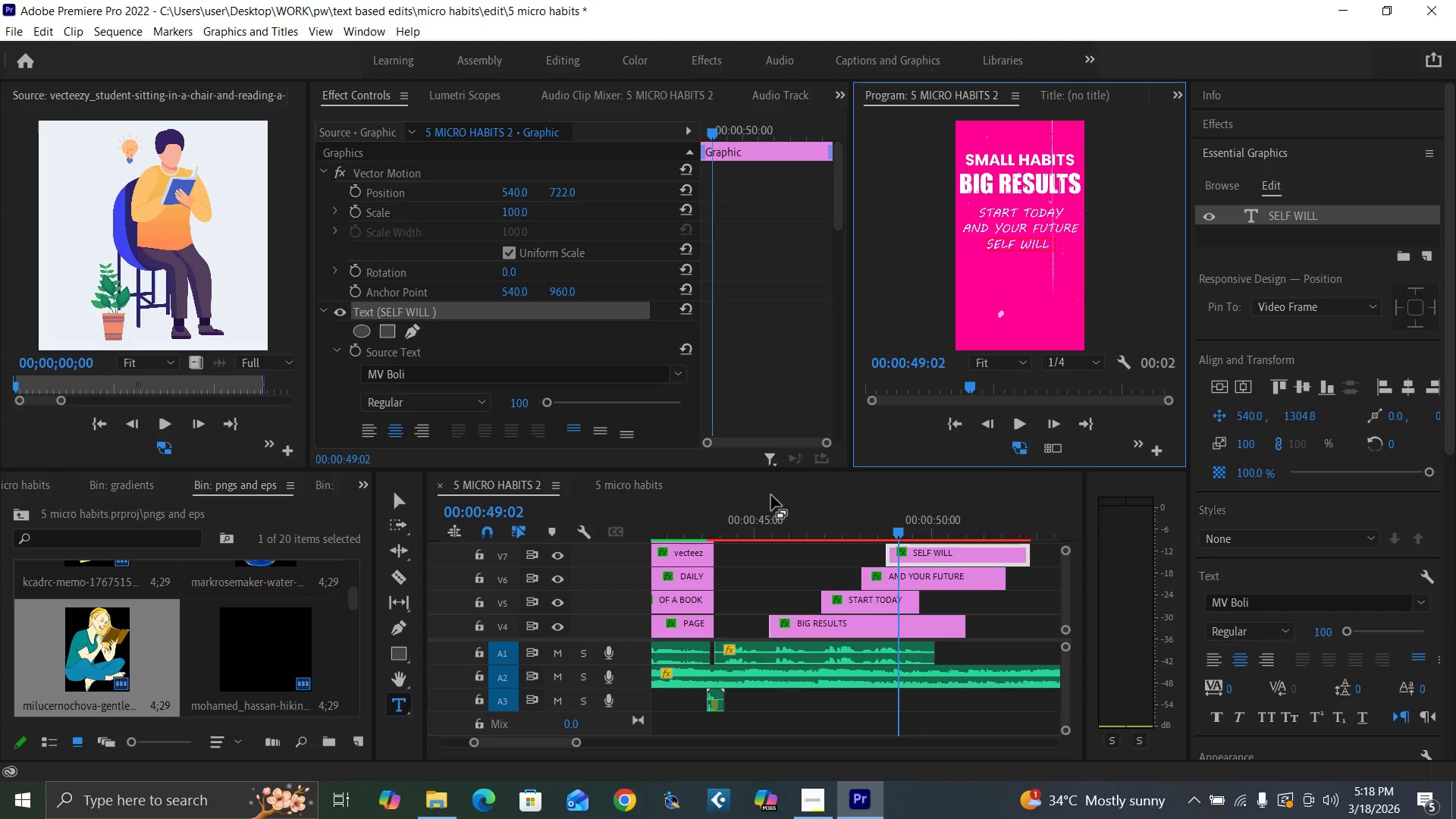 
left_click([780, 522])
 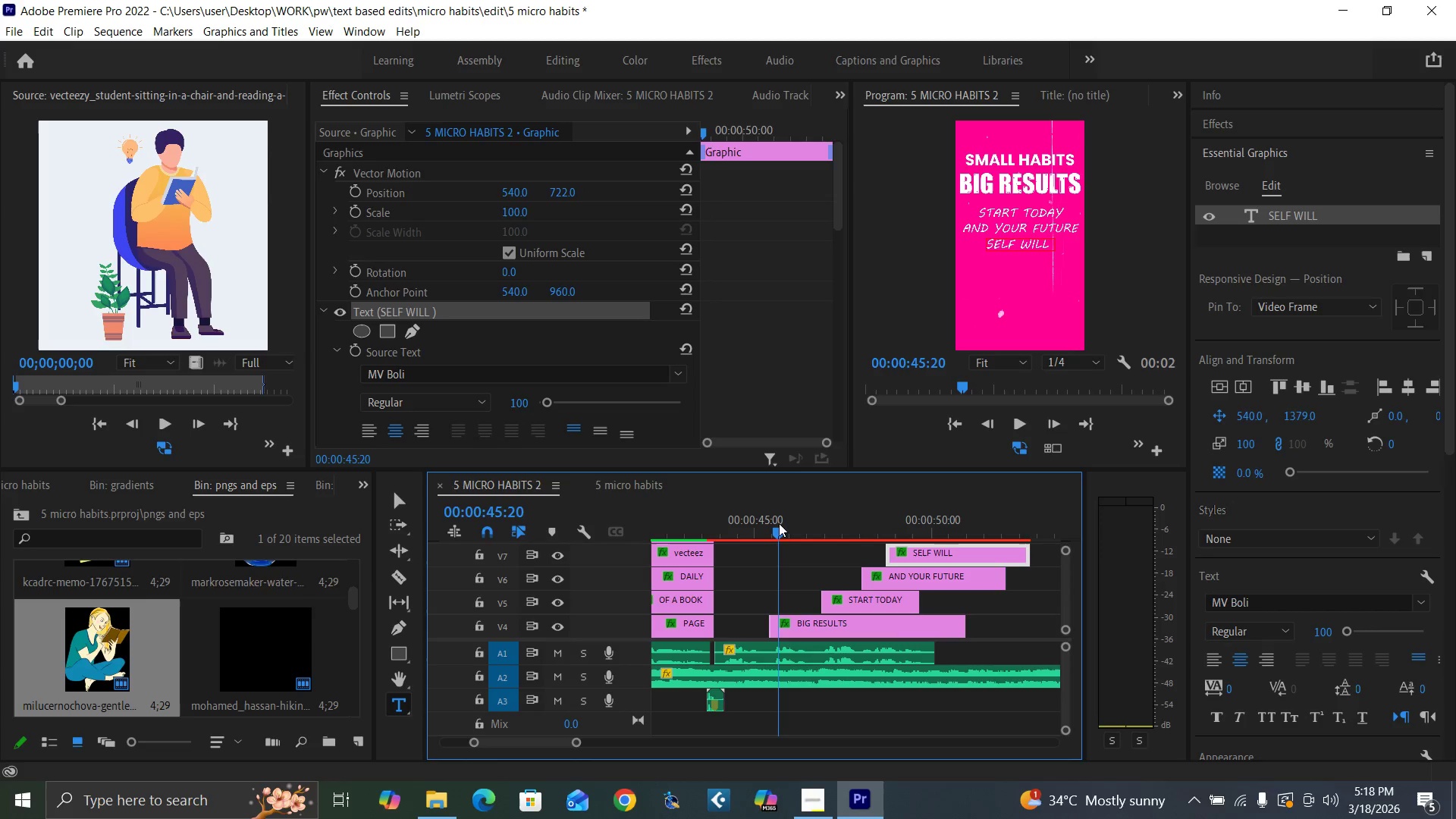 
key(Space)
 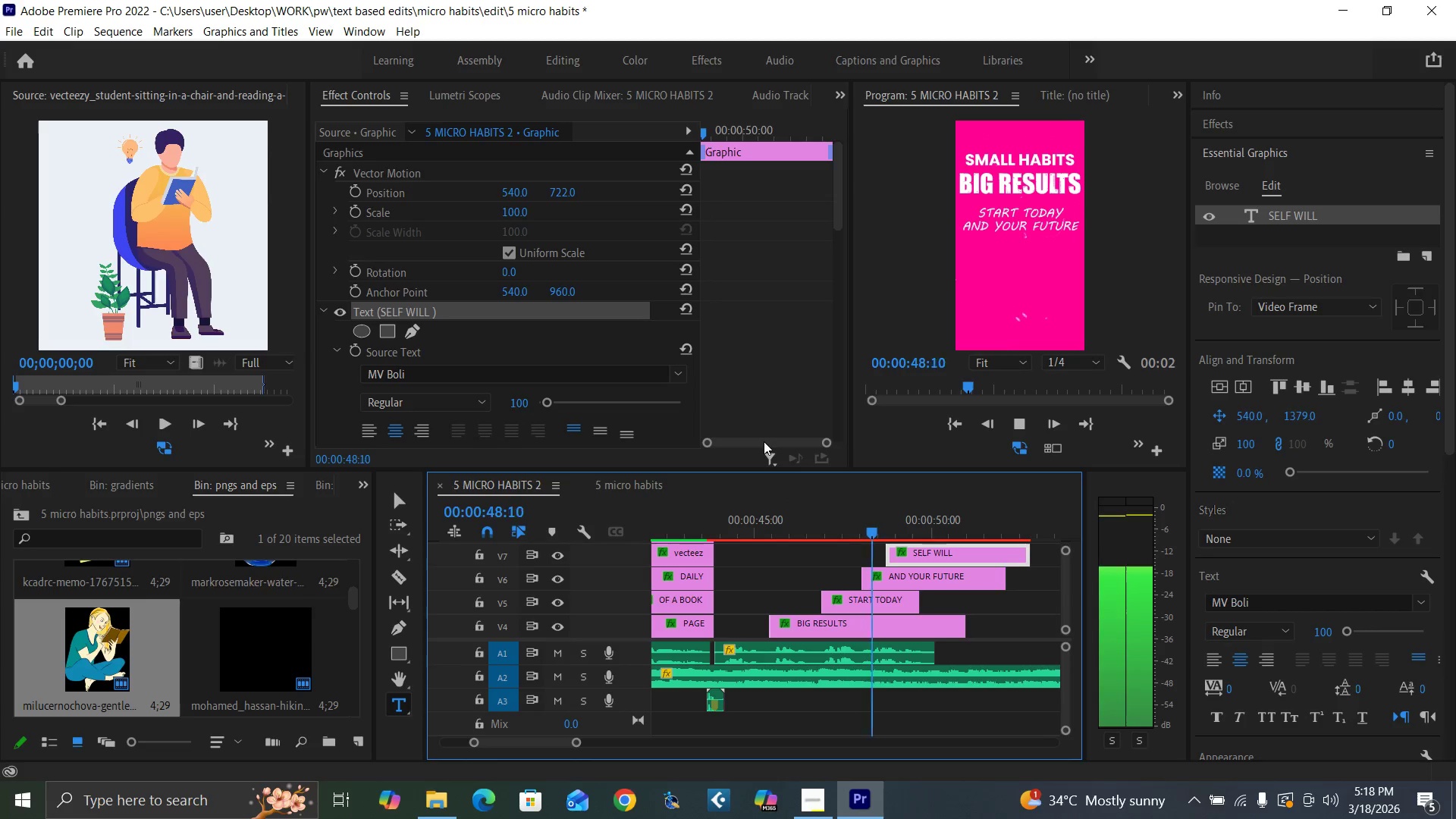 
key(Space)
 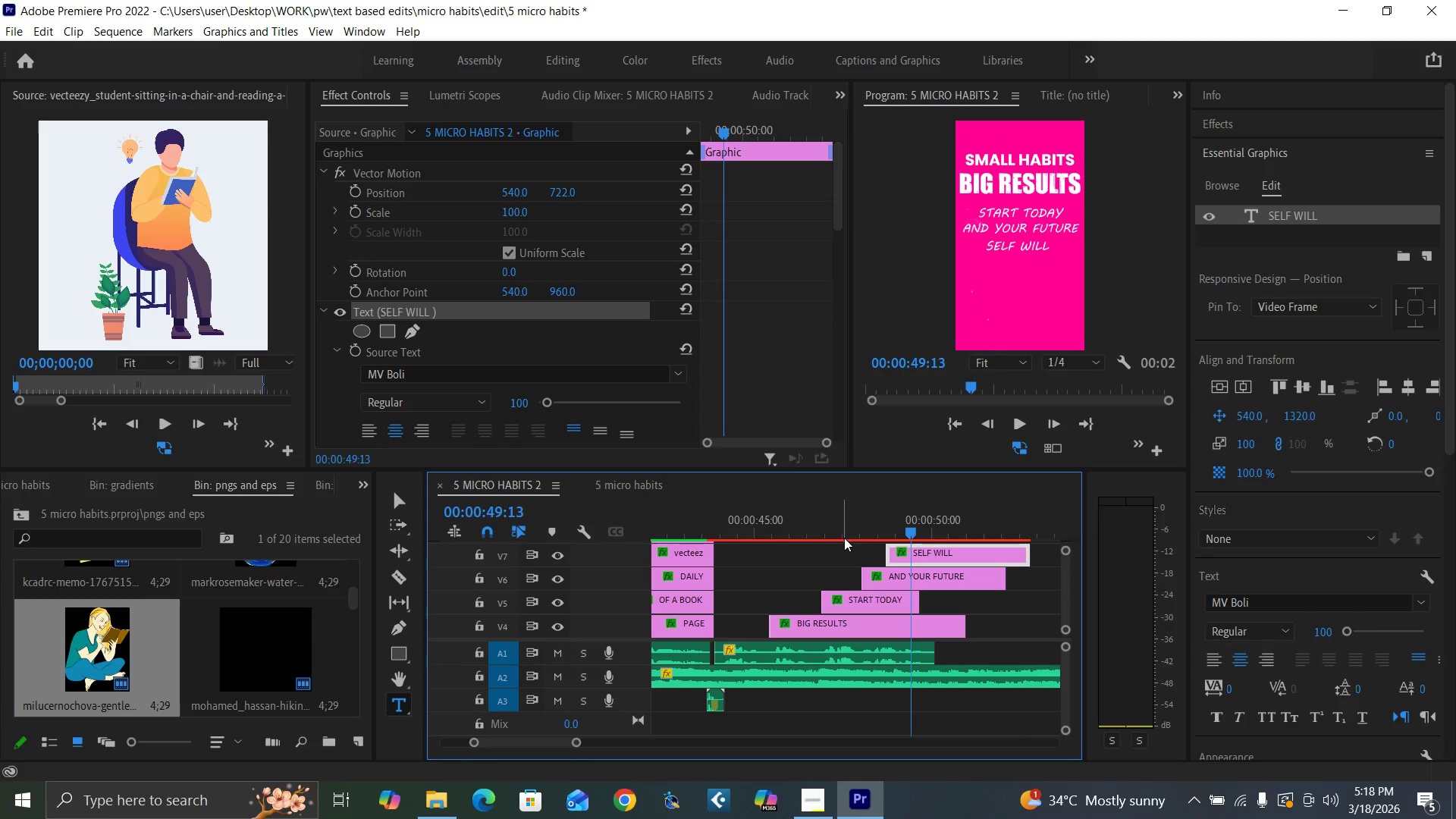 
left_click([843, 529])
 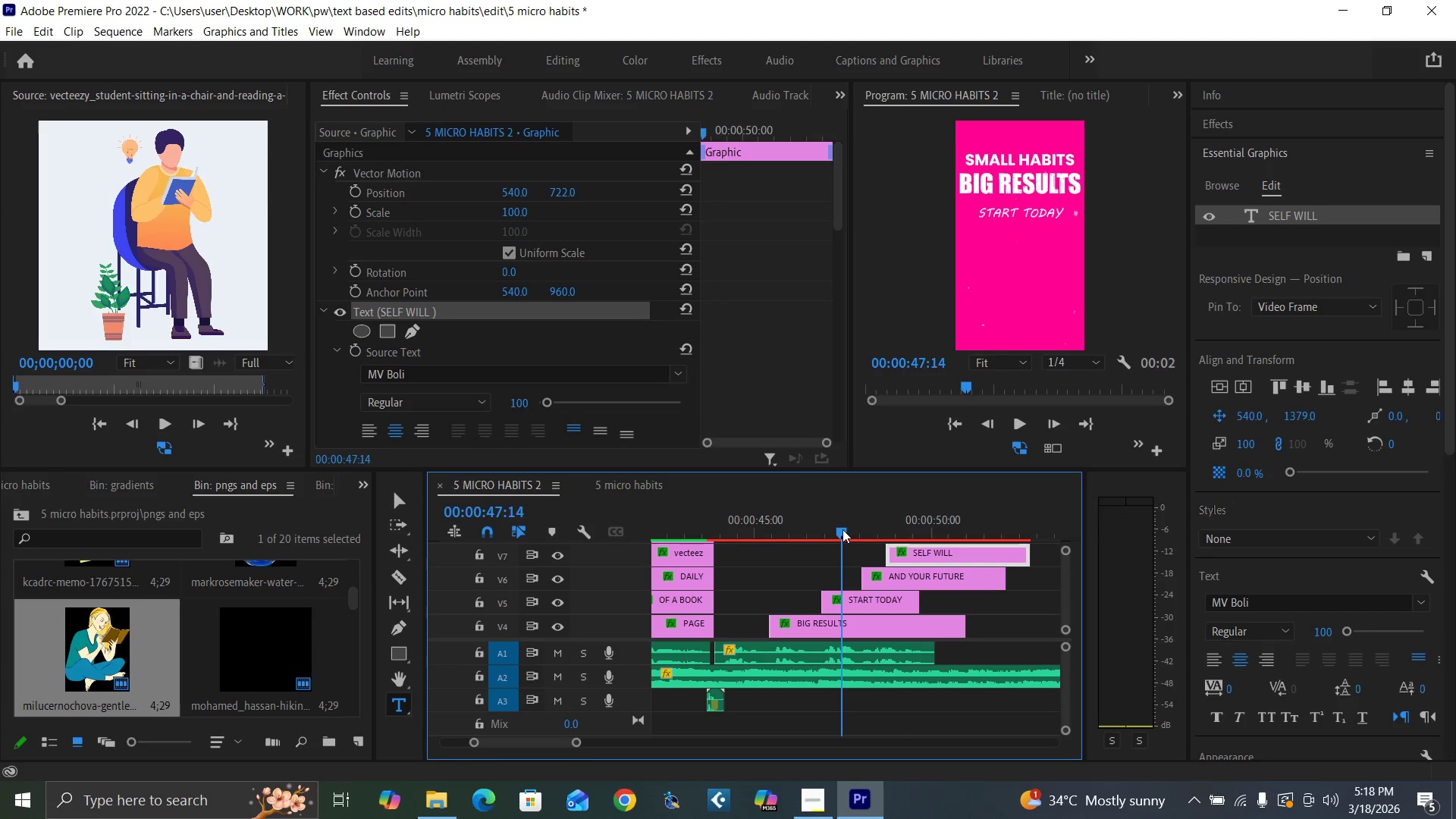 
key(Space)
 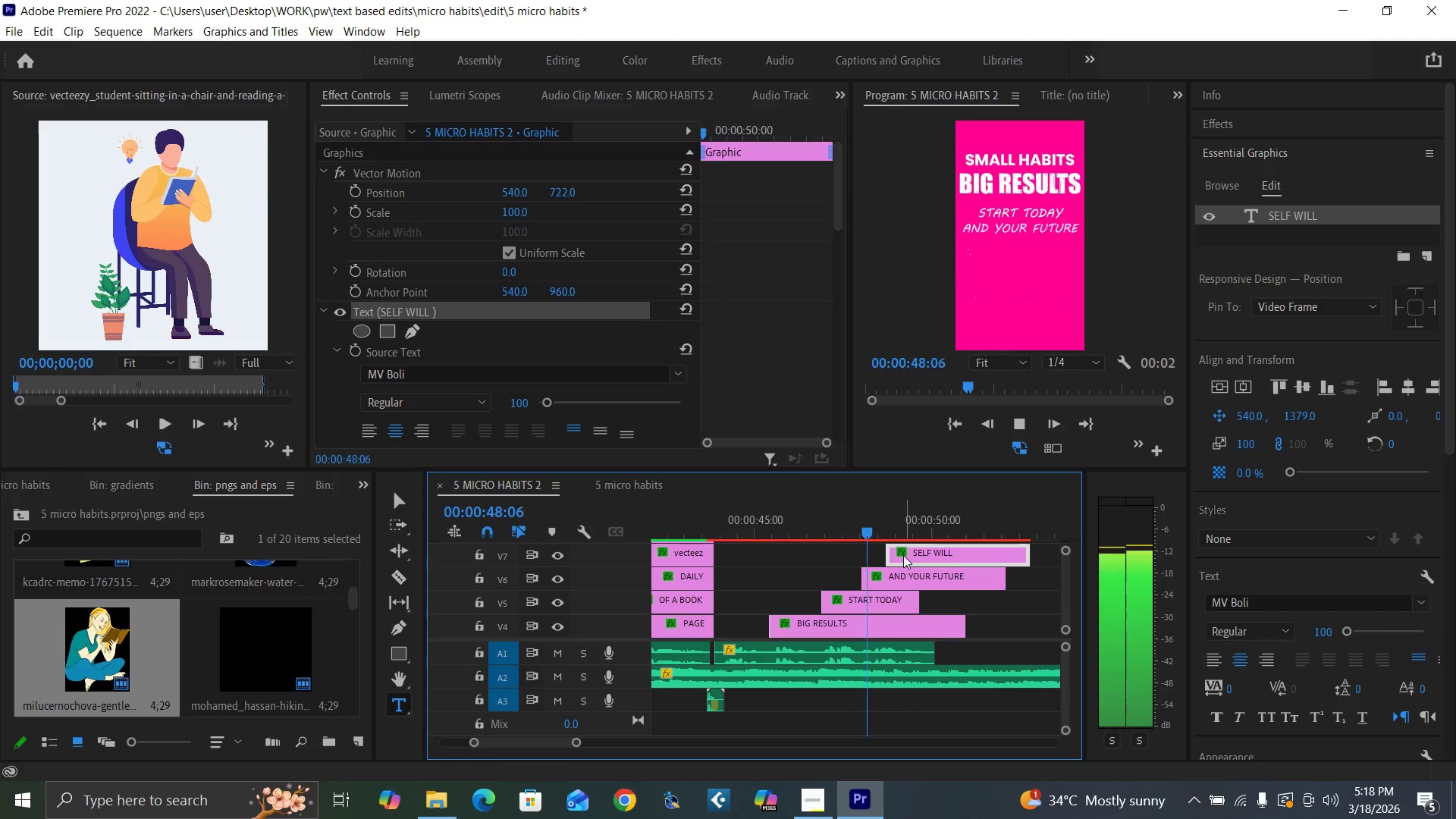 
key(Space)
 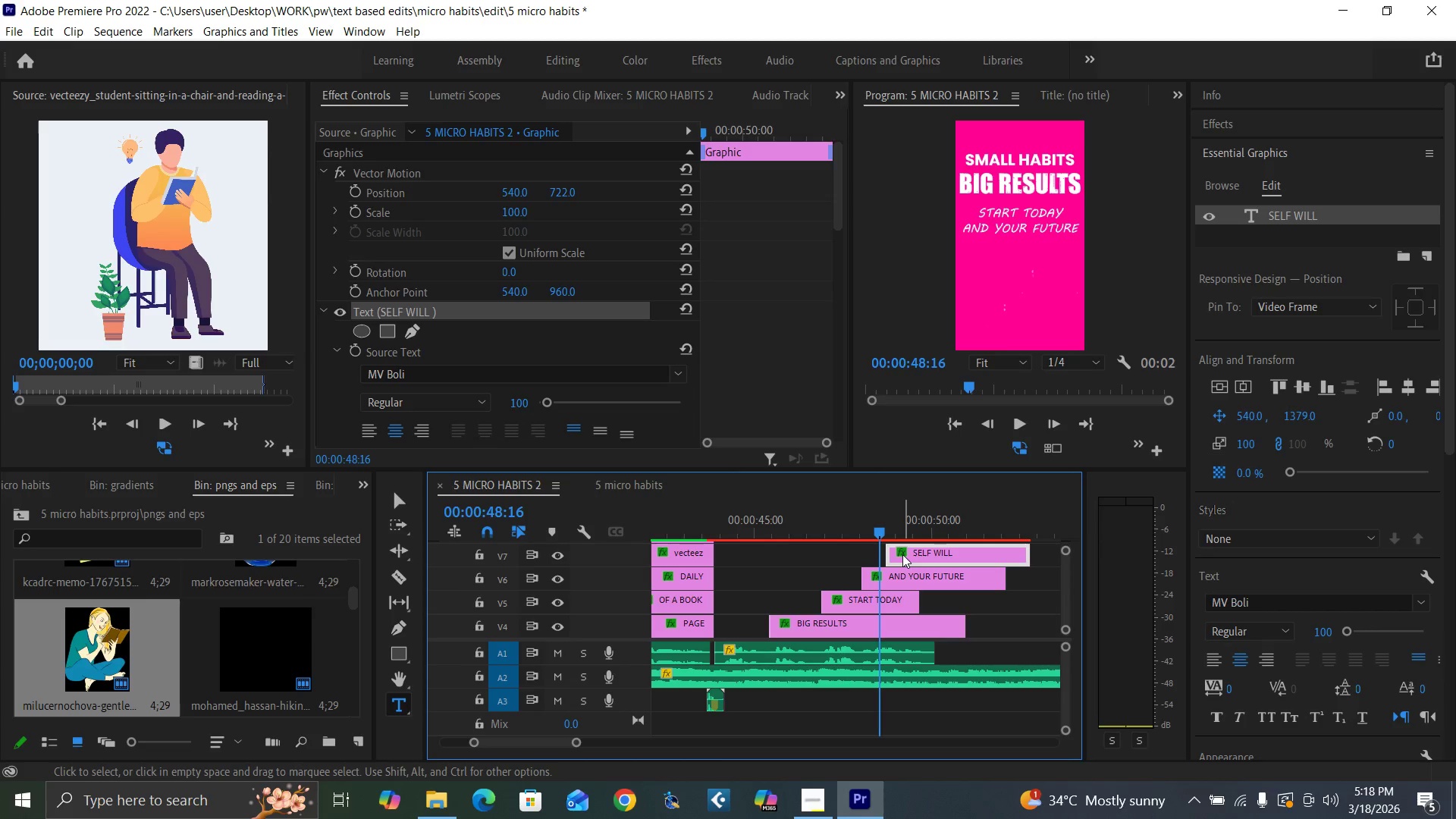 
left_click_drag(start_coordinate=[902, 554], to_coordinate=[896, 556])
 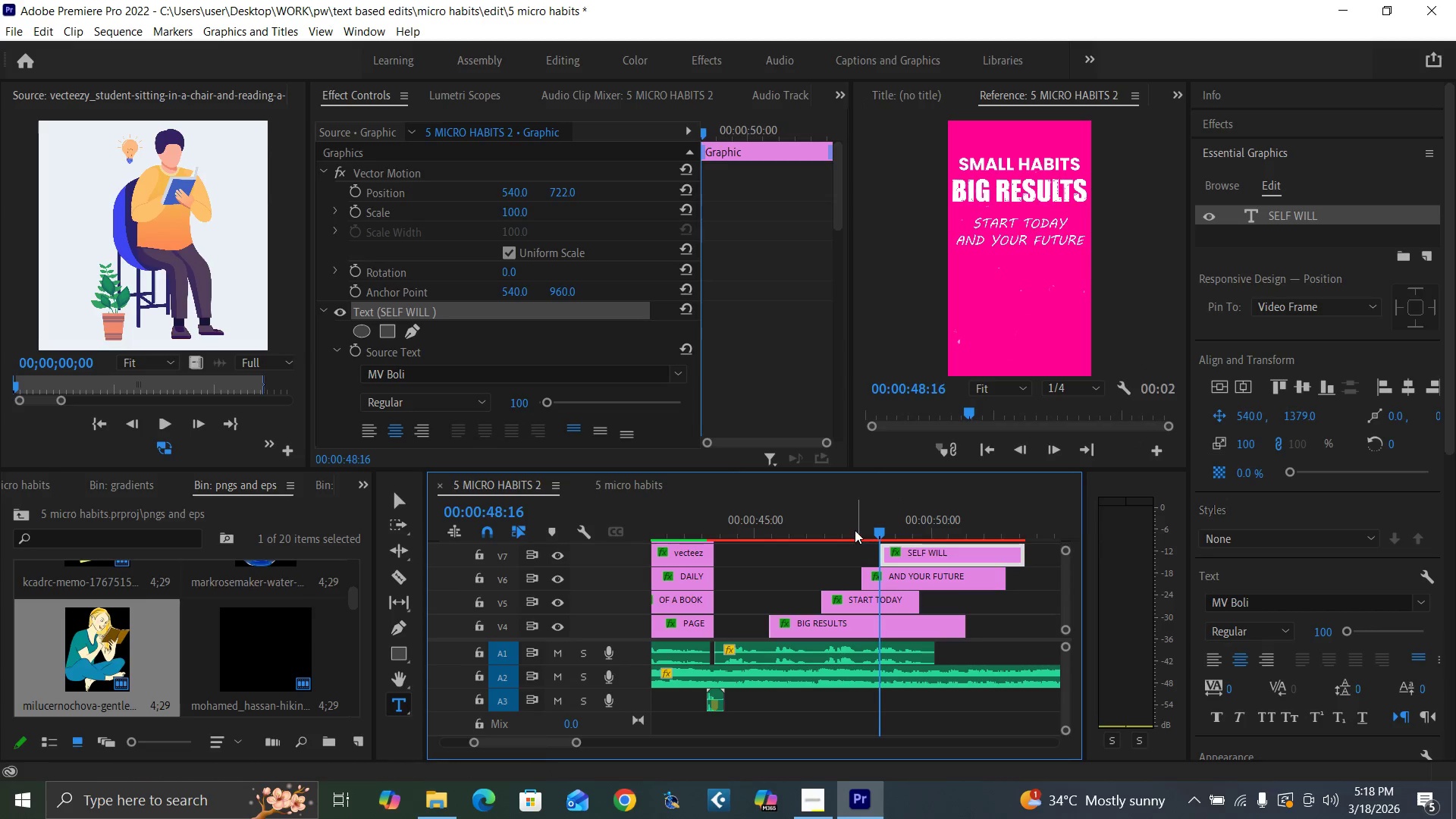 
left_click([850, 527])
 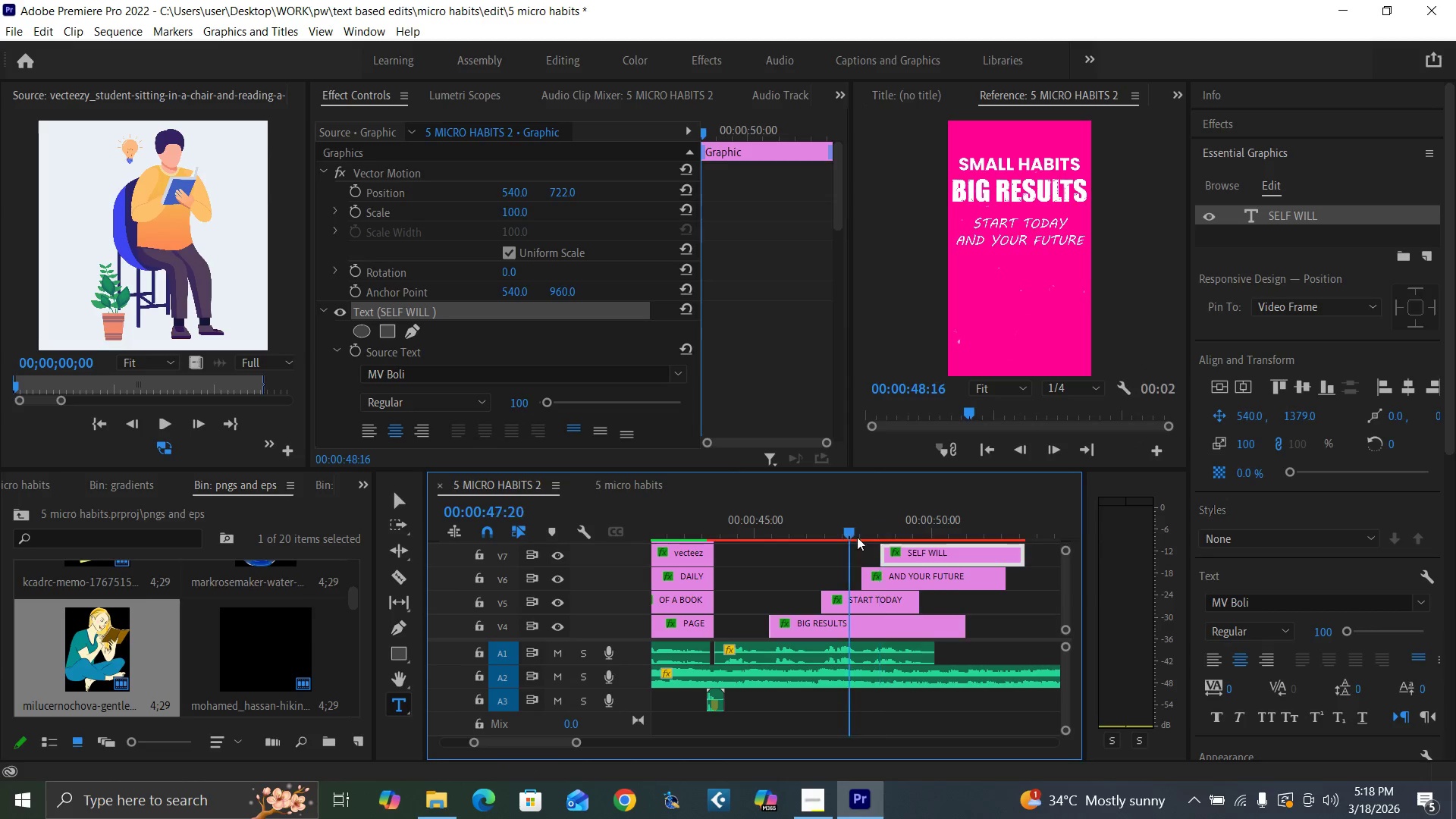 
key(Space)
 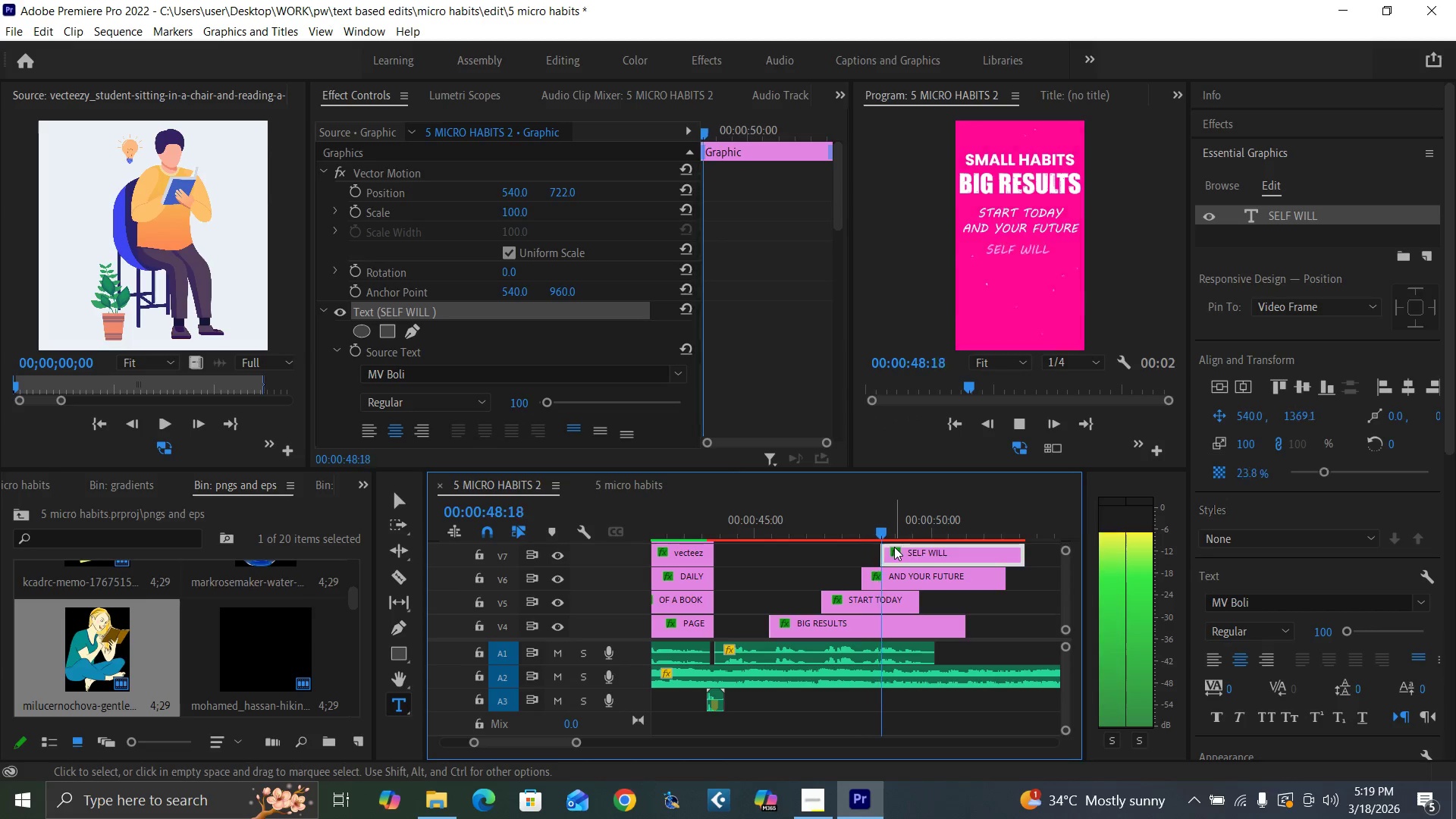 
key(Space)
 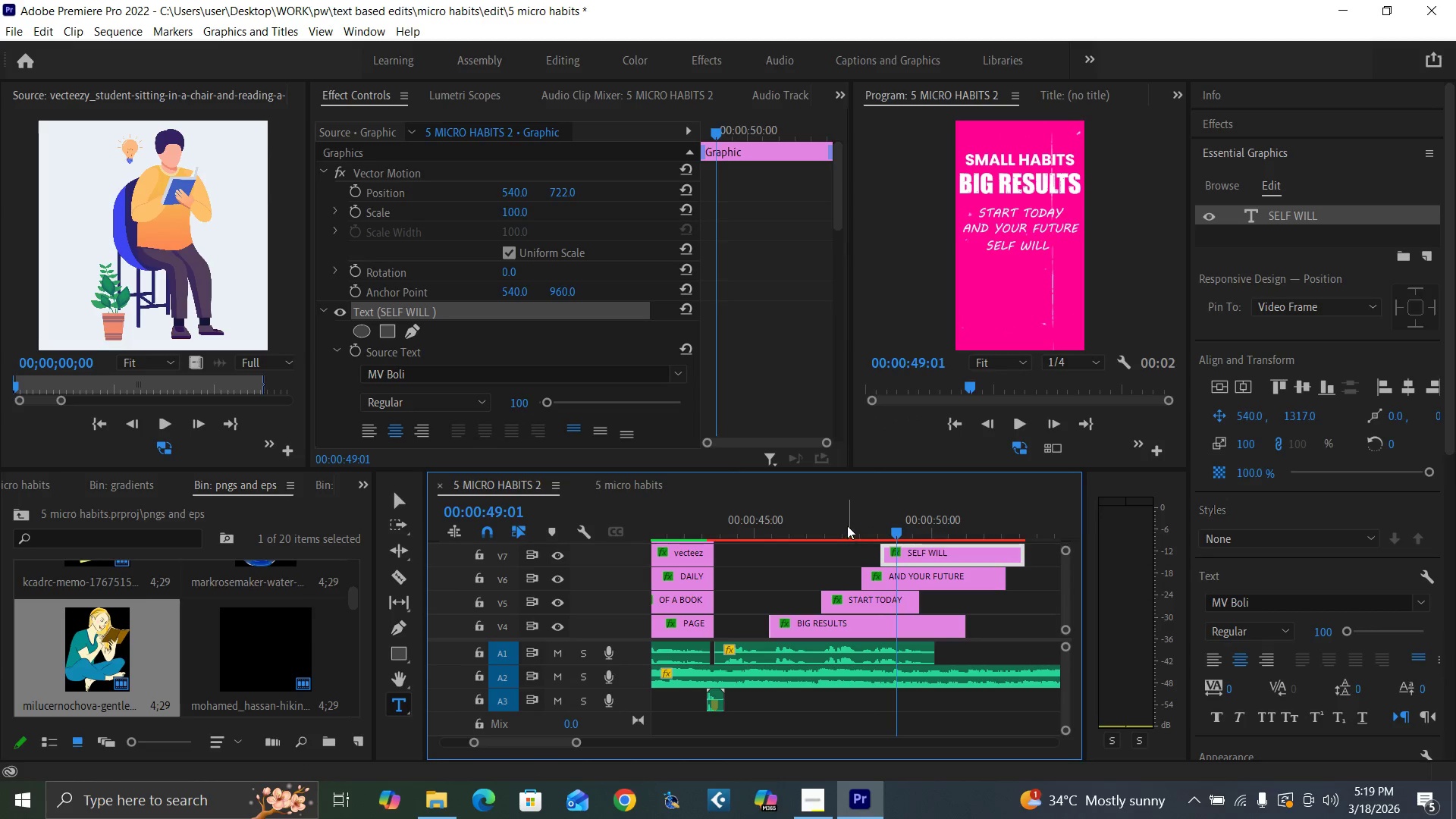 
left_click([819, 523])
 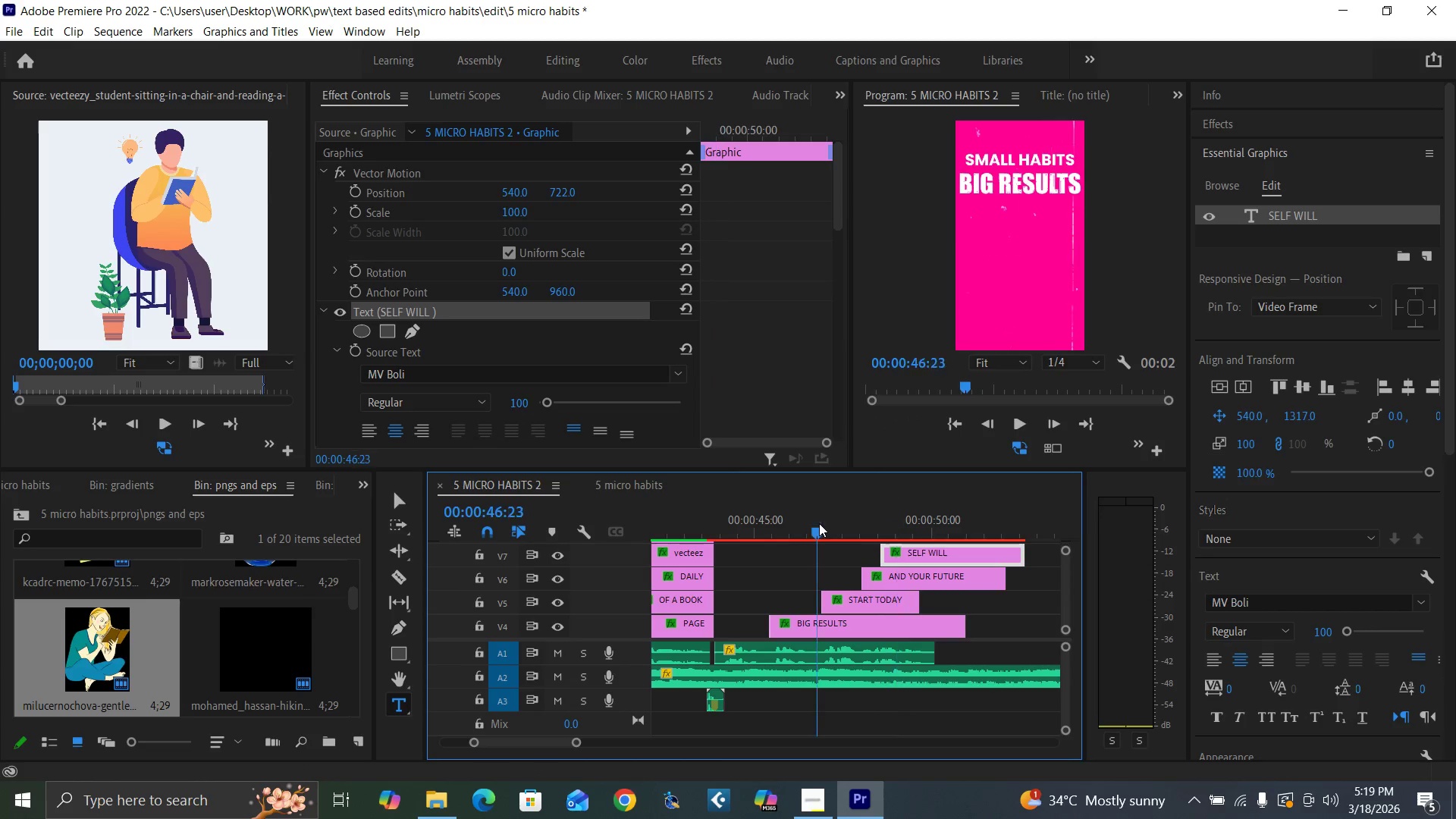 
key(Space)
 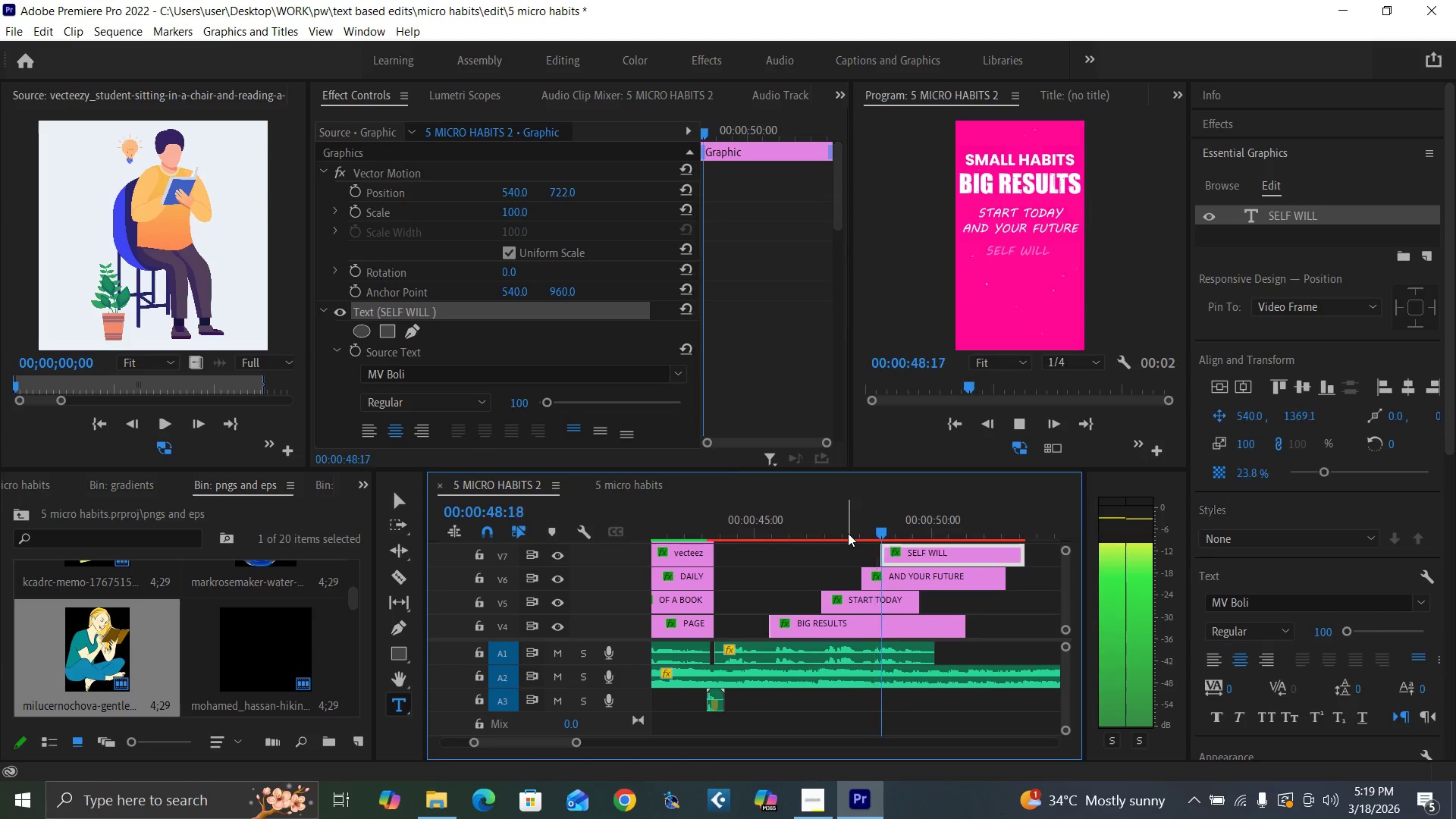 
key(Space)
 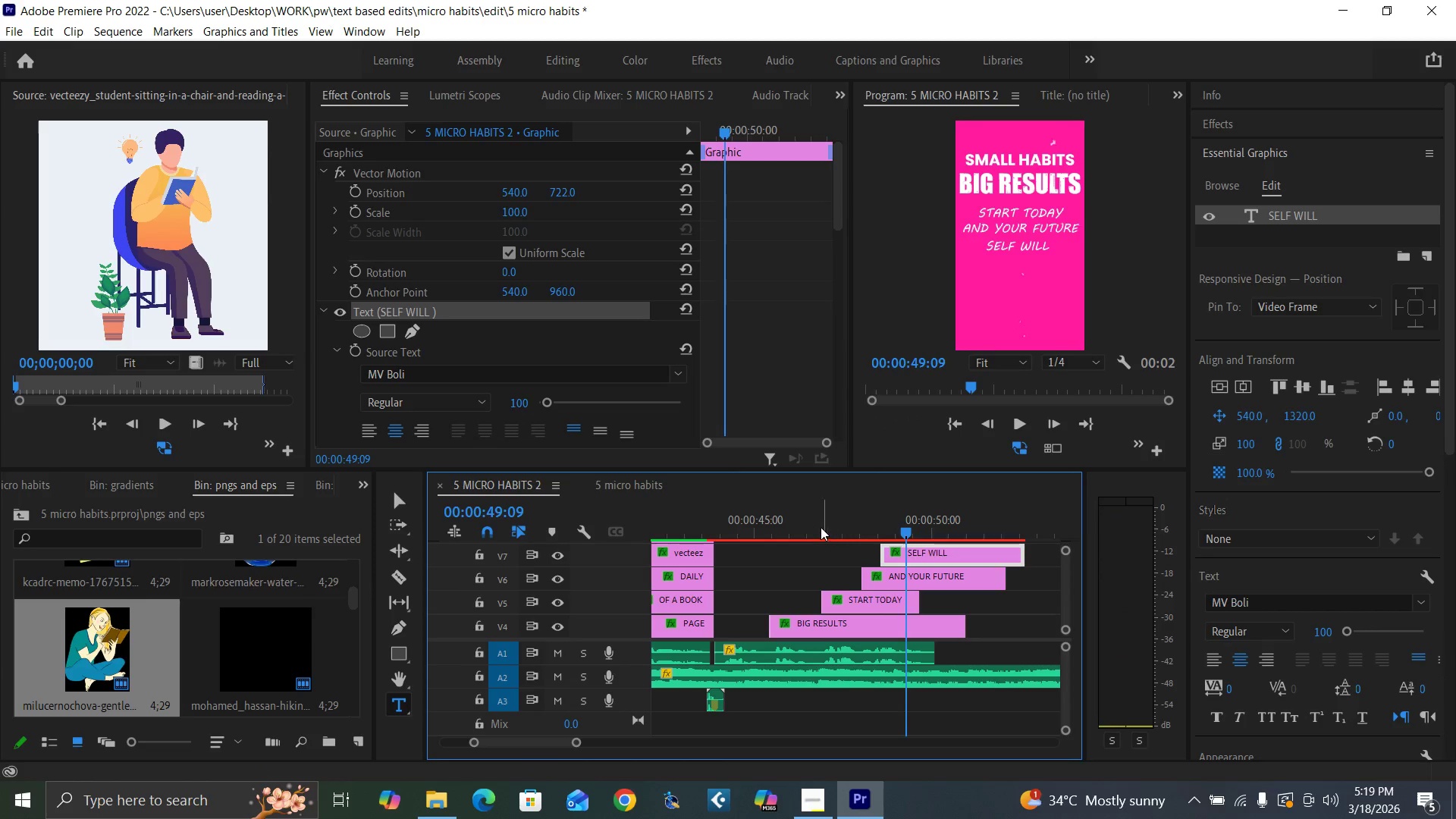 
left_click([817, 527])
 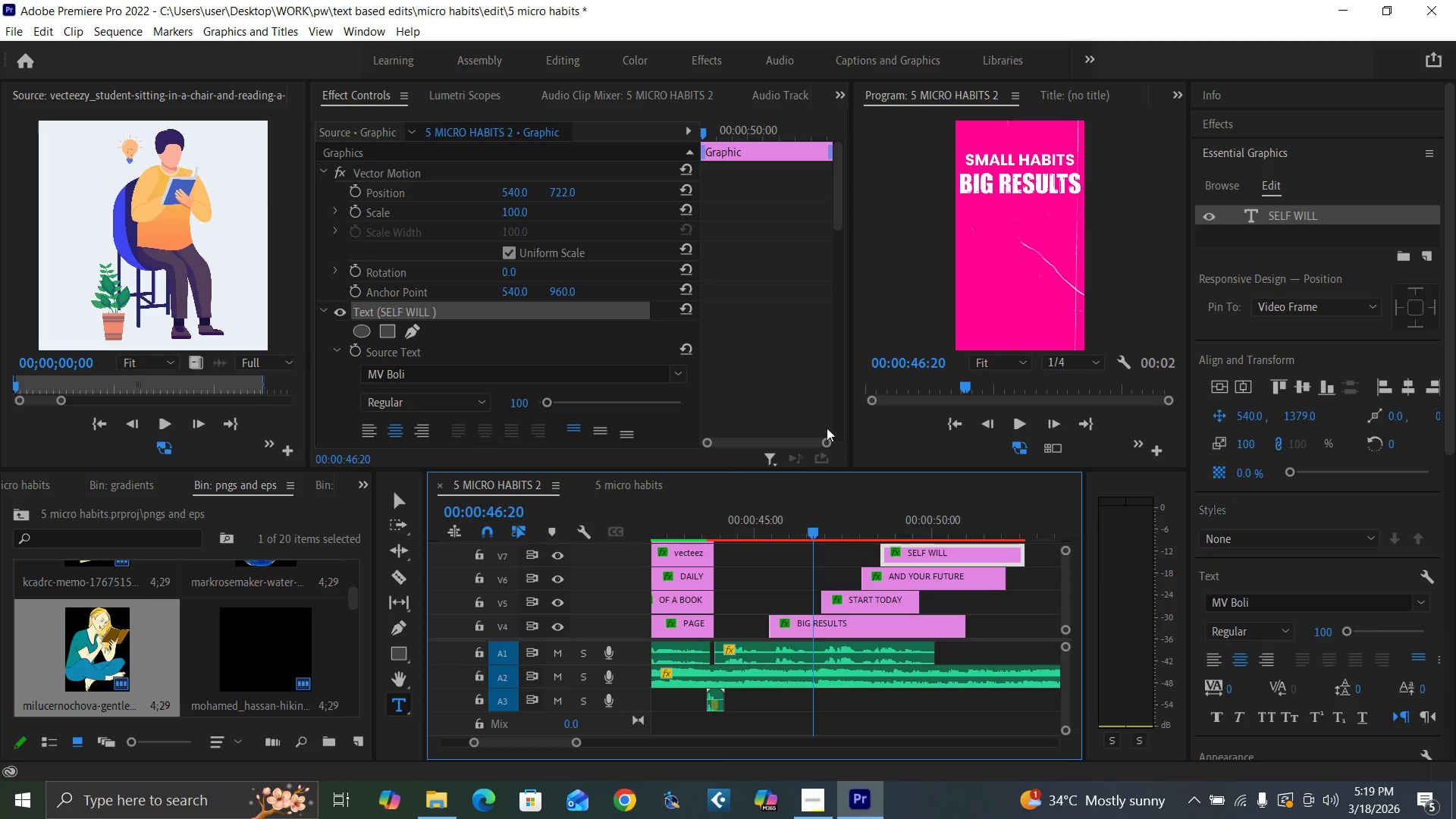 
wait(5.05)
 